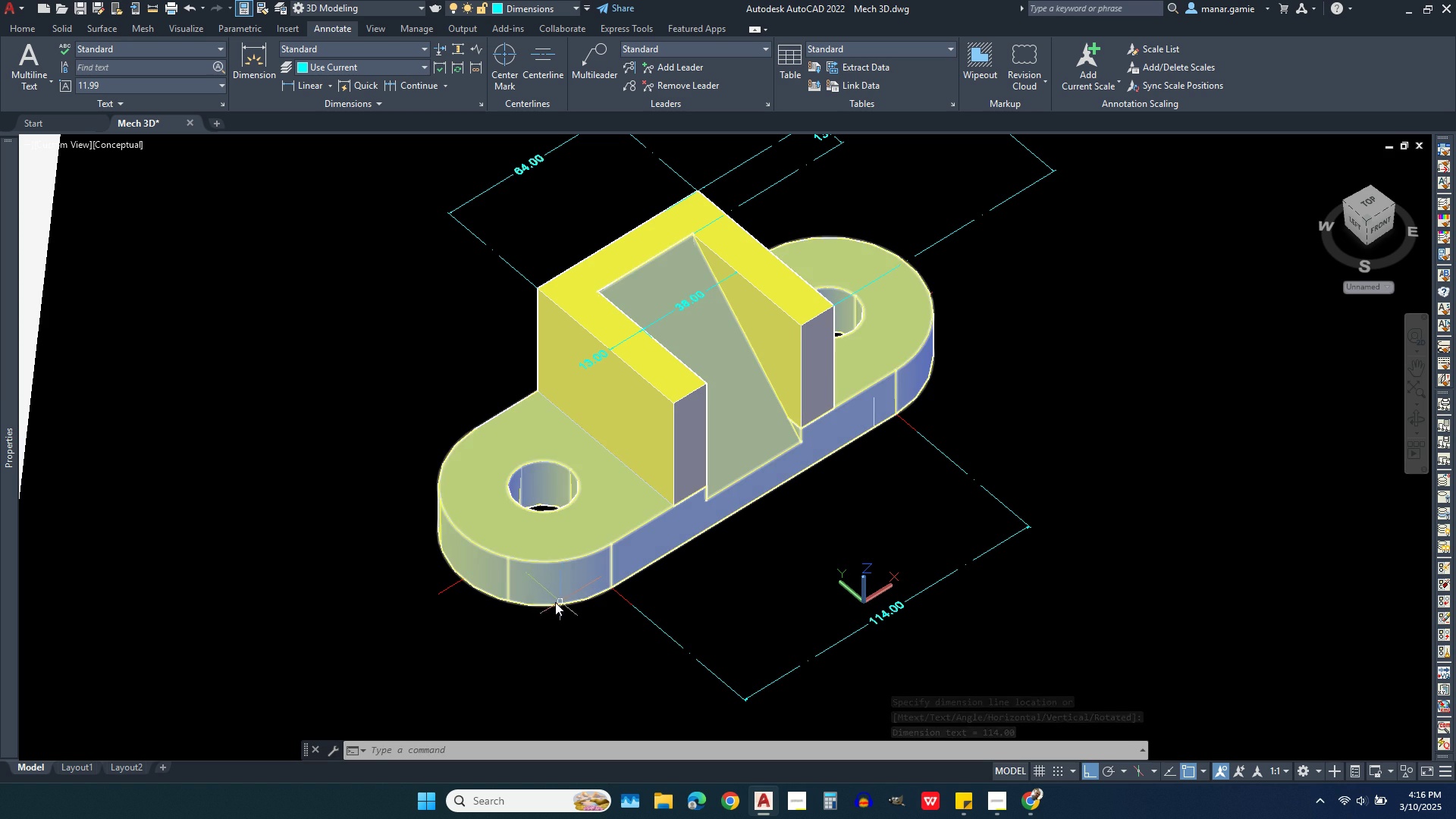 
wait(6.83)
 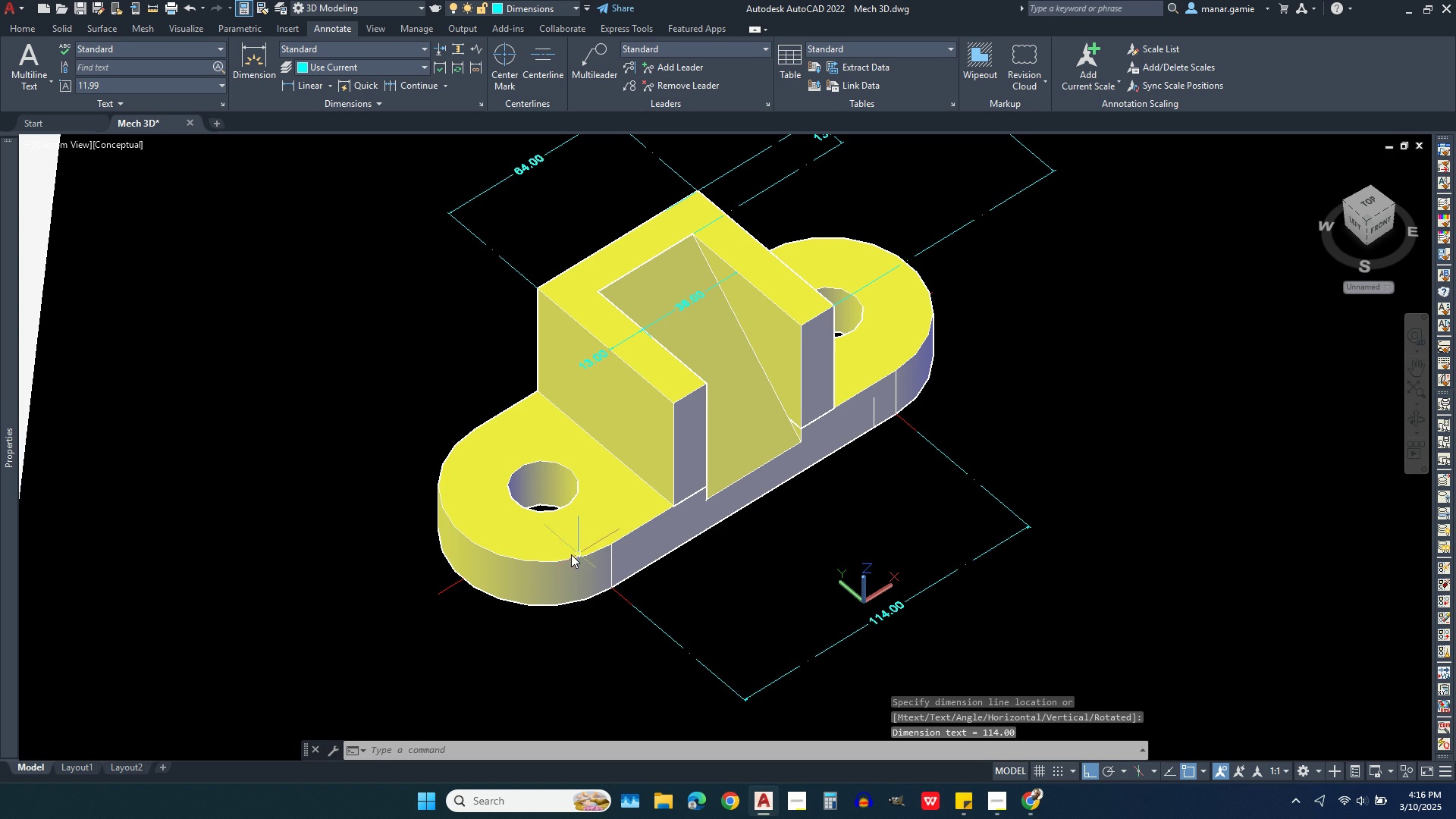 
scroll: coordinate [871, 392], scroll_direction: down, amount: 2.0
 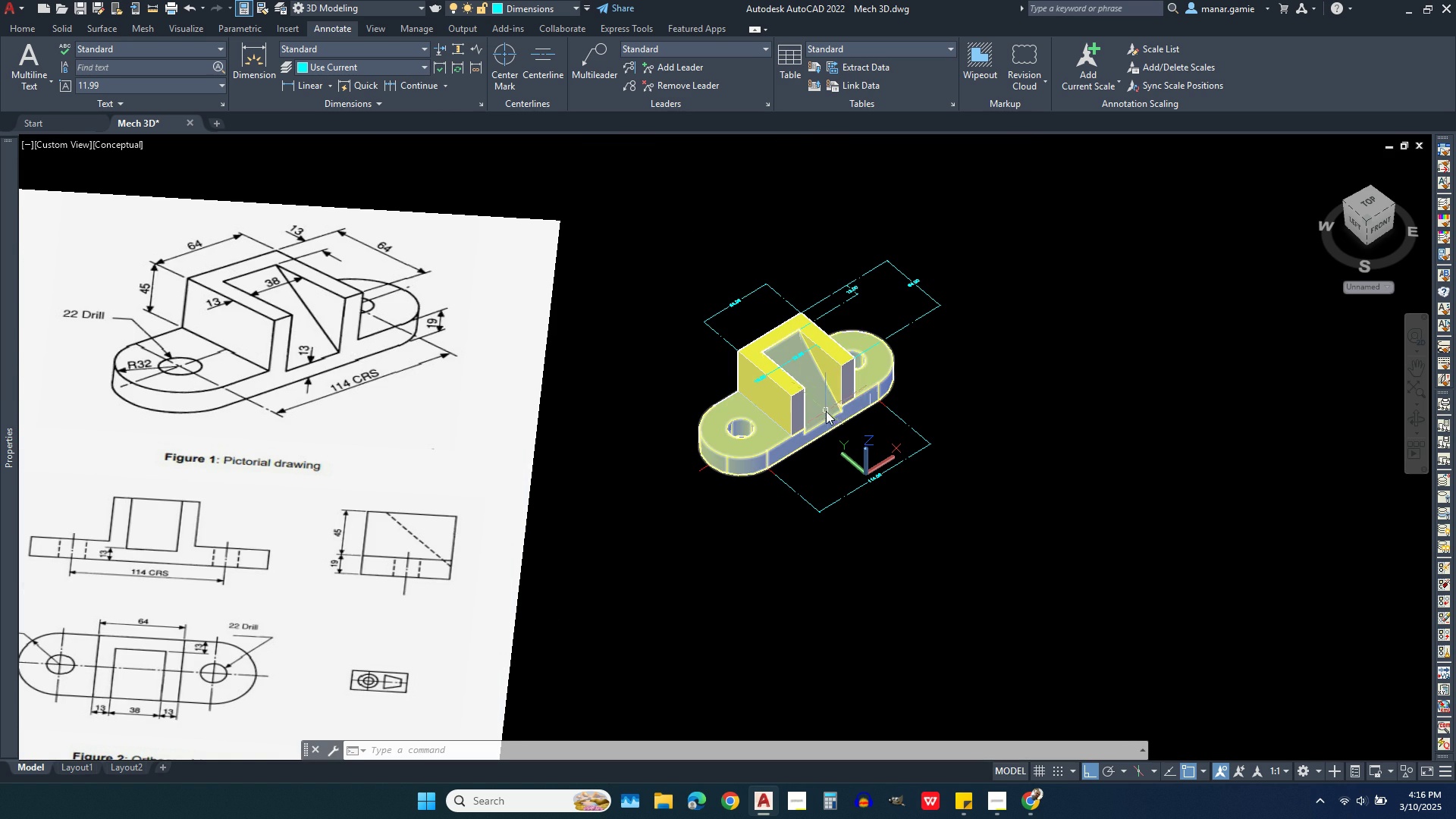 
scroll: coordinate [754, 379], scroll_direction: up, amount: 2.0
 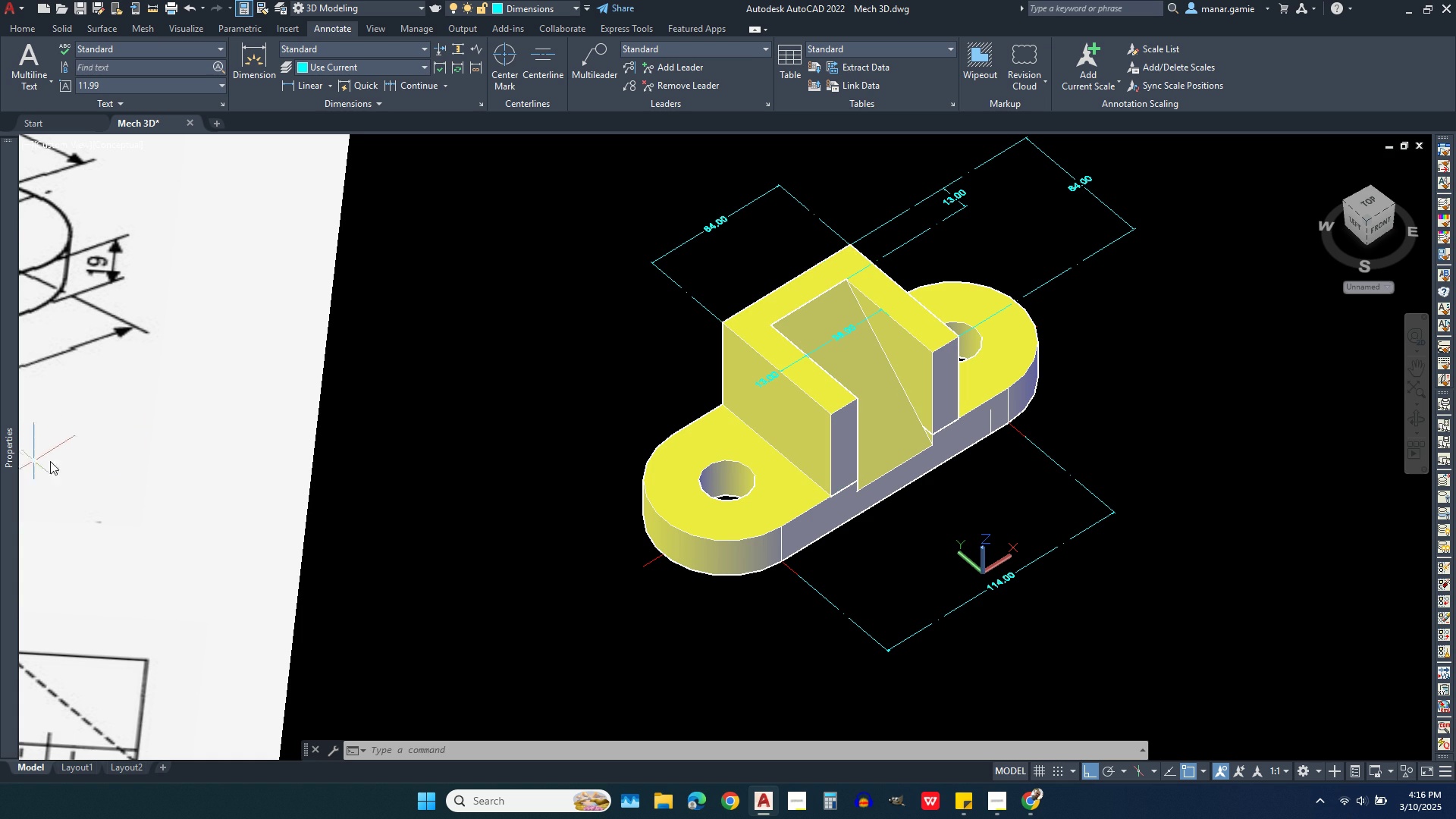 
scroll: coordinate [724, 602], scroll_direction: down, amount: 1.0
 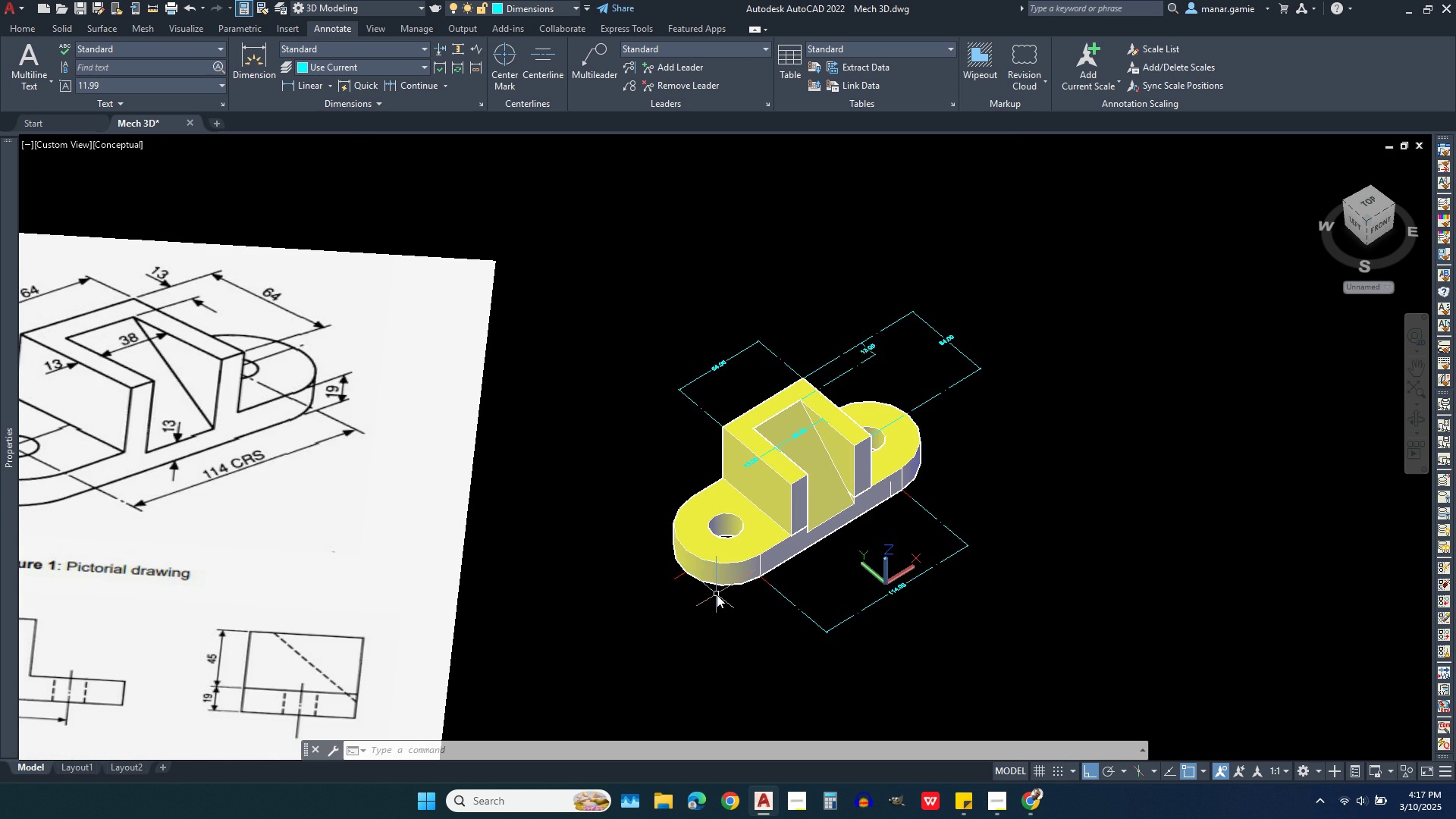 
scroll: coordinate [717, 595], scroll_direction: up, amount: 1.0
 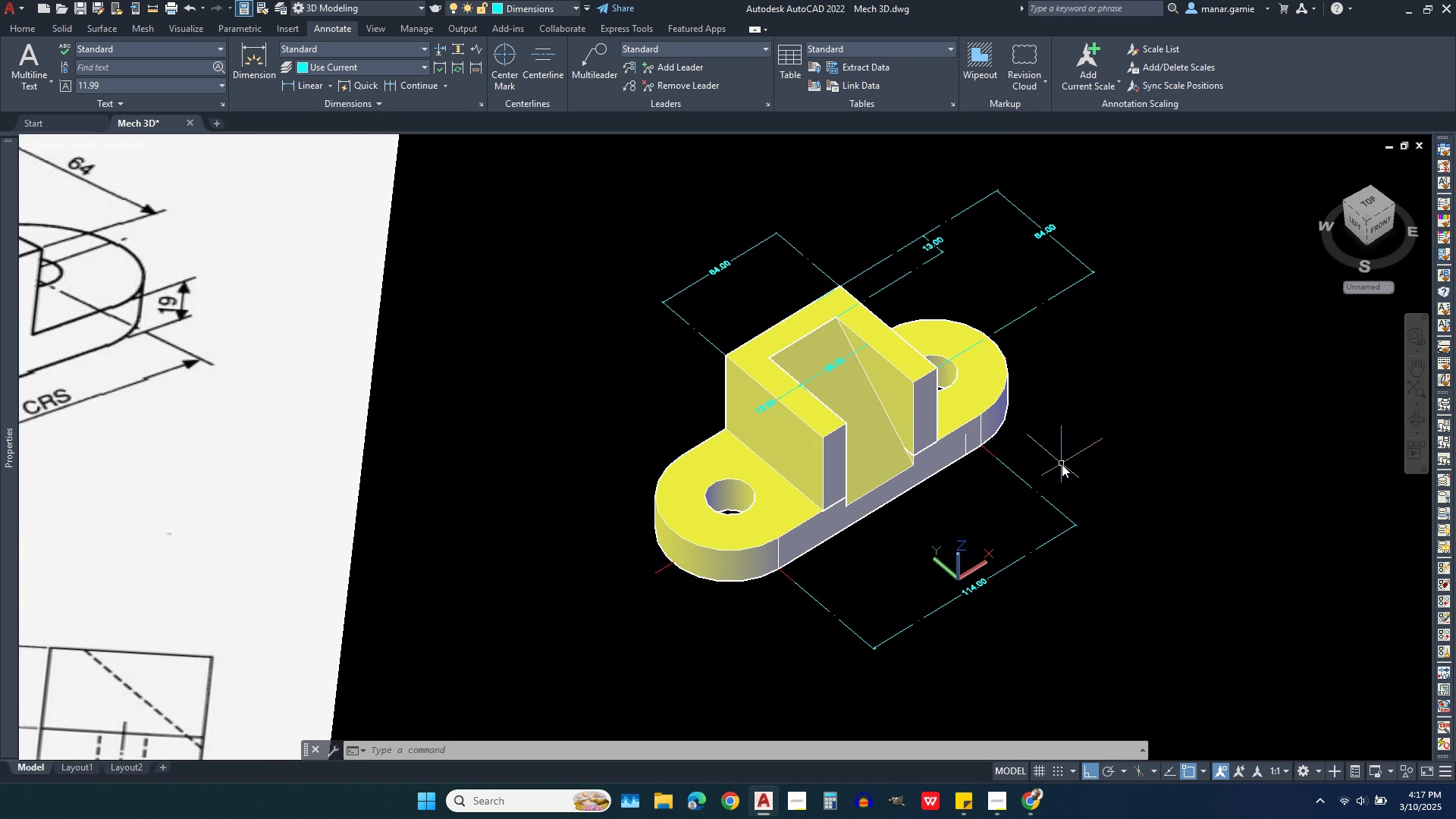 
scroll: coordinate [1186, 507], scroll_direction: down, amount: 1.0
 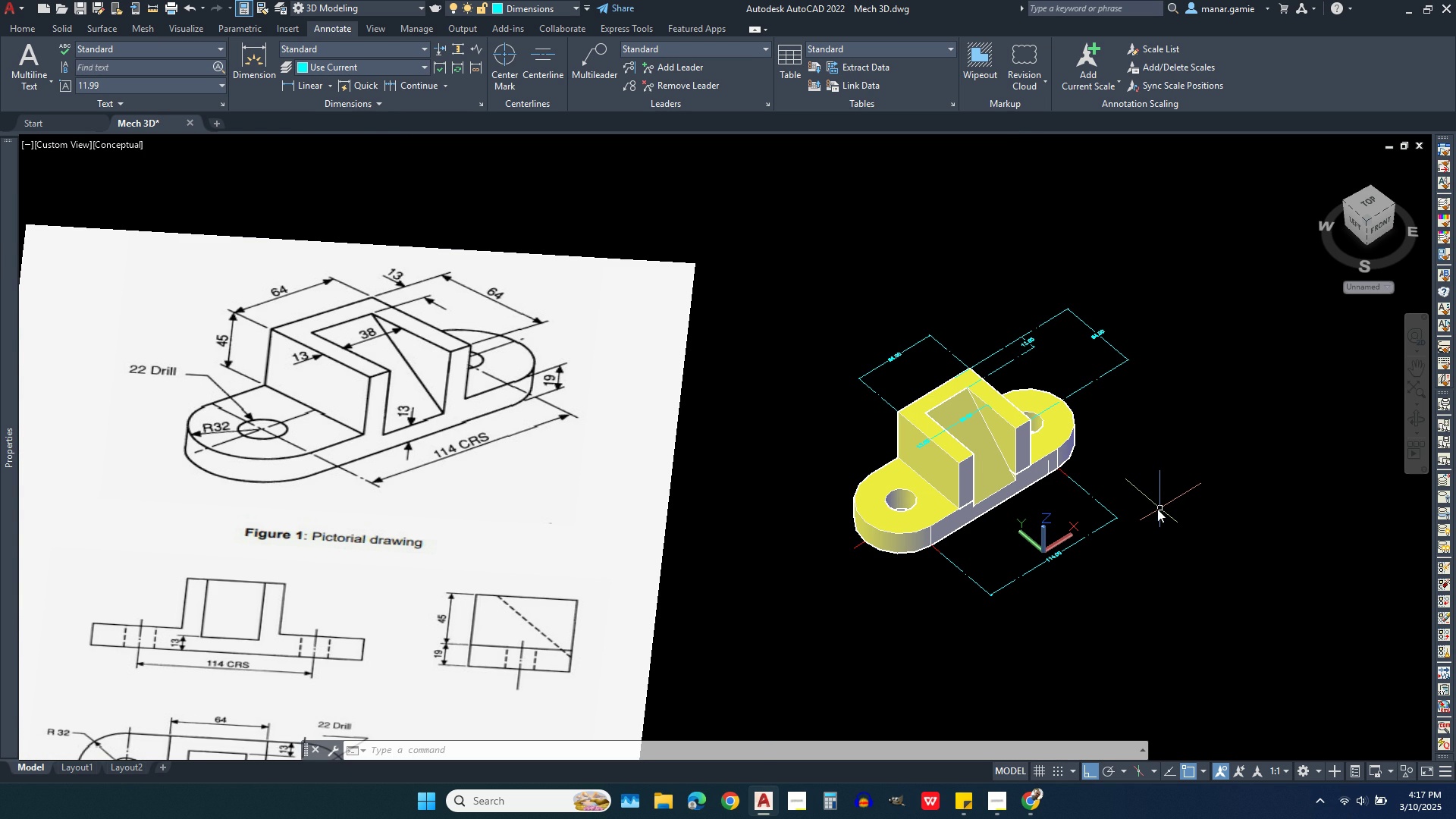 
wait(5.5)
 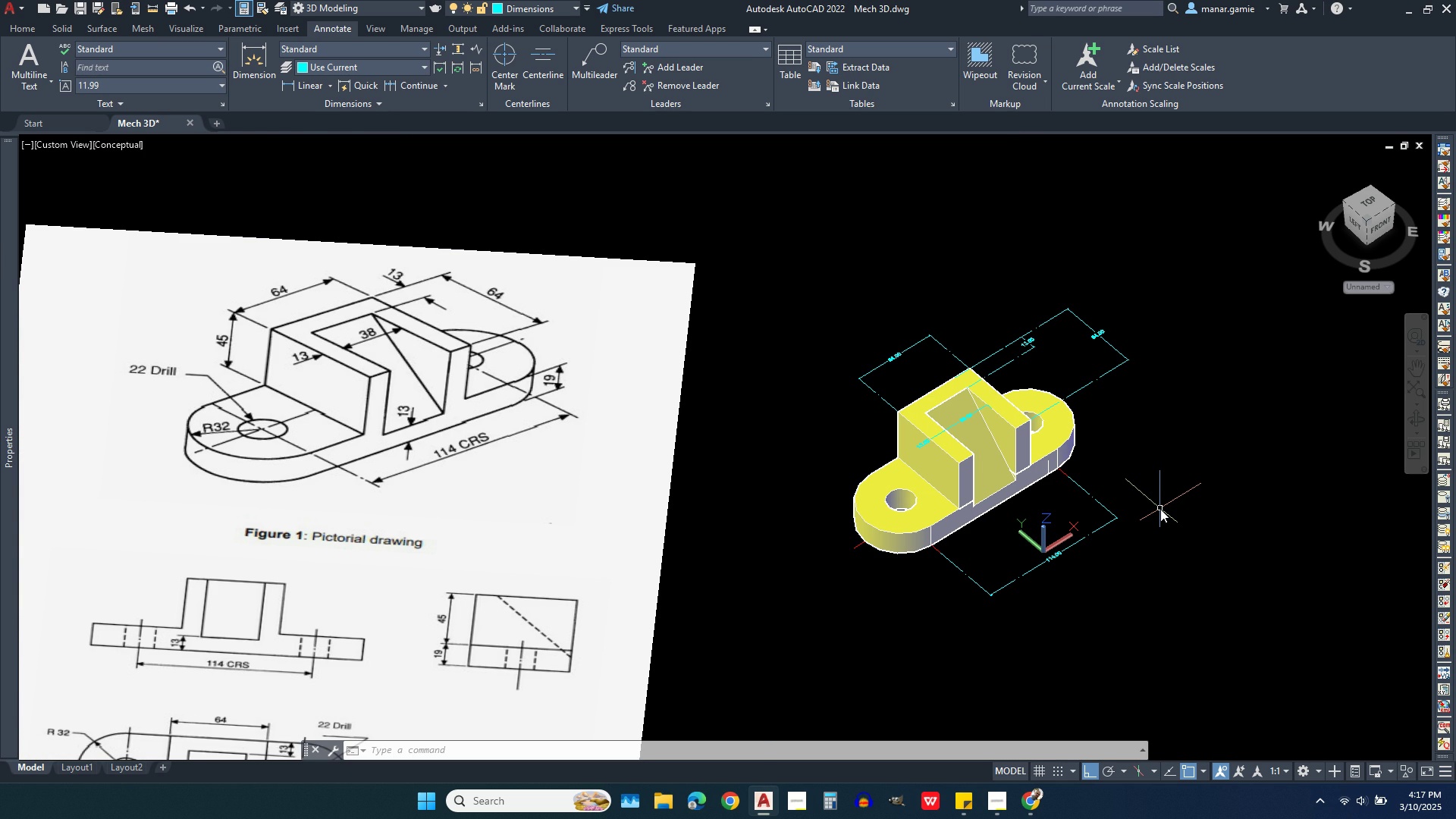 
scroll: coordinate [956, 499], scroll_direction: up, amount: 1.0
 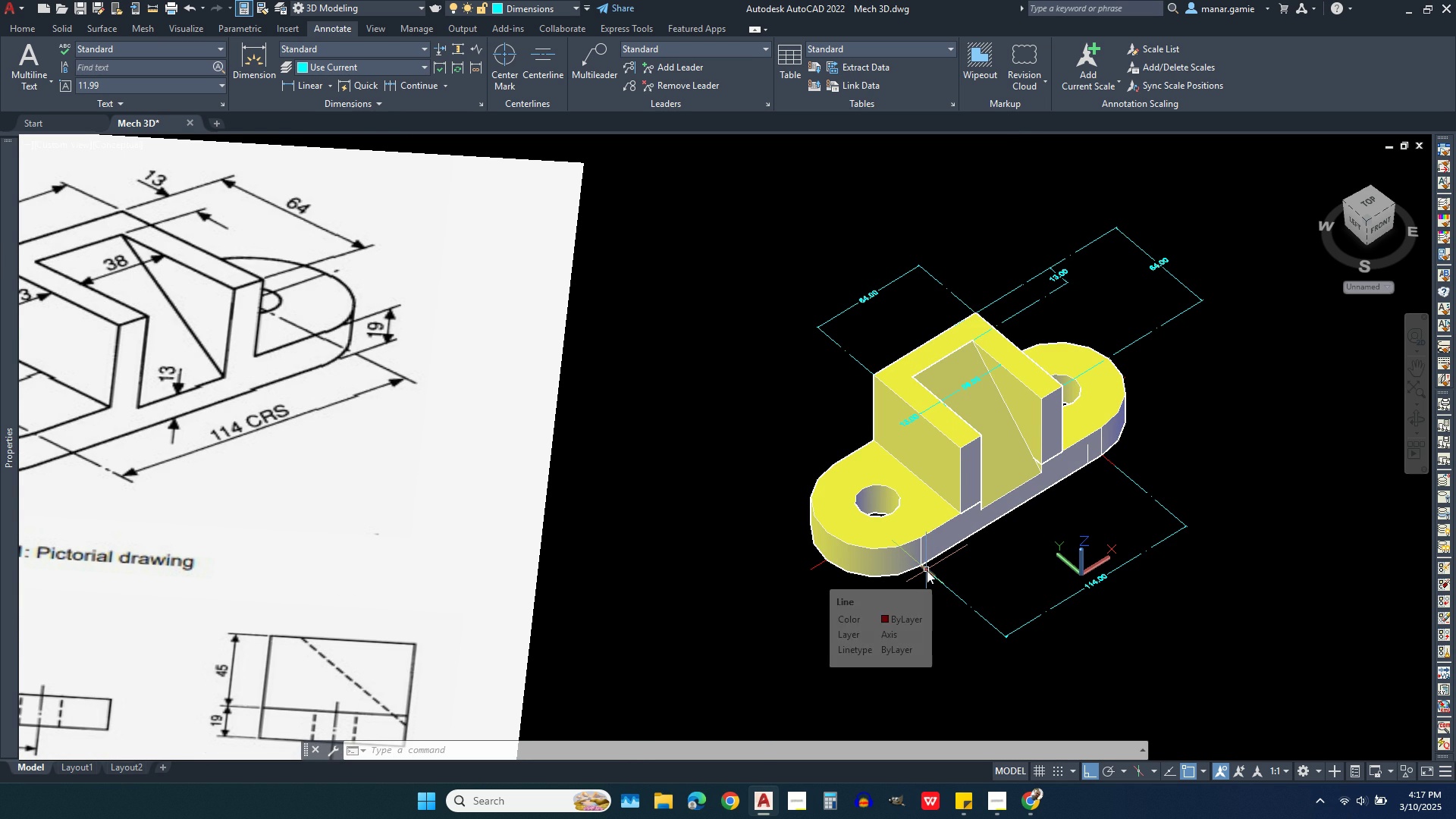 
wait(5.48)
 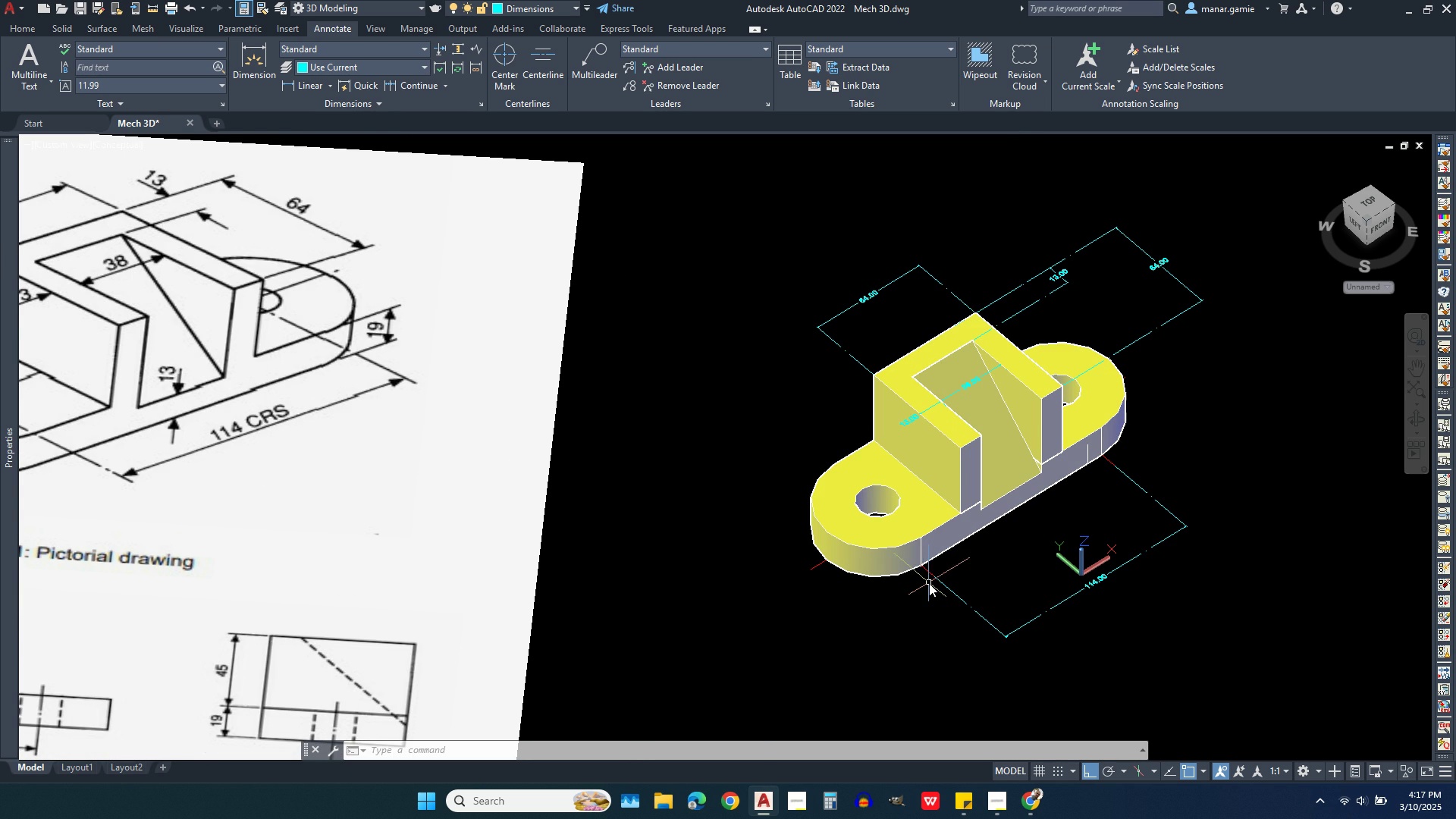 
scroll: coordinate [993, 570], scroll_direction: down, amount: 1.0
 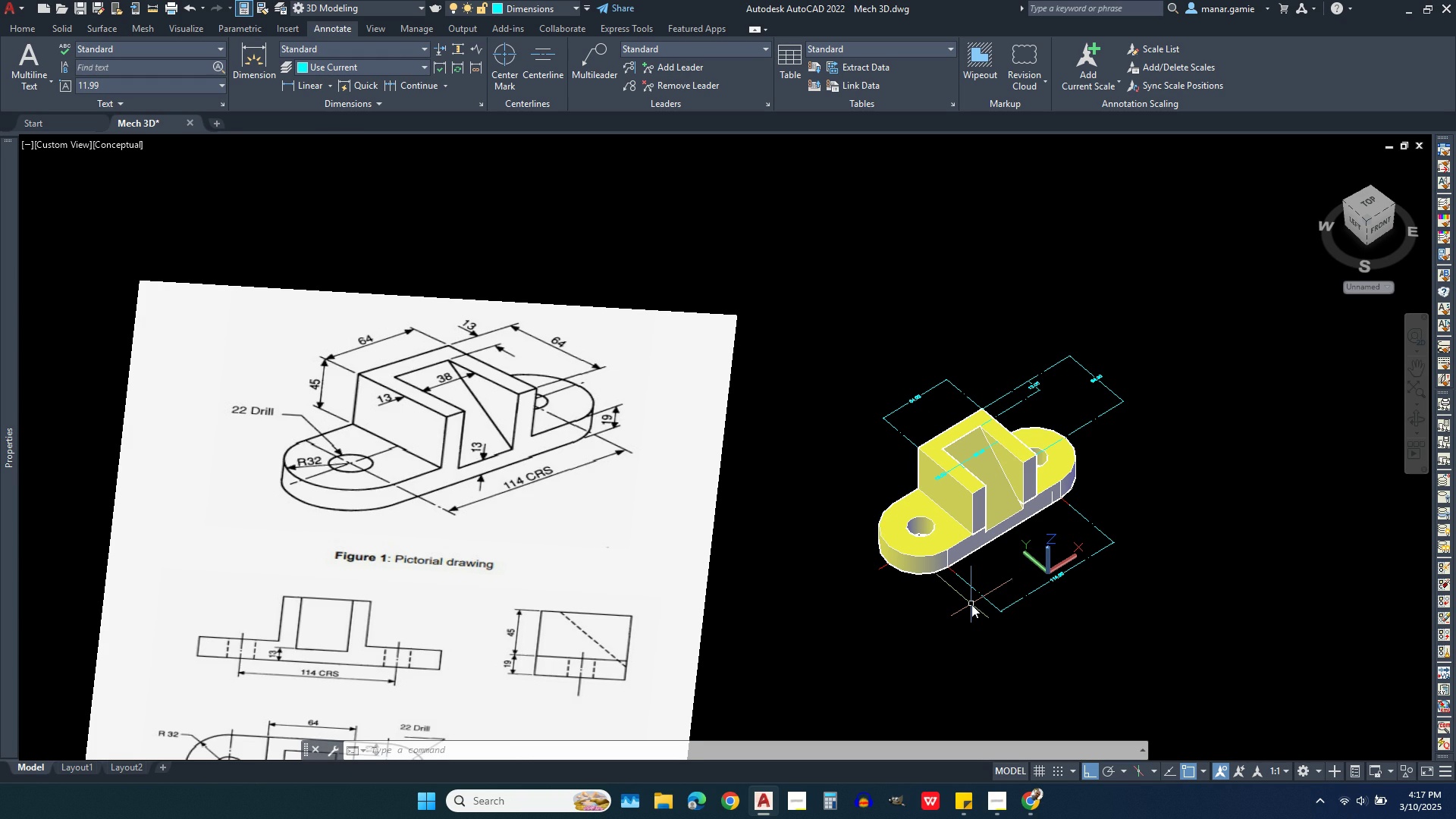 
scroll: coordinate [969, 607], scroll_direction: up, amount: 1.0
 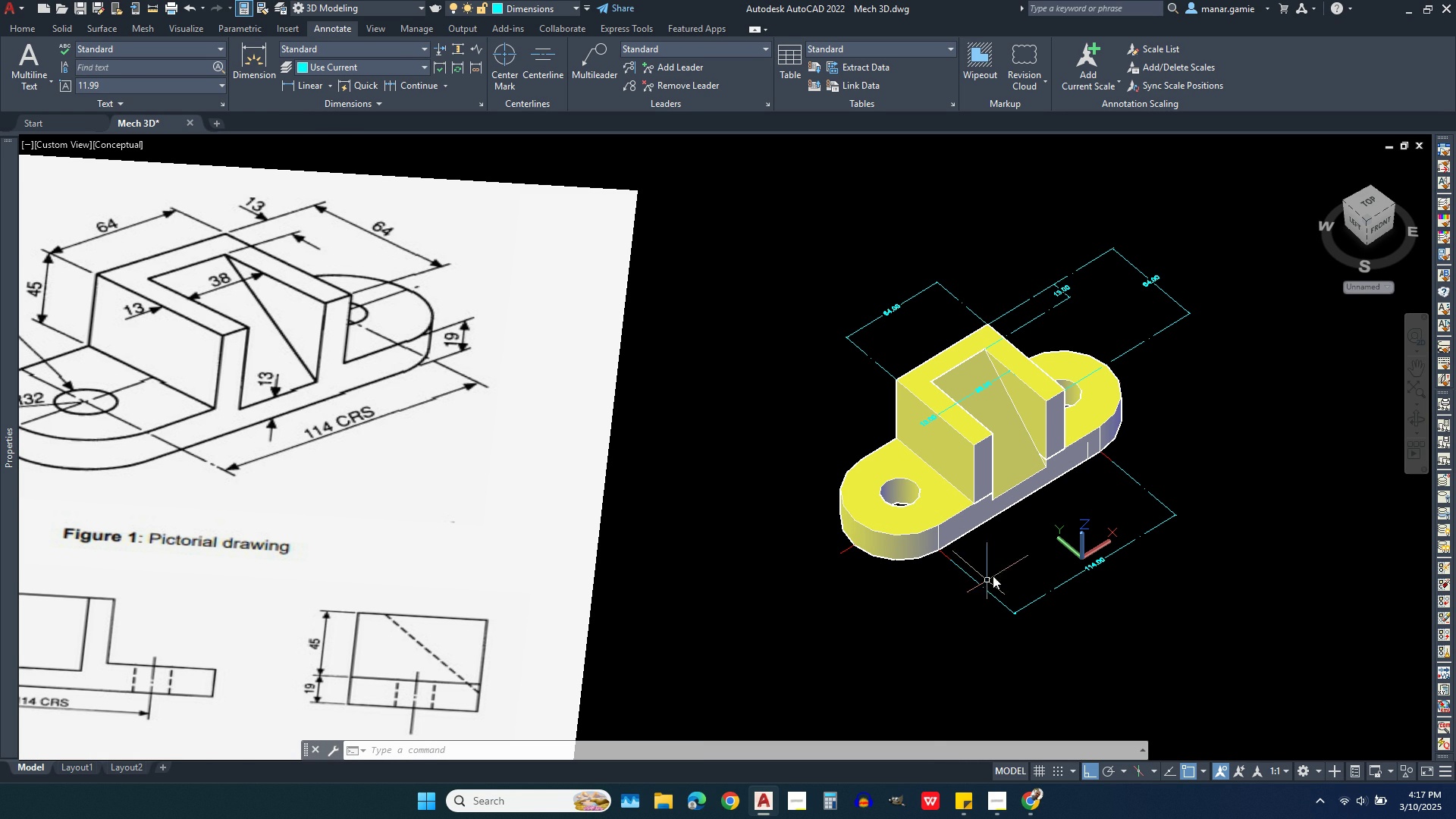 
wait(11.76)
 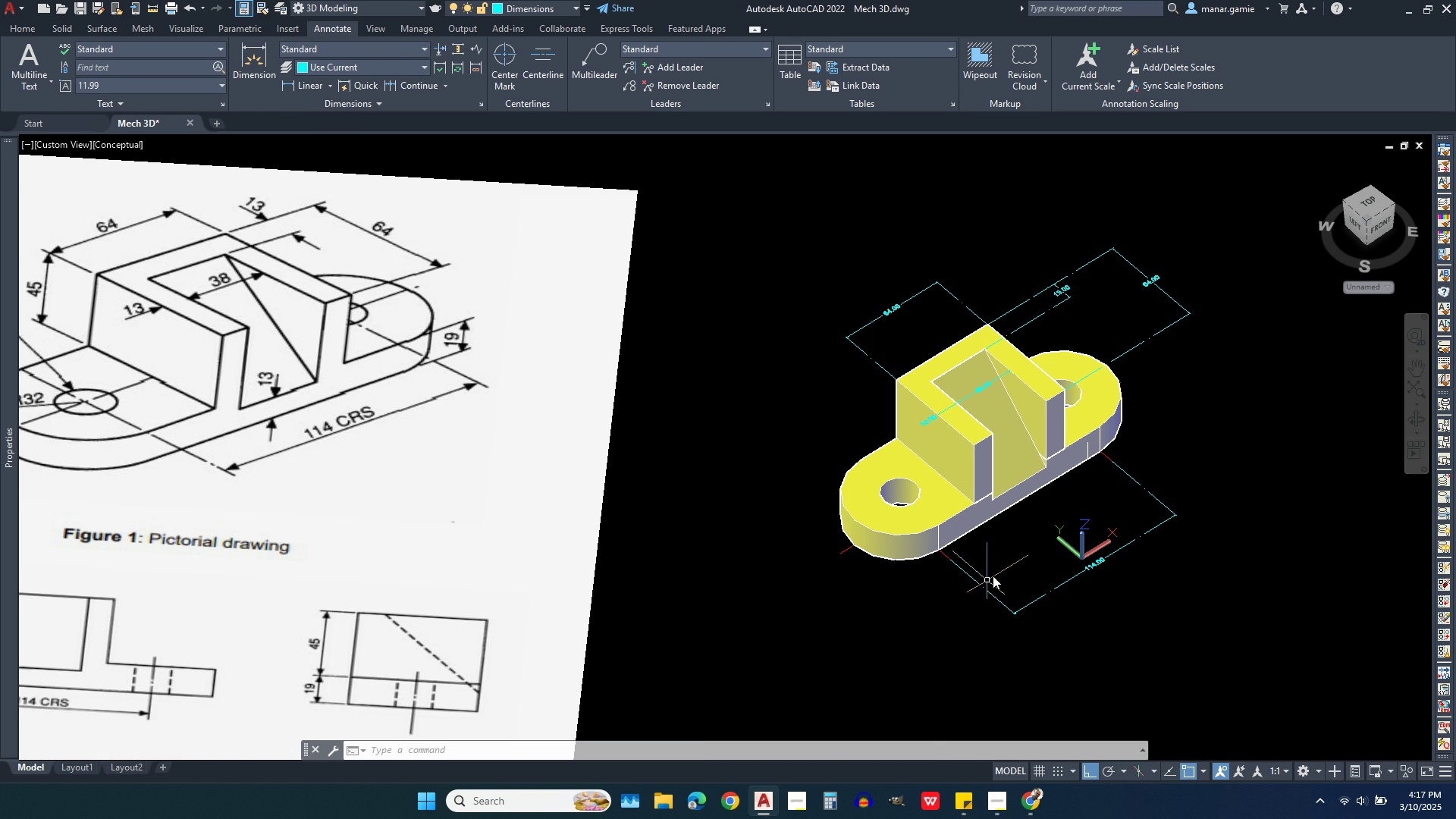 
scroll: coordinate [1030, 525], scroll_direction: up, amount: 4.0
 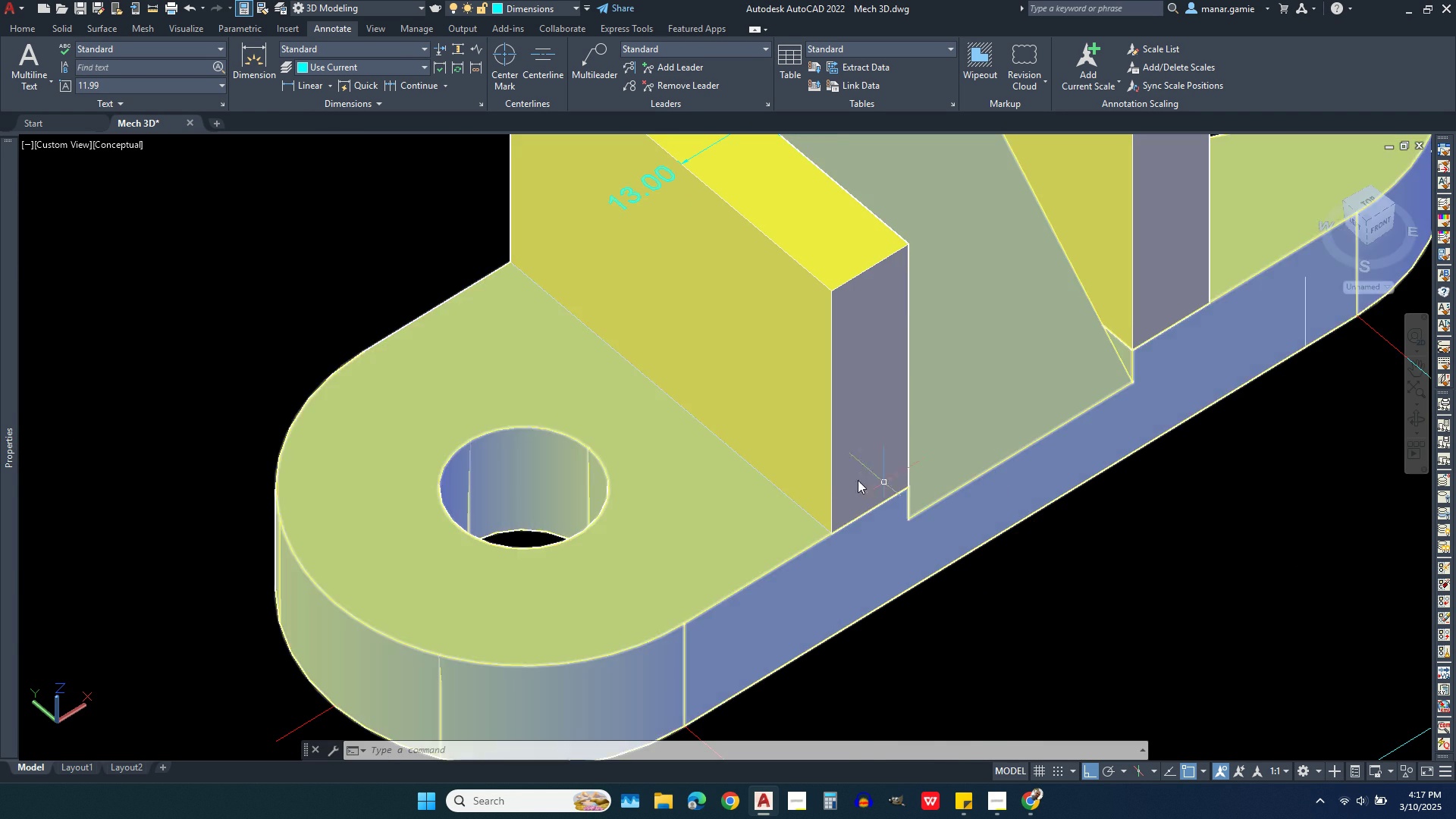 
scroll: coordinate [770, 462], scroll_direction: down, amount: 1.0
 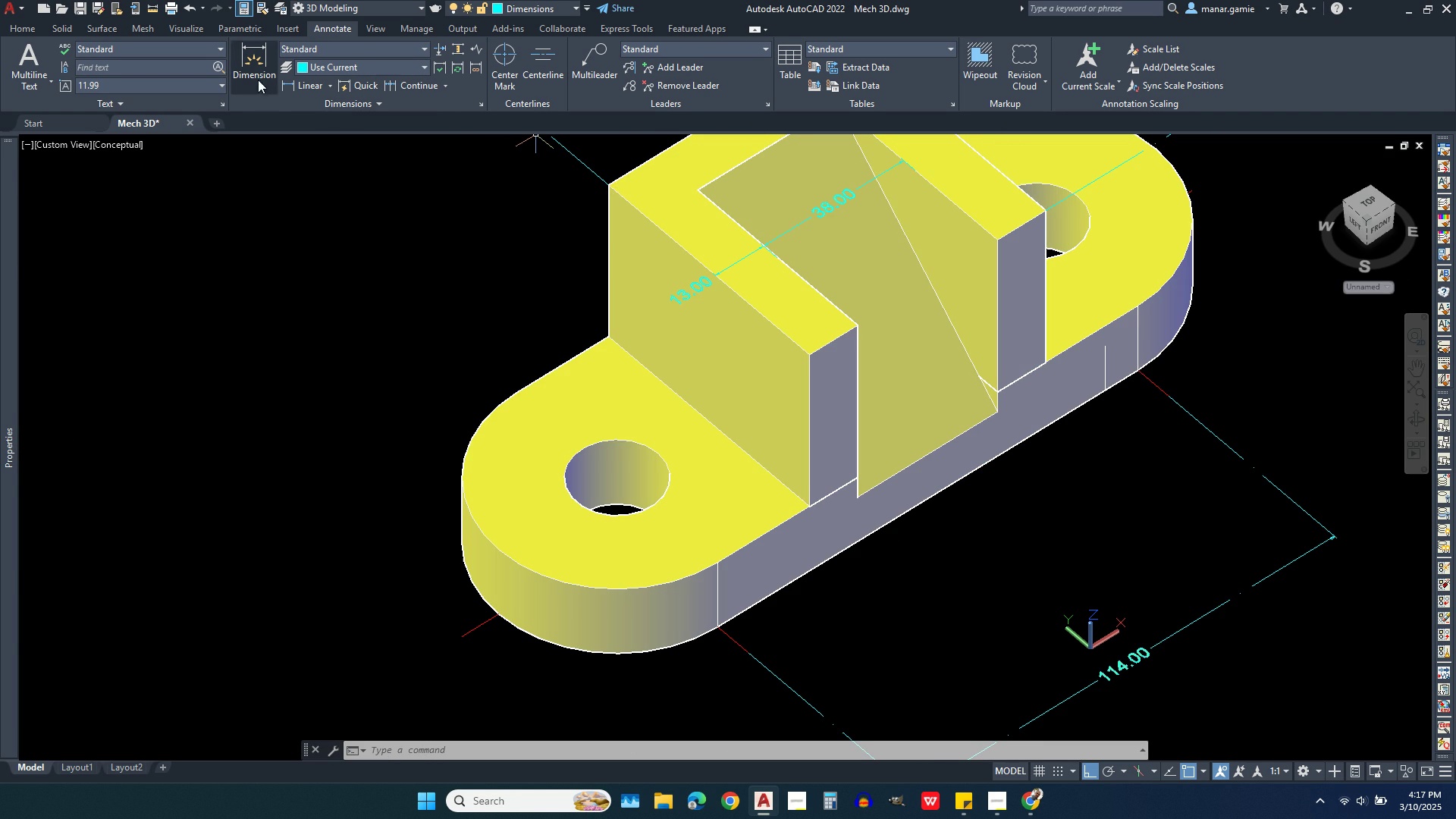 
mouse_move([329, 85])
 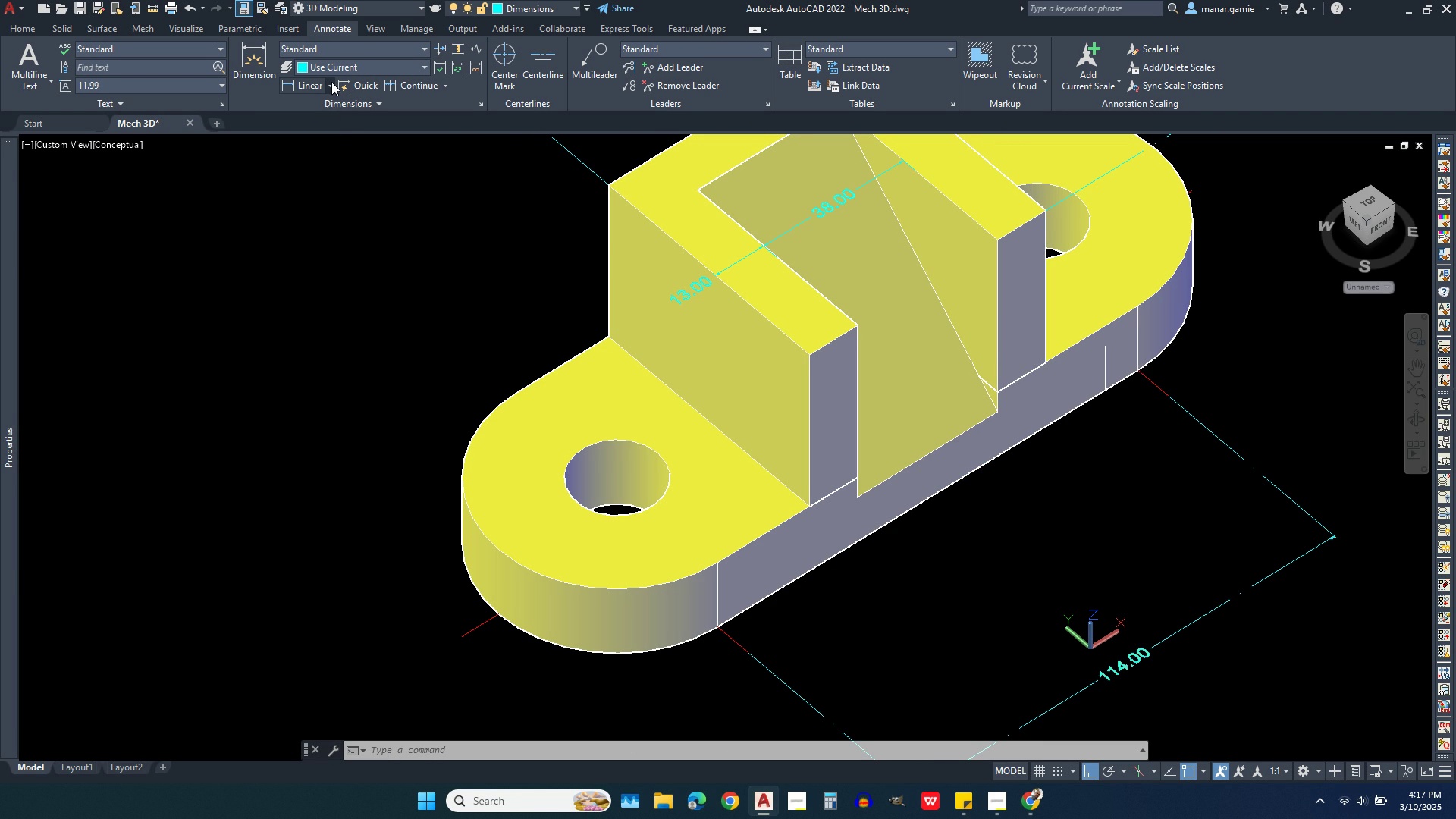 
left_click([331, 82])
 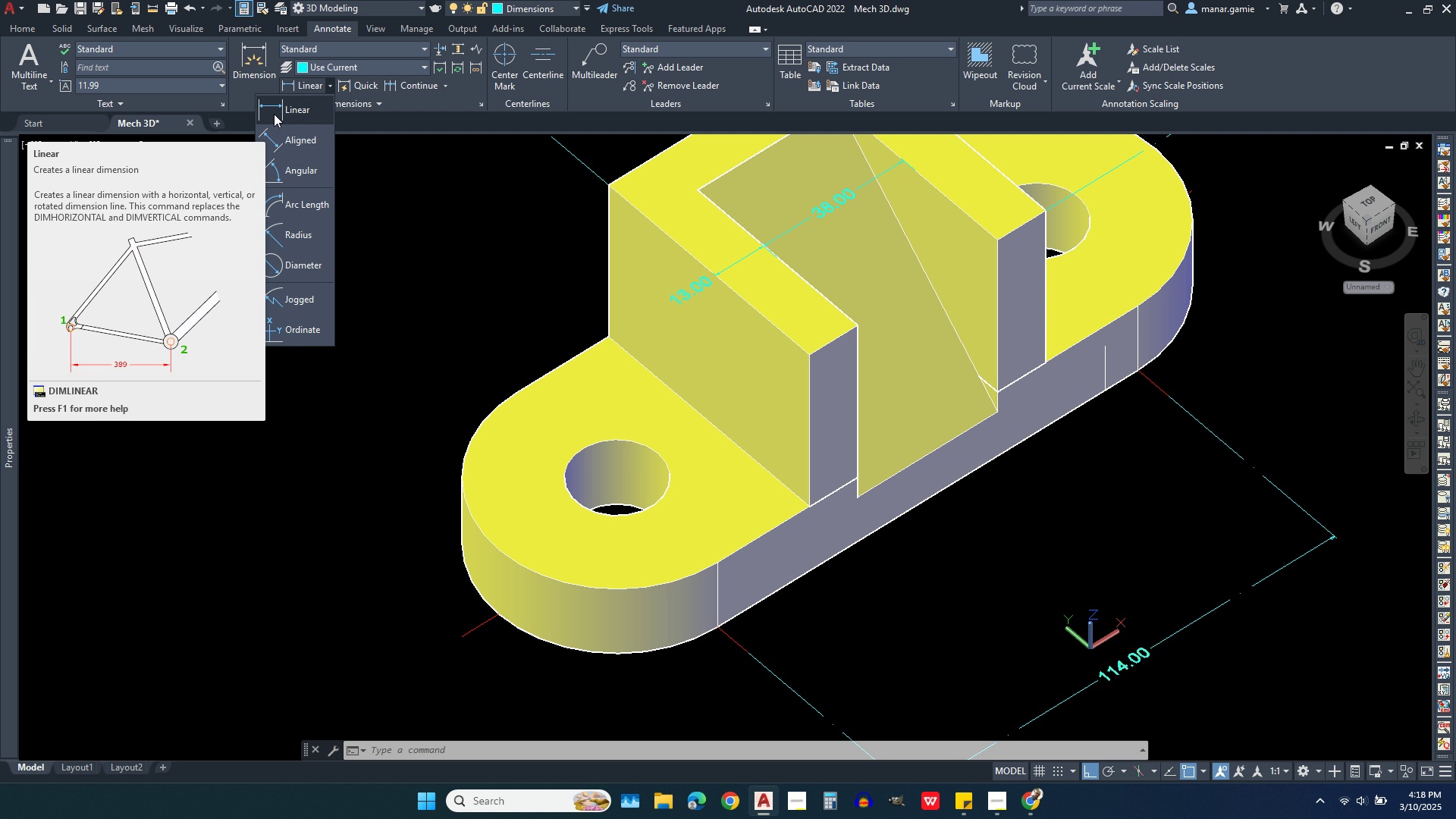 
wait(32.56)
 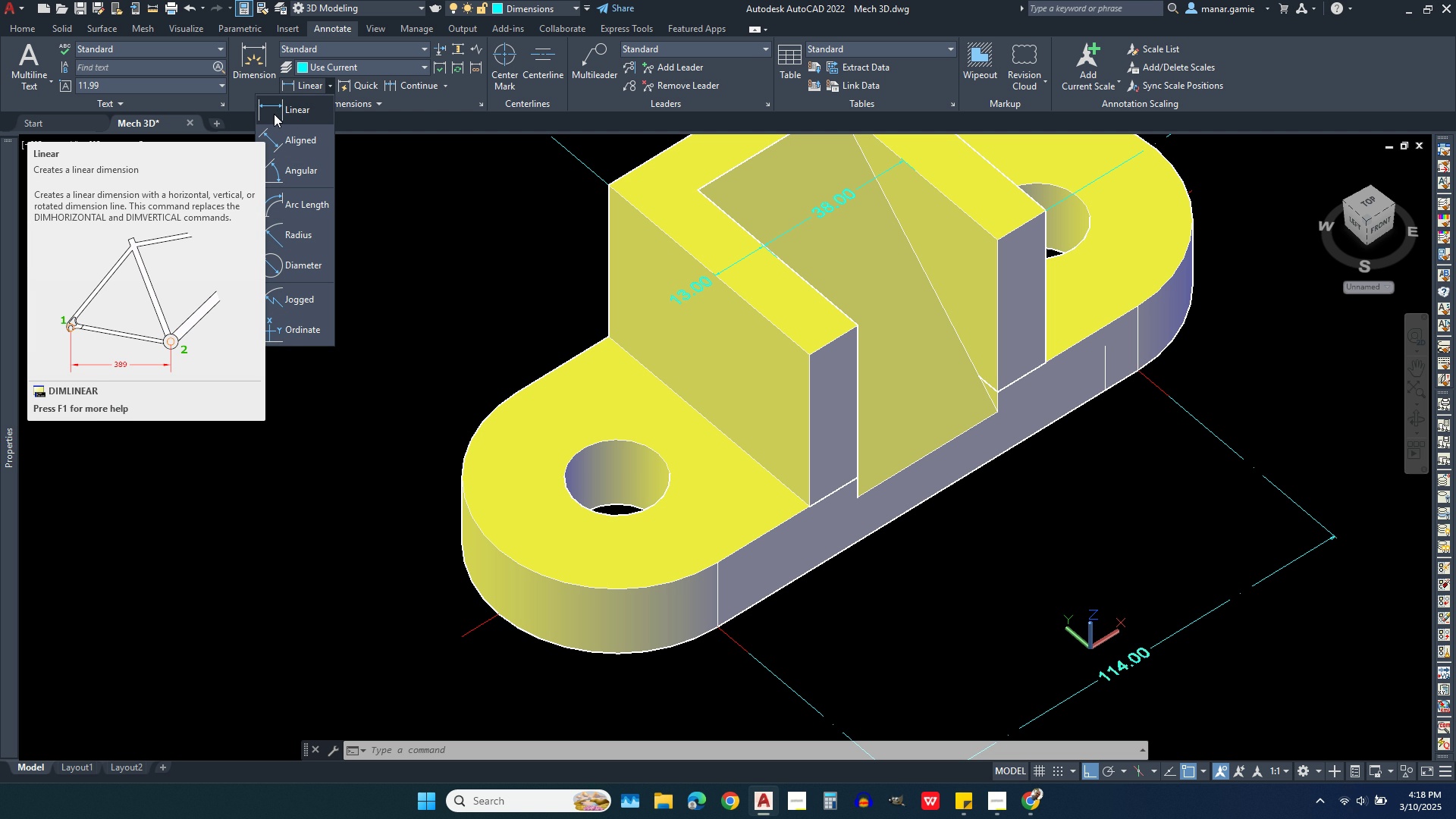 
left_click([274, 114])
 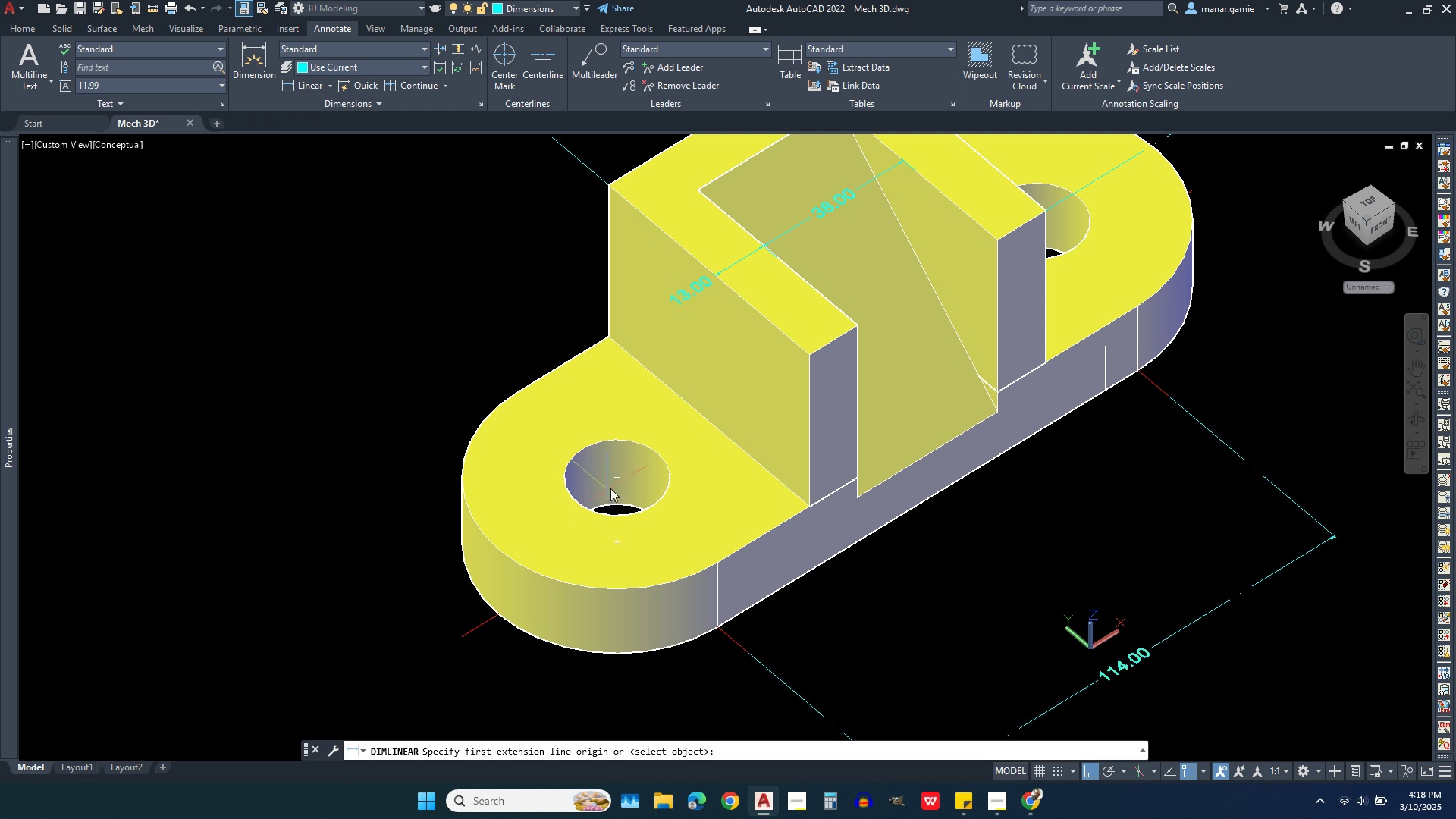 
left_click([618, 480])
 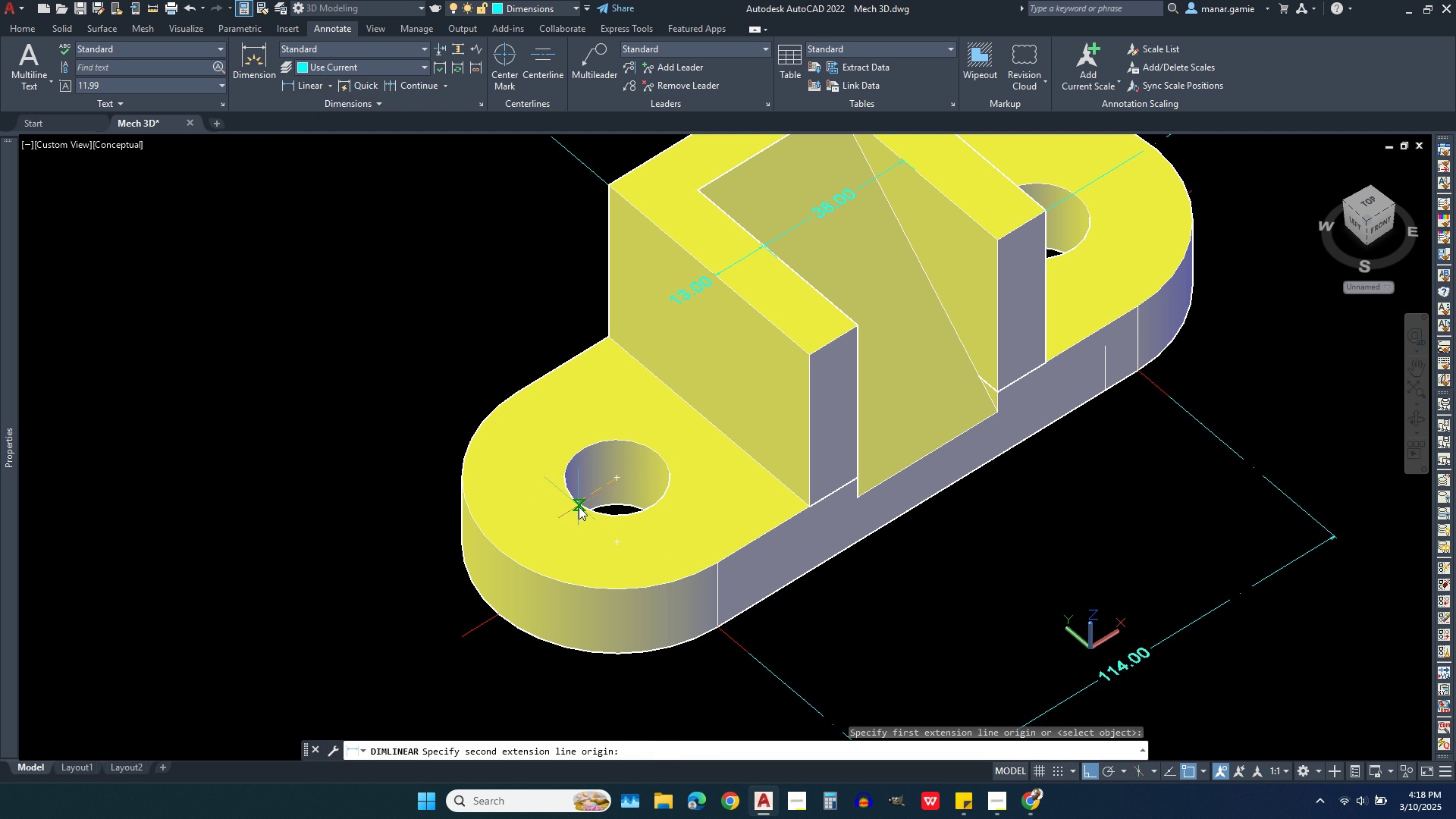 
left_click([579, 507])
 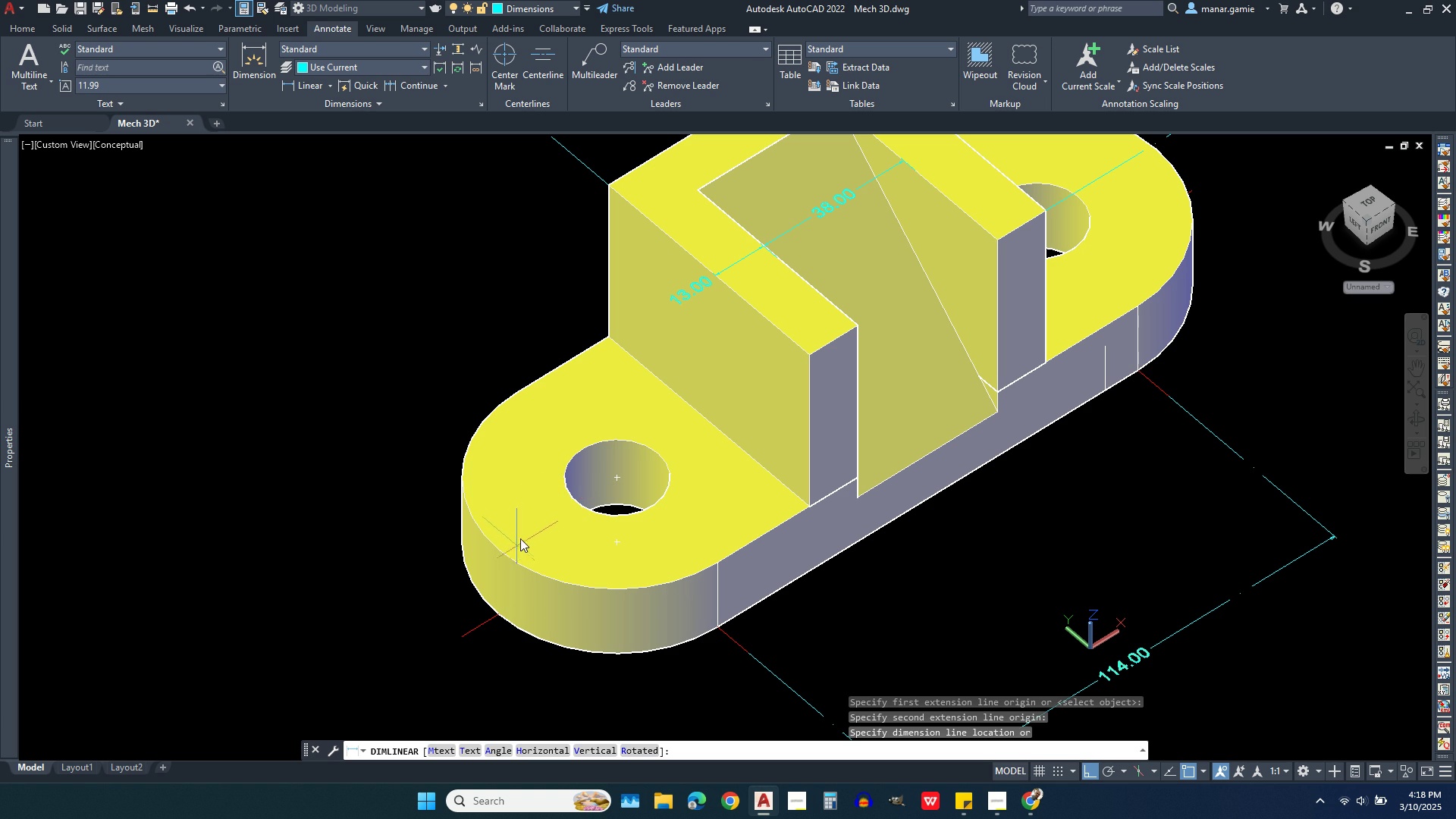 
scroll: coordinate [526, 531], scroll_direction: down, amount: 2.0
 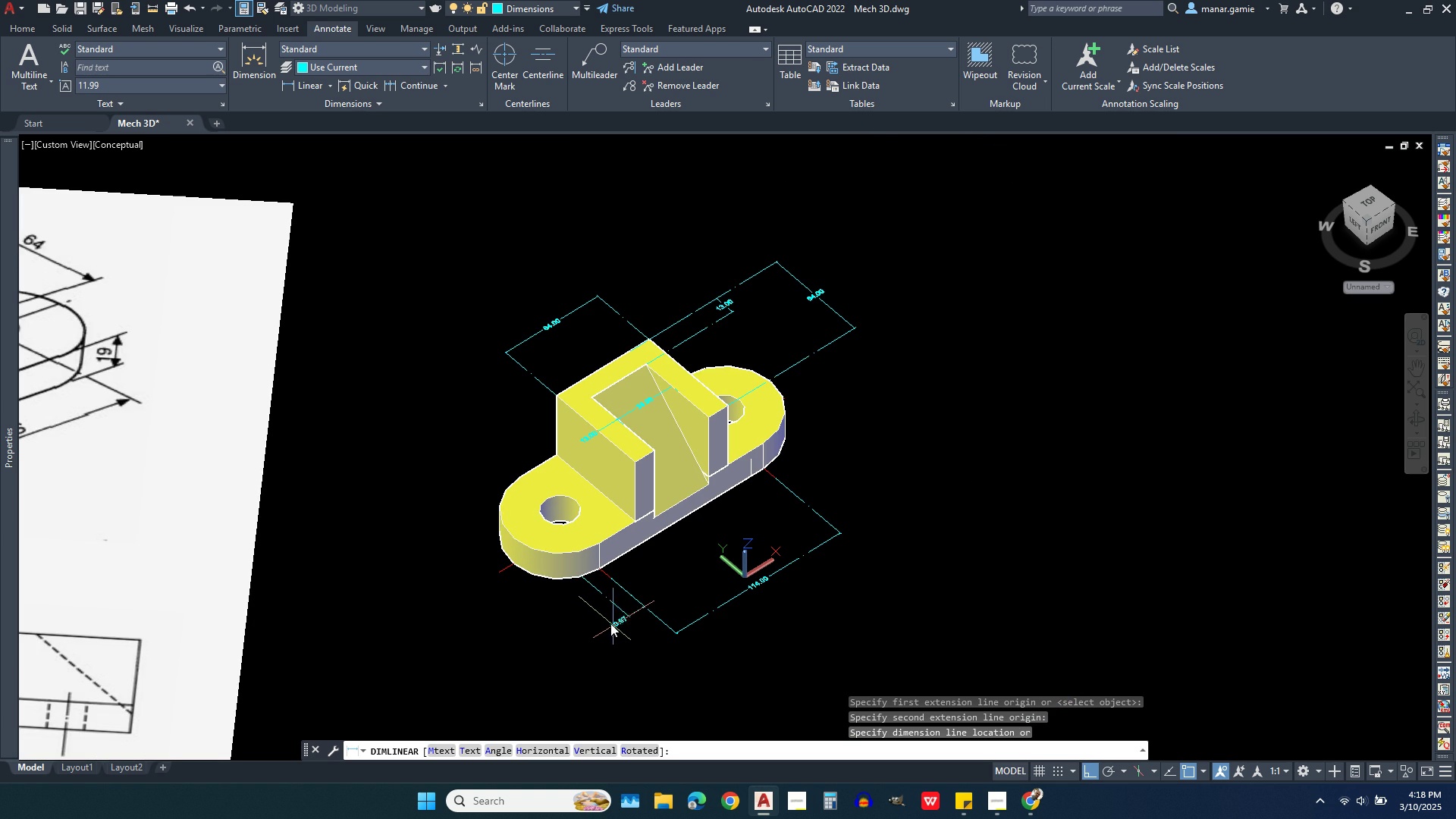 
scroll: coordinate [603, 618], scroll_direction: up, amount: 4.0
 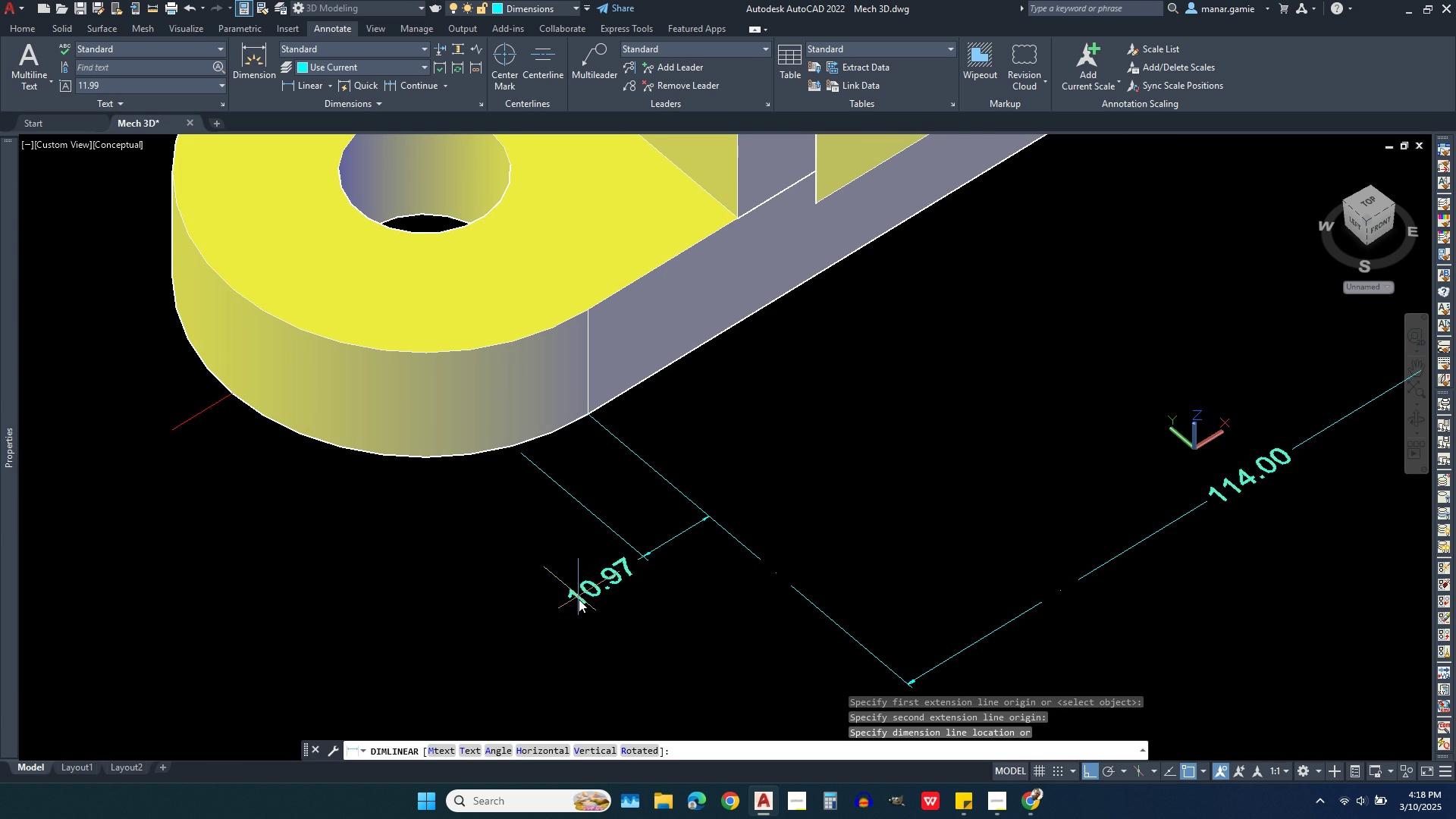 
wait(5.15)
 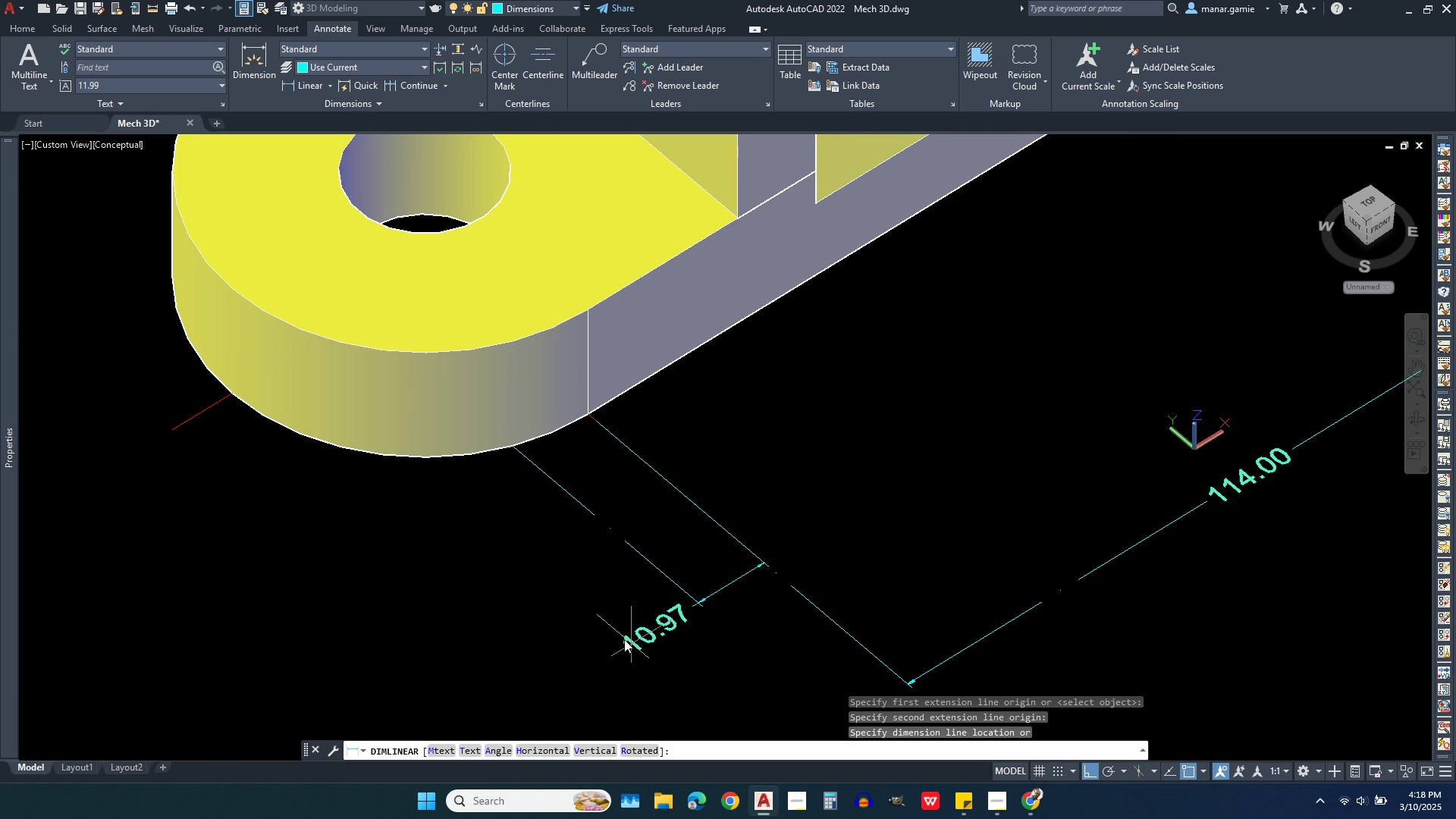 
left_click([586, 610])
 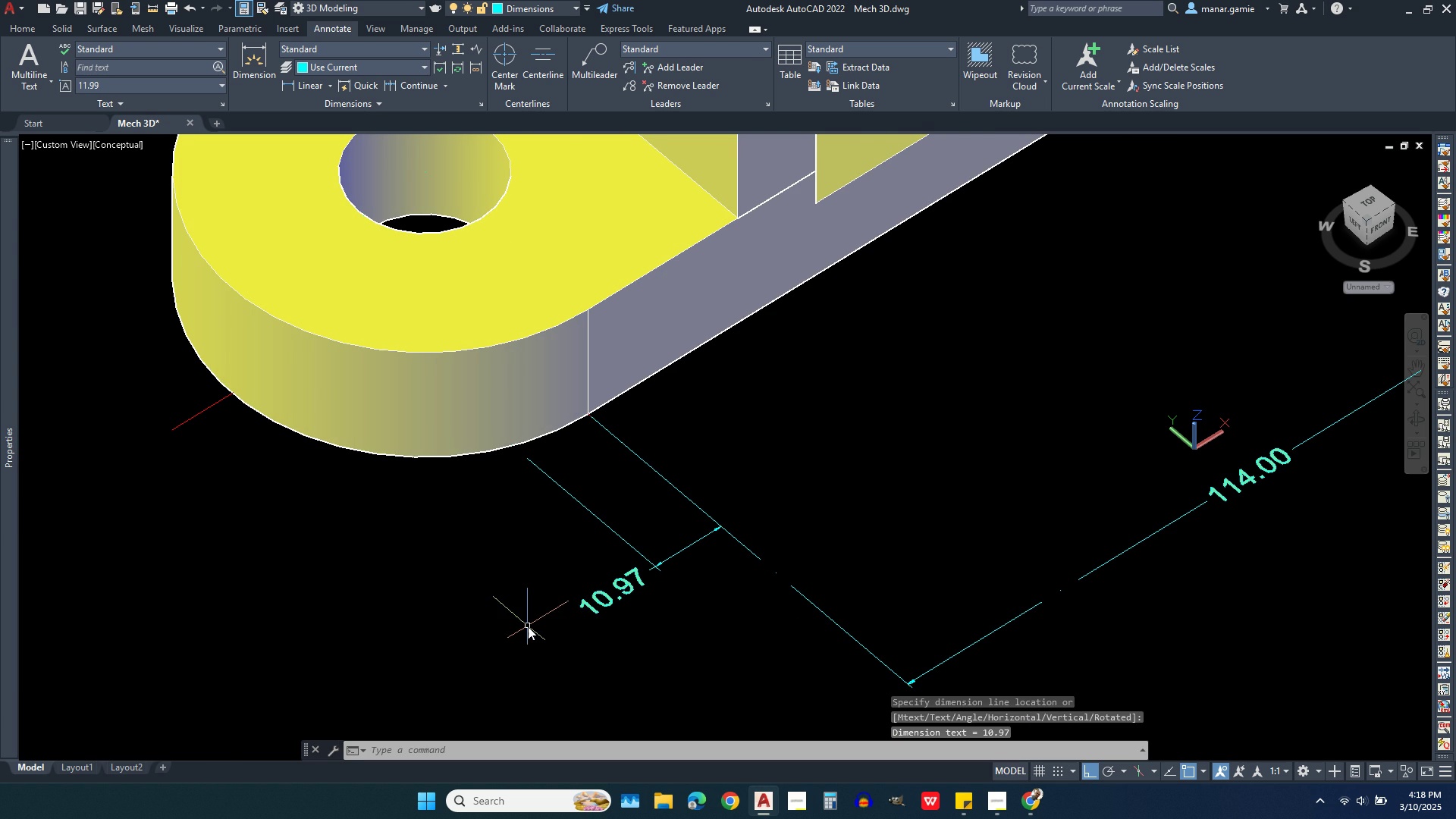 
scroll: coordinate [533, 626], scroll_direction: down, amount: 1.0
 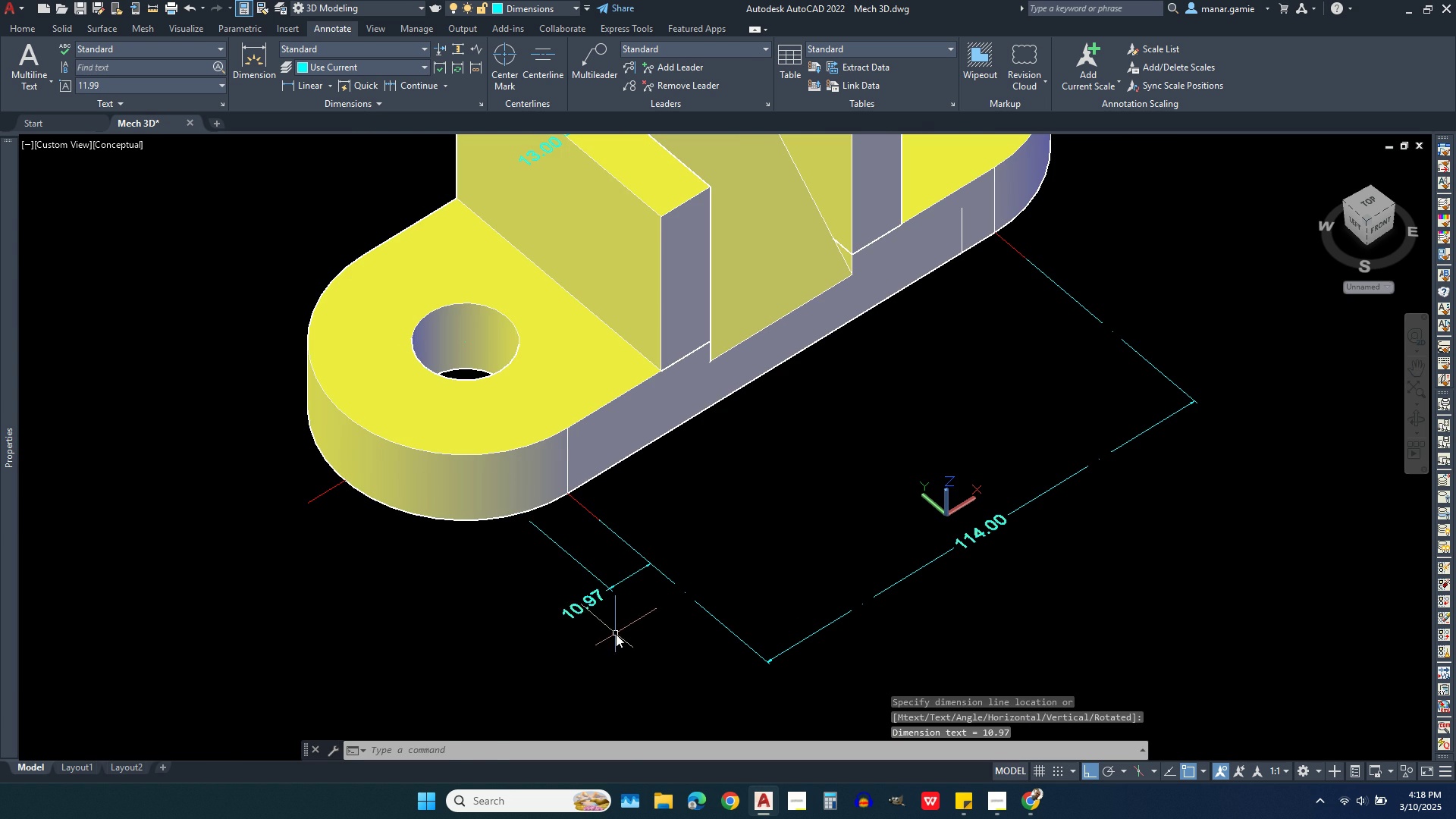 
left_click([616, 634])
 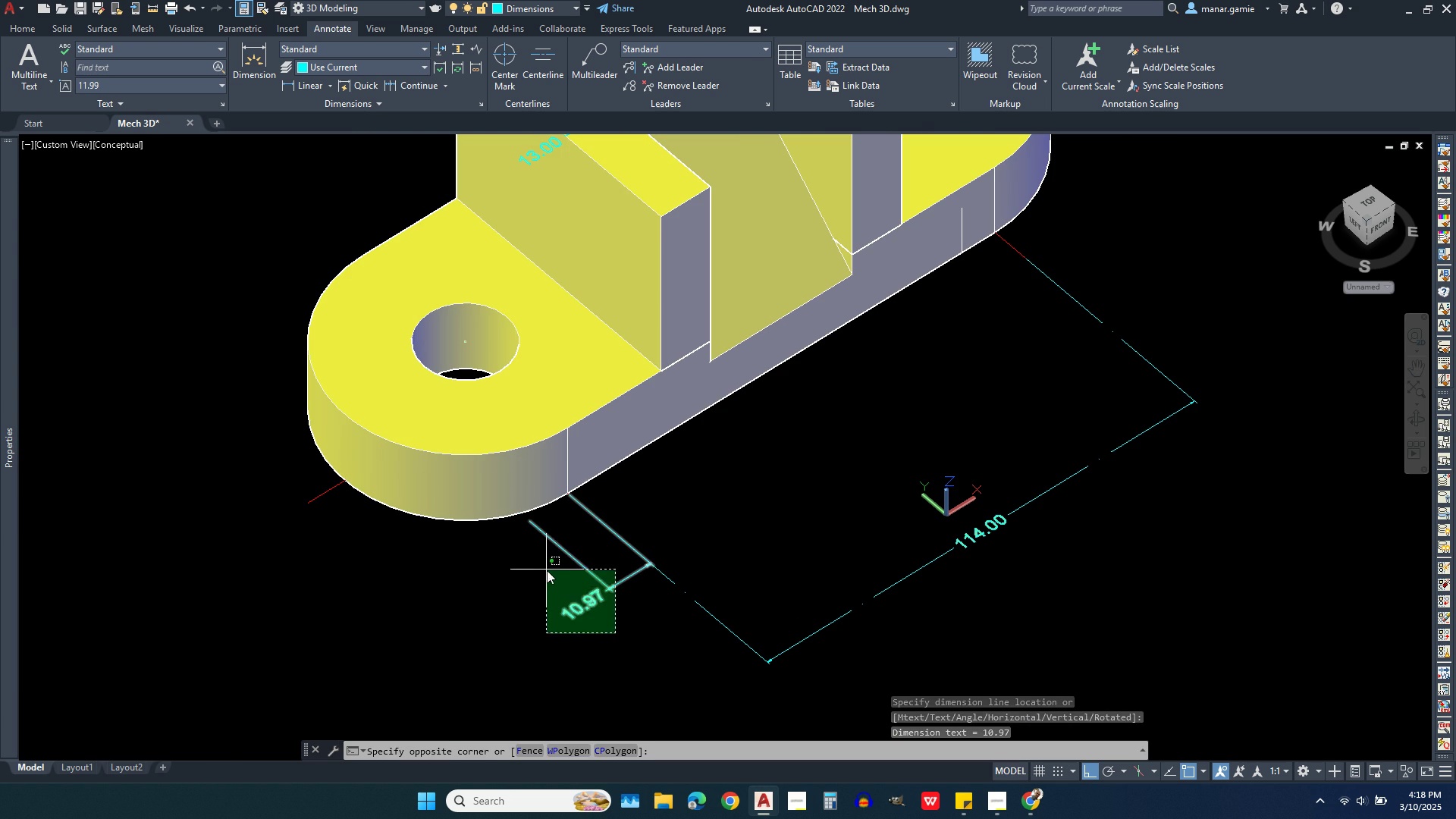 
left_click([547, 570])
 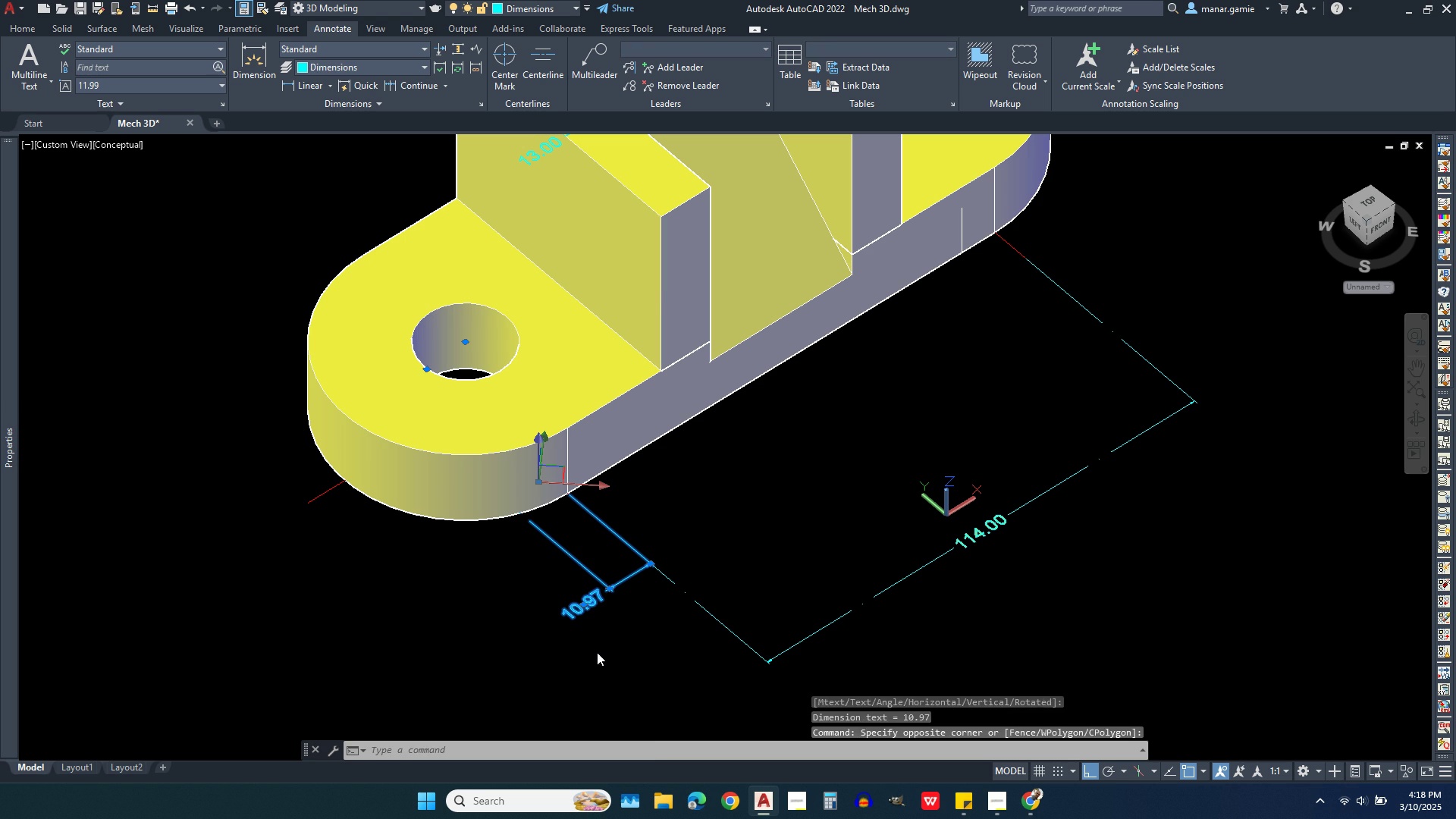 
key(Delete)
 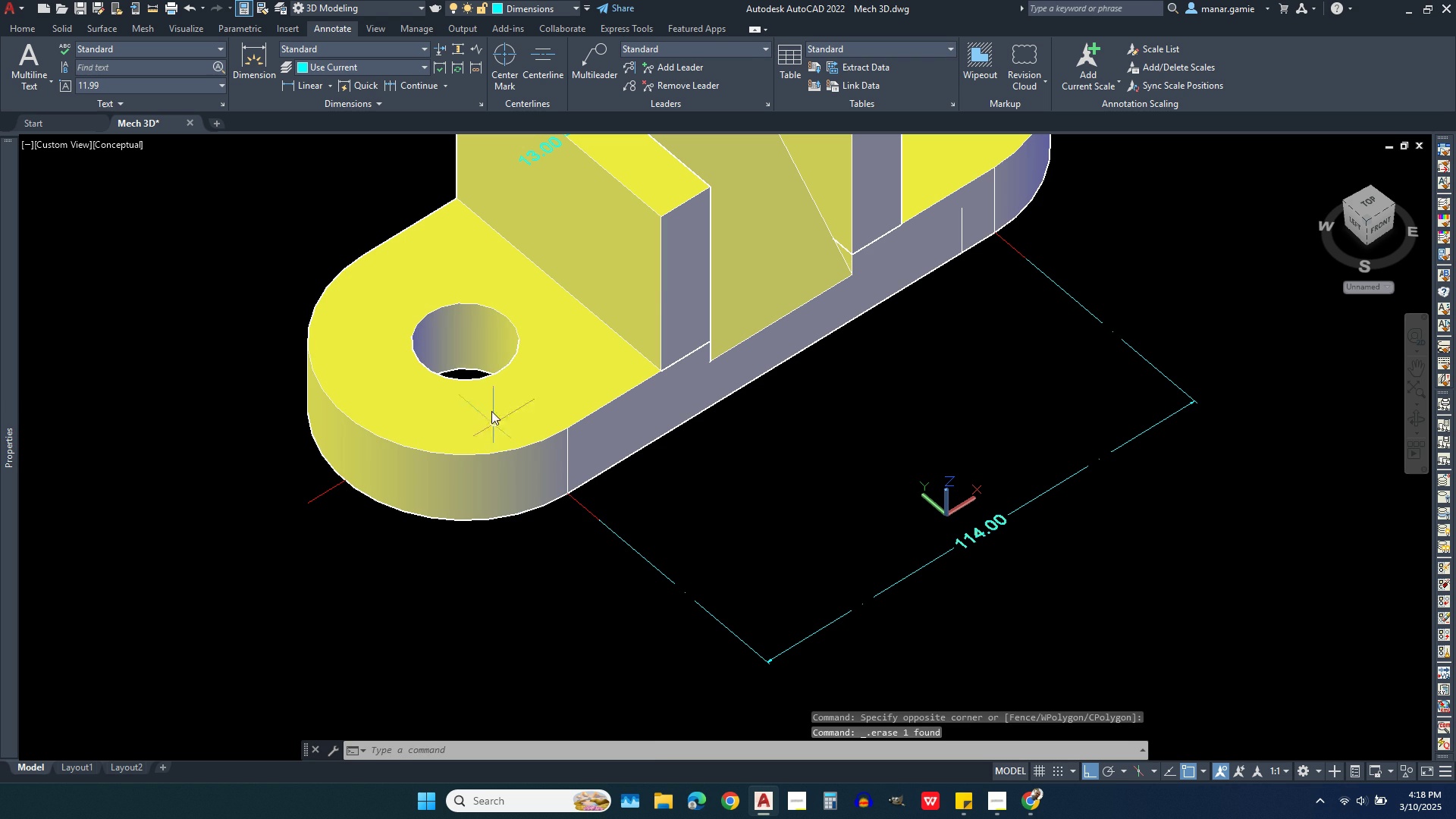 
scroll: coordinate [467, 353], scroll_direction: up, amount: 2.0
 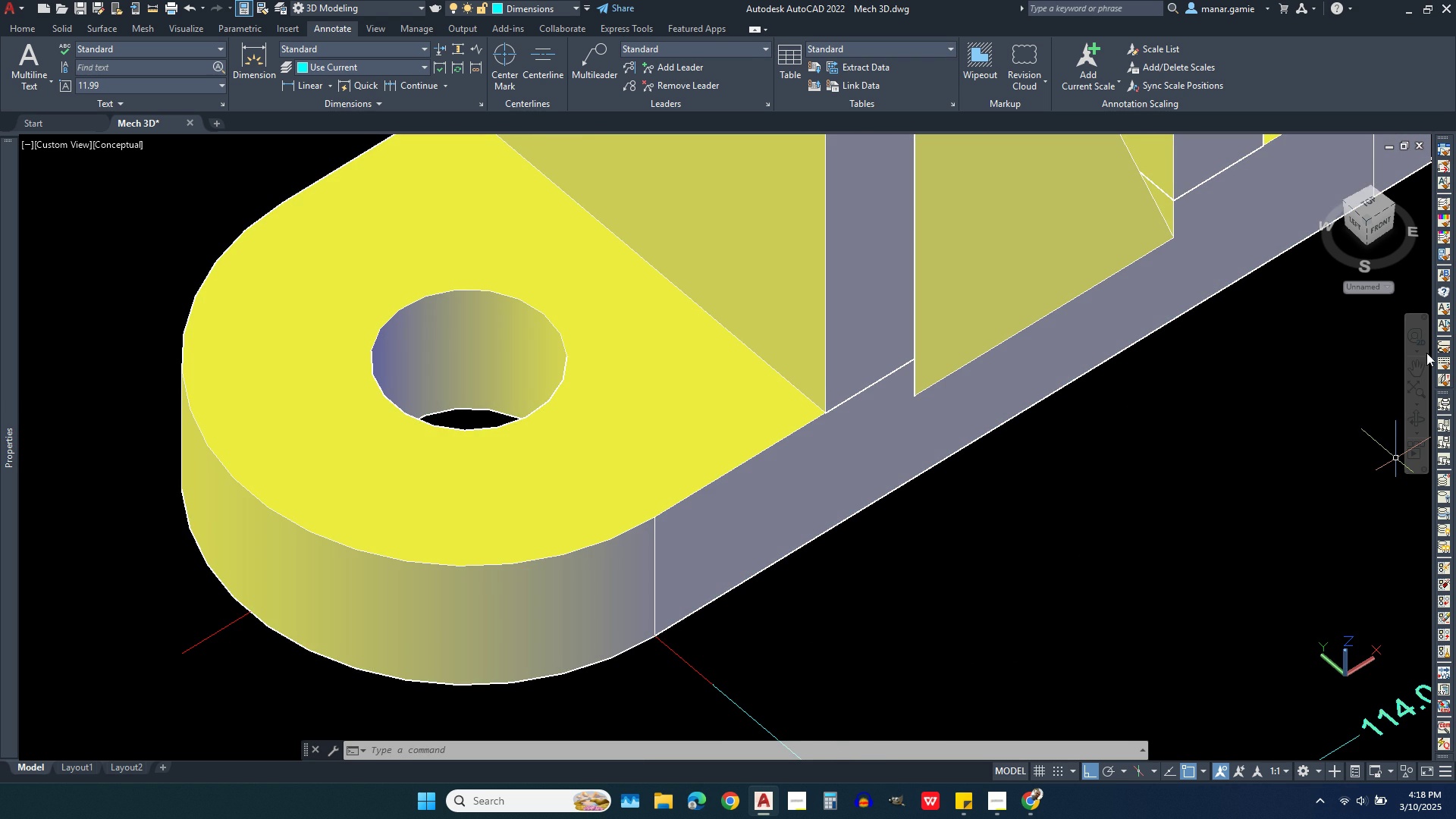 
wait(6.19)
 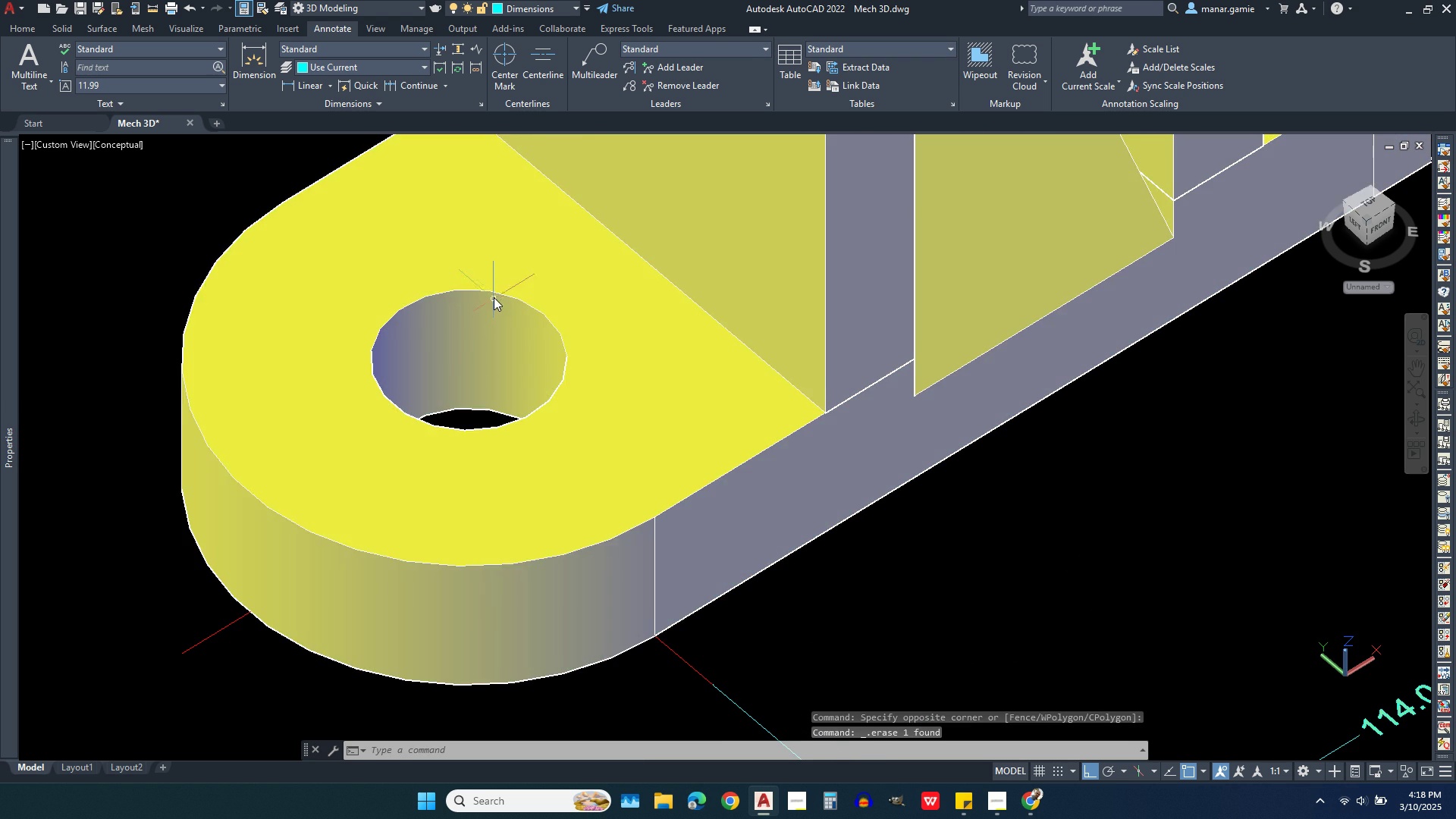 
left_click([1362, 202])
 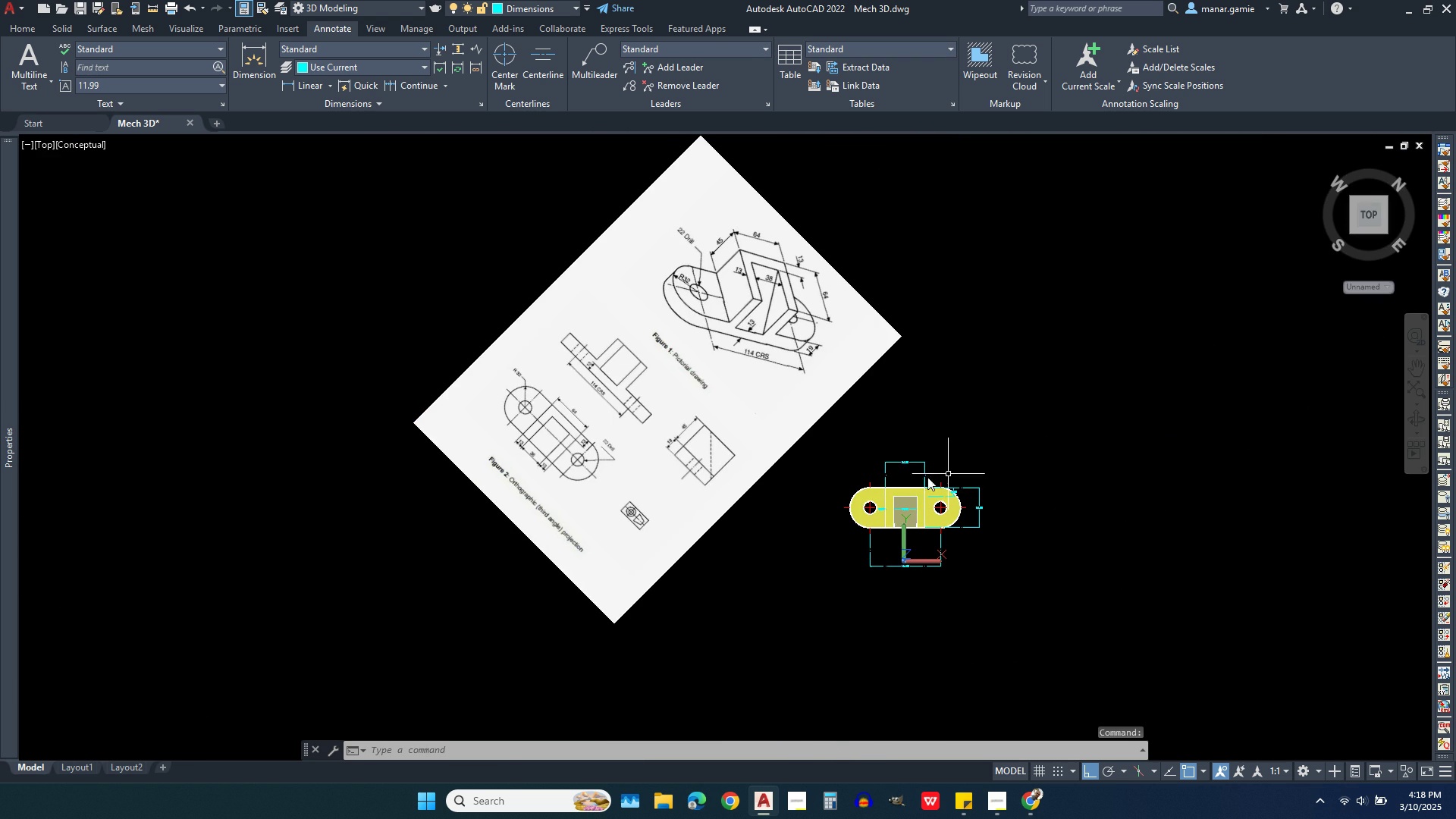 
scroll: coordinate [821, 485], scroll_direction: up, amount: 7.0
 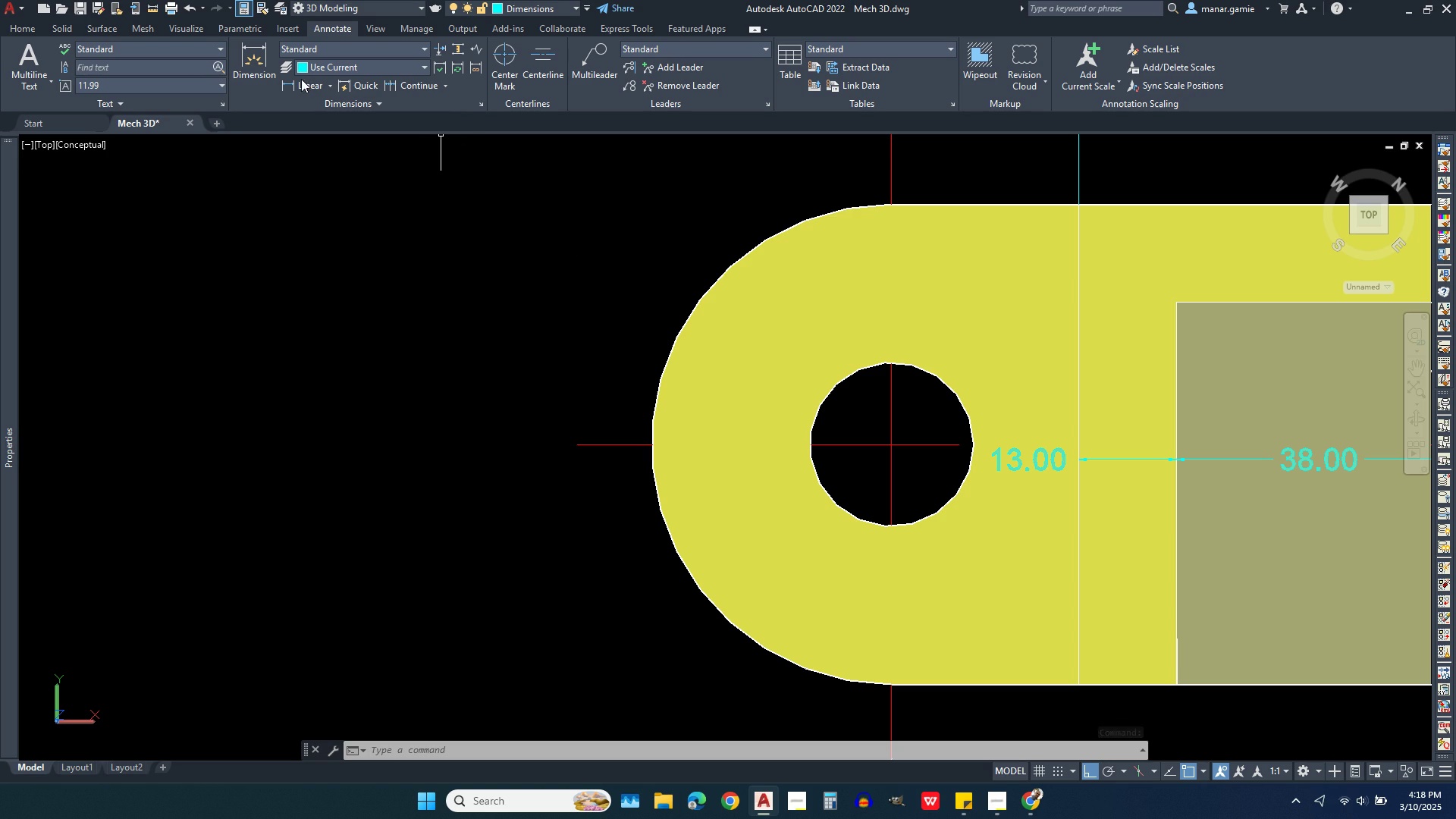 
left_click([287, 87])
 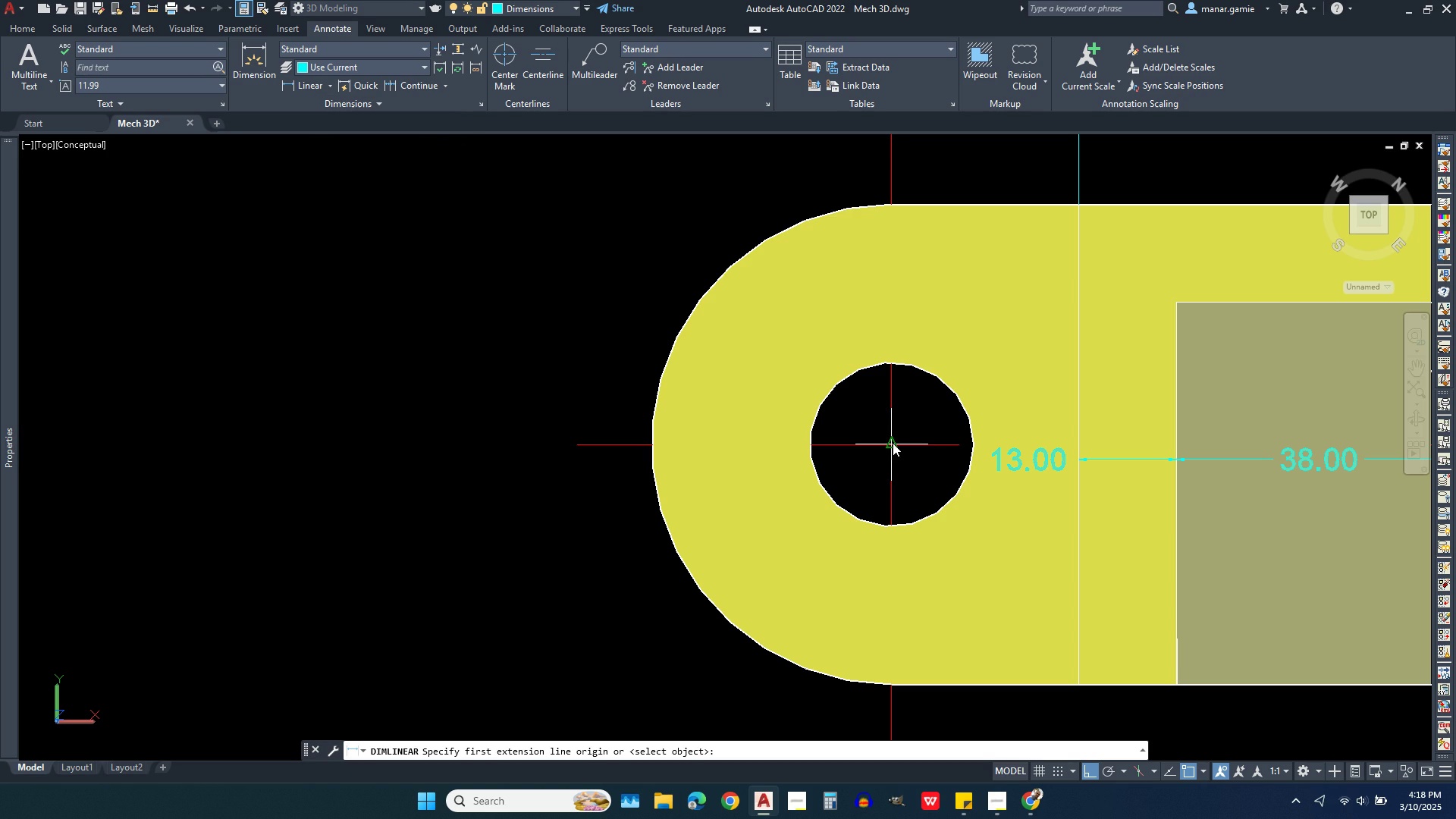 
left_click([893, 443])
 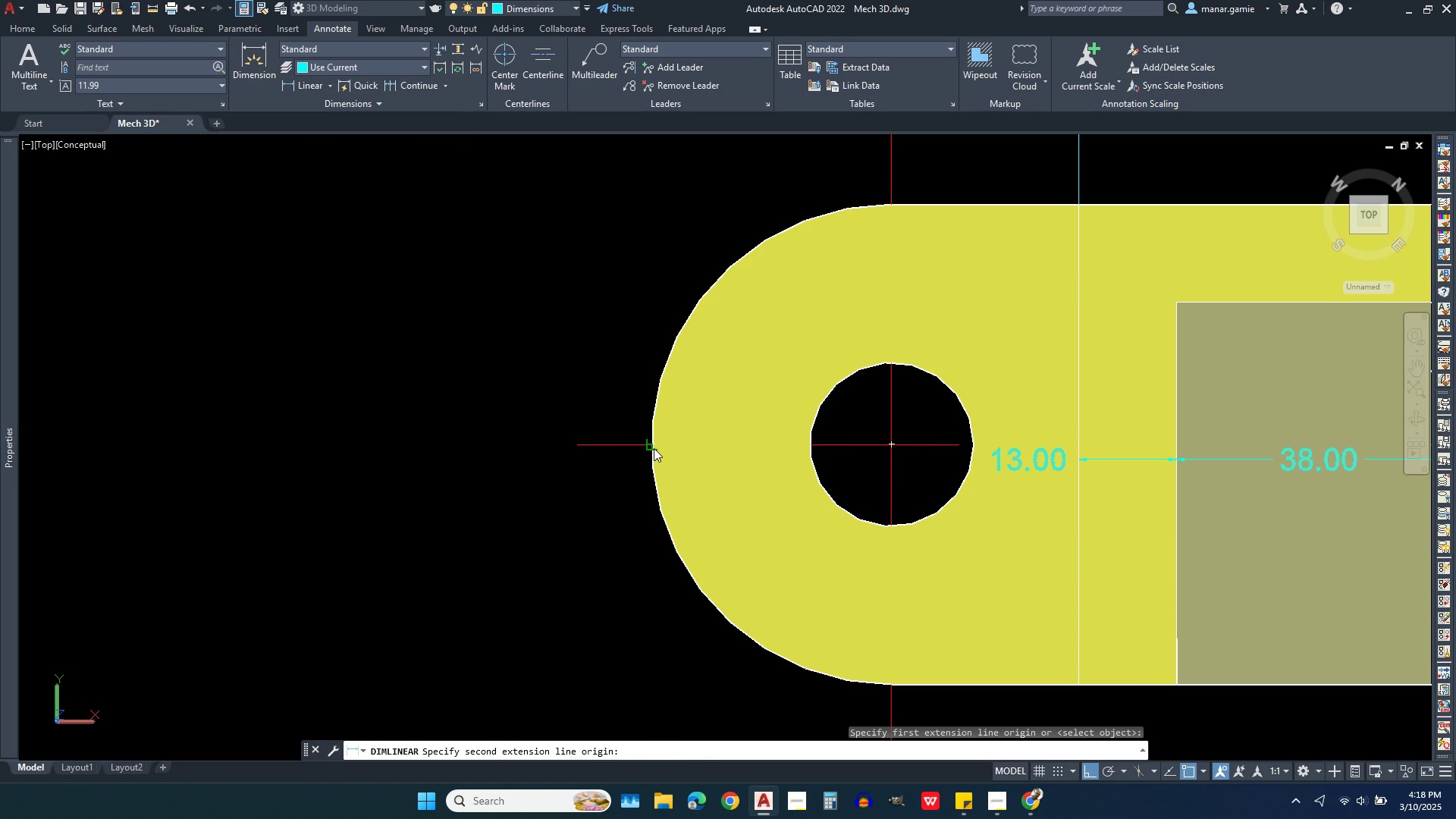 
left_click([654, 448])
 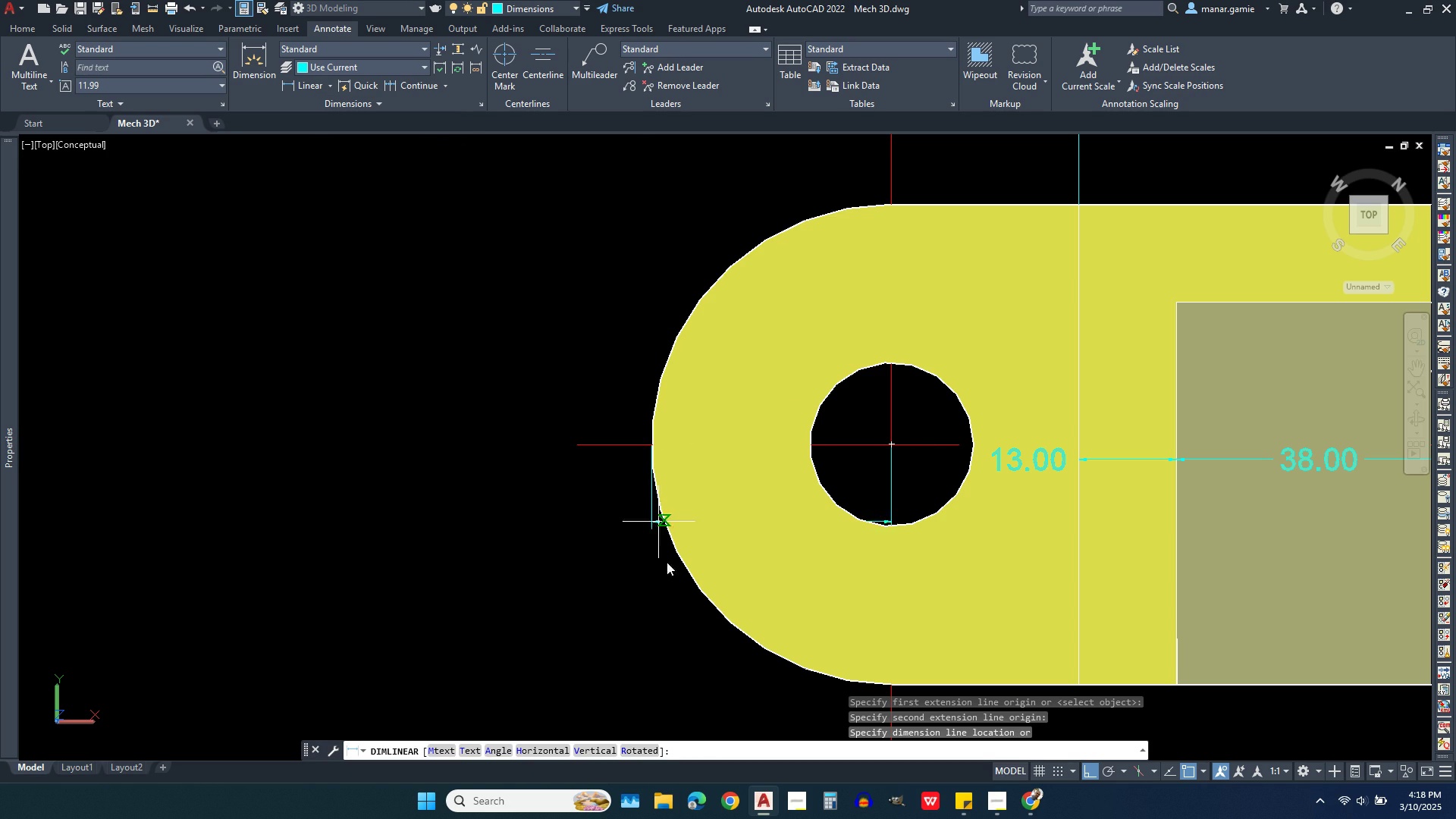 
scroll: coordinate [643, 448], scroll_direction: down, amount: 2.0
 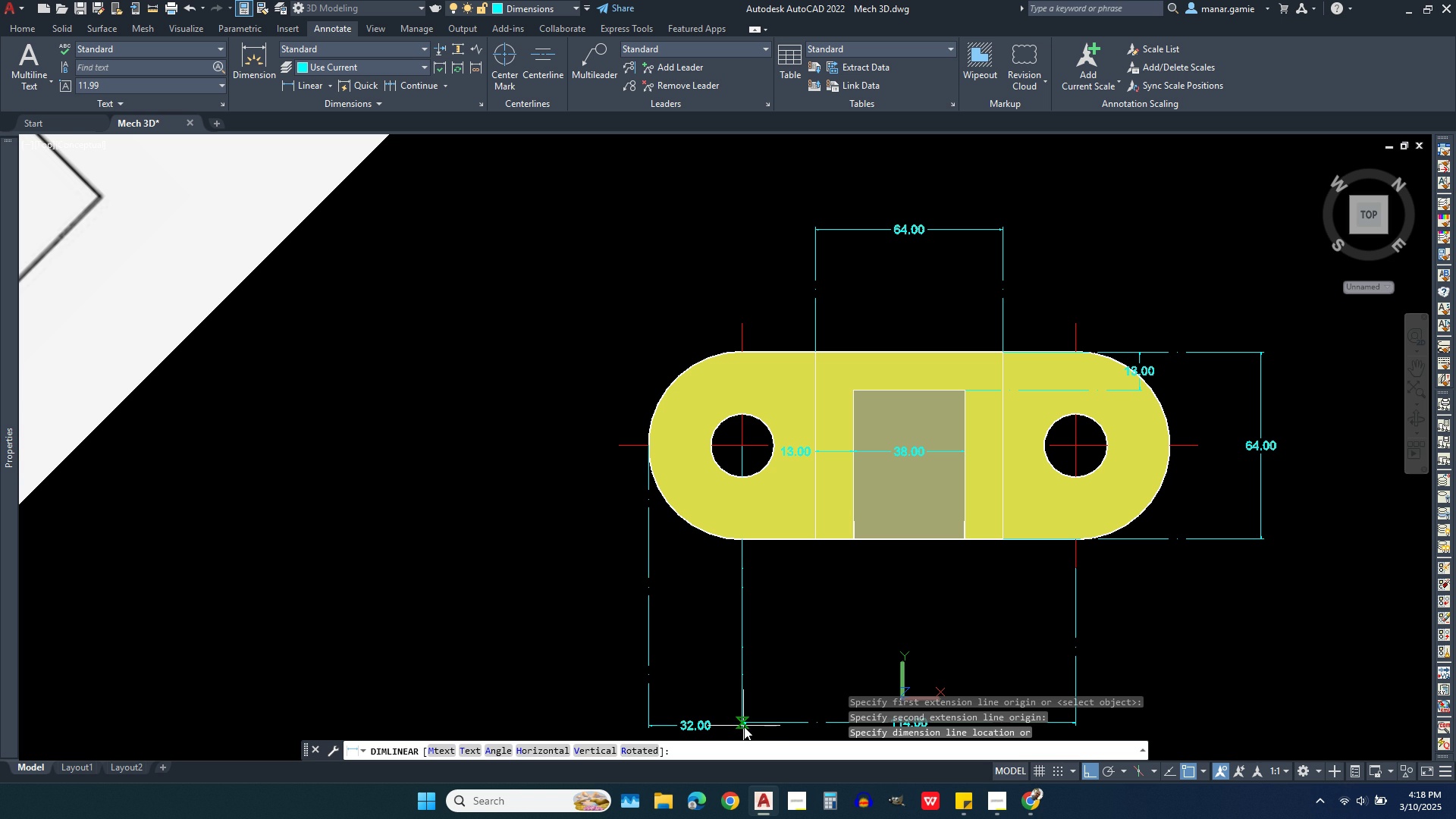 
wait(6.4)
 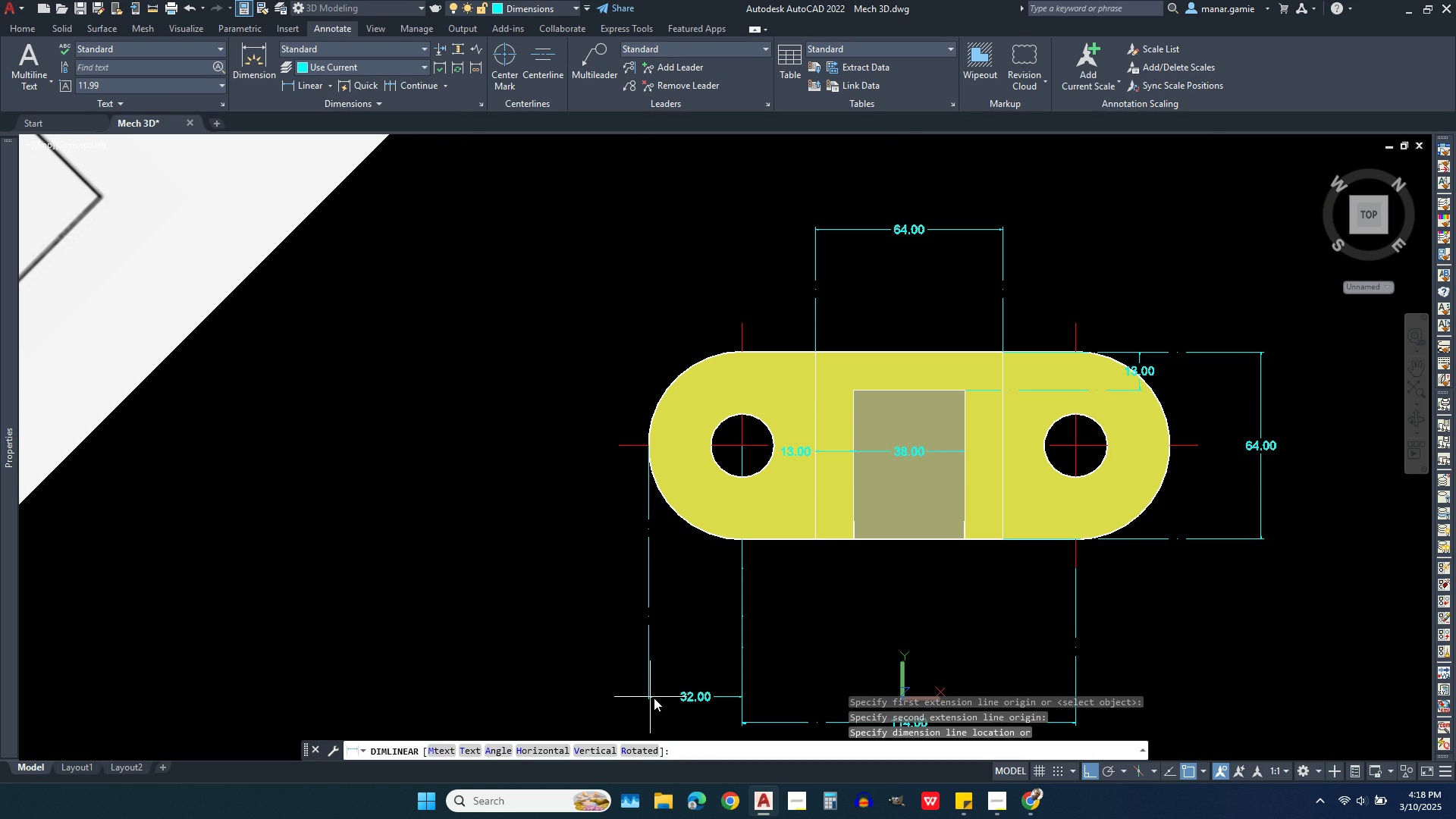 
left_click([744, 724])
 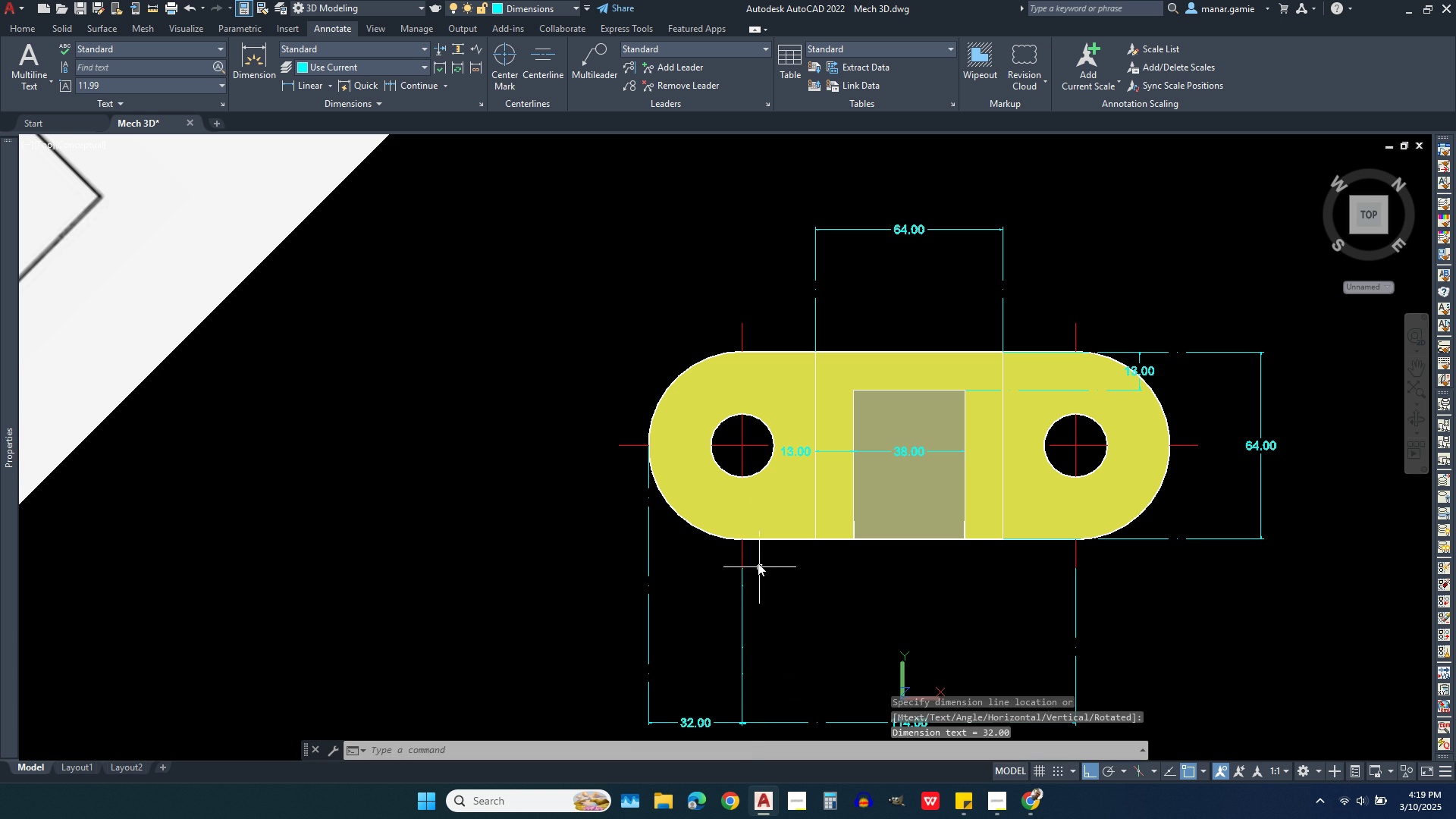 
scroll: coordinate [733, 478], scroll_direction: up, amount: 2.0
 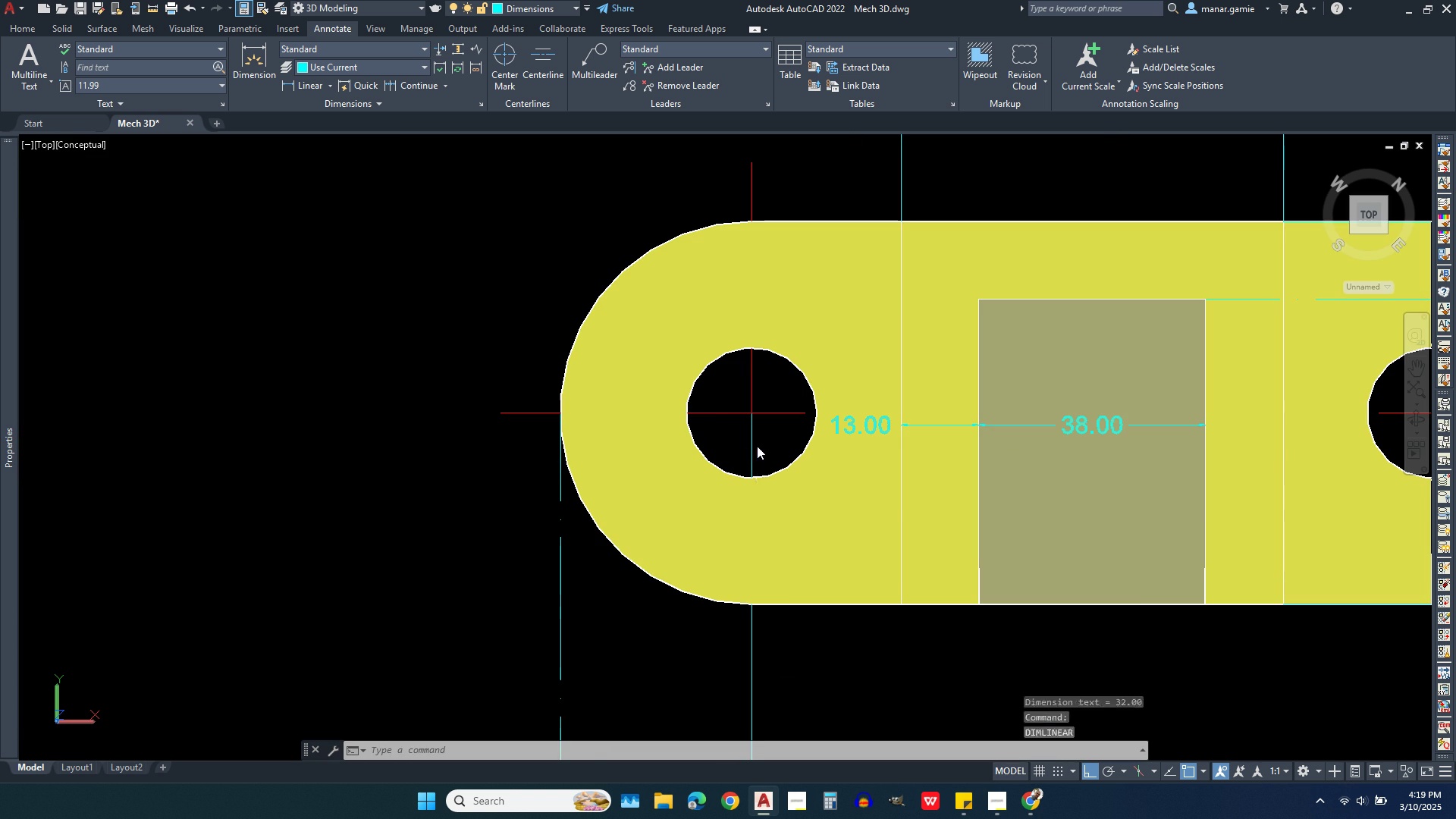 
right_click([757, 446])
 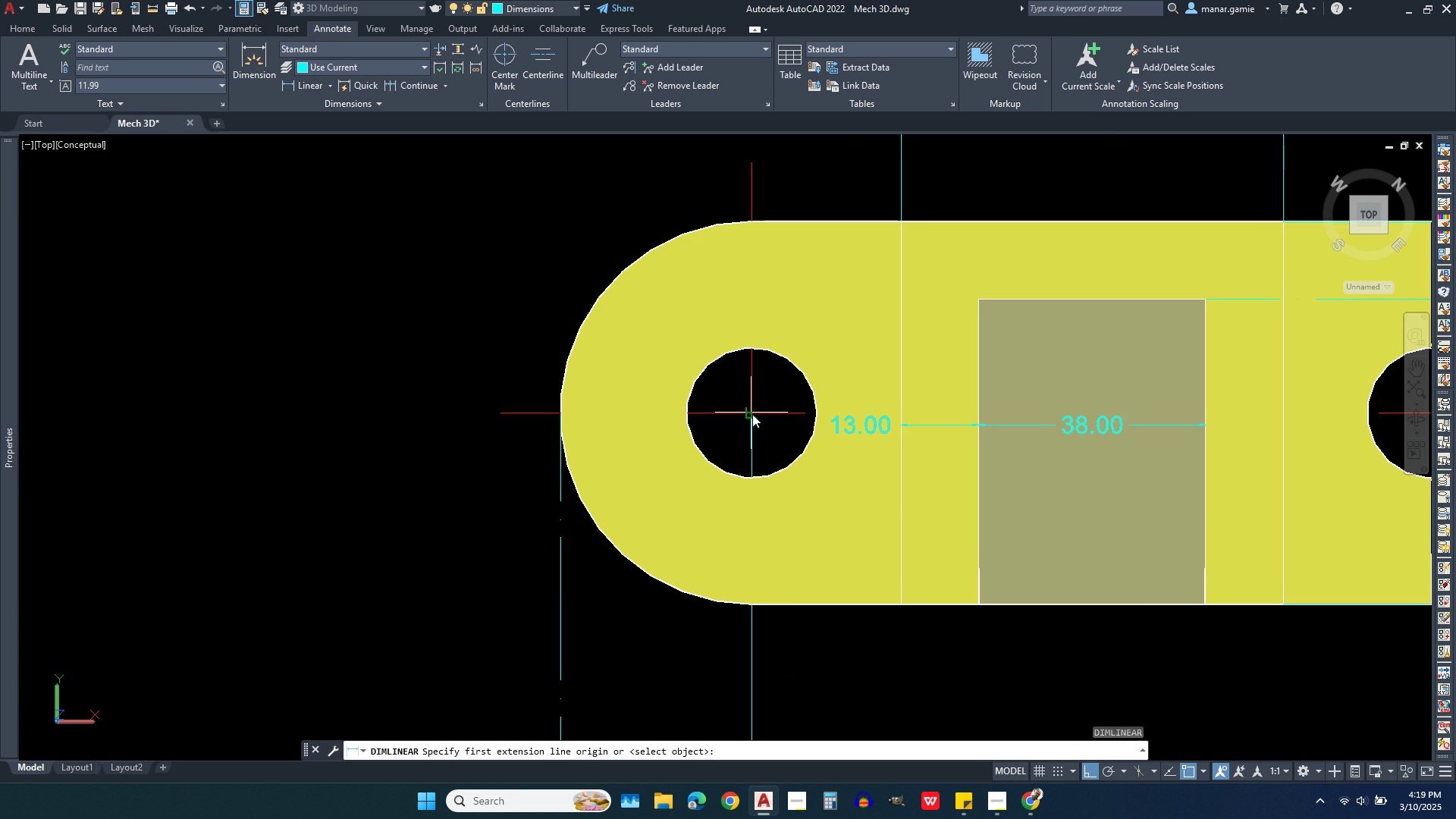 
left_click([752, 414])
 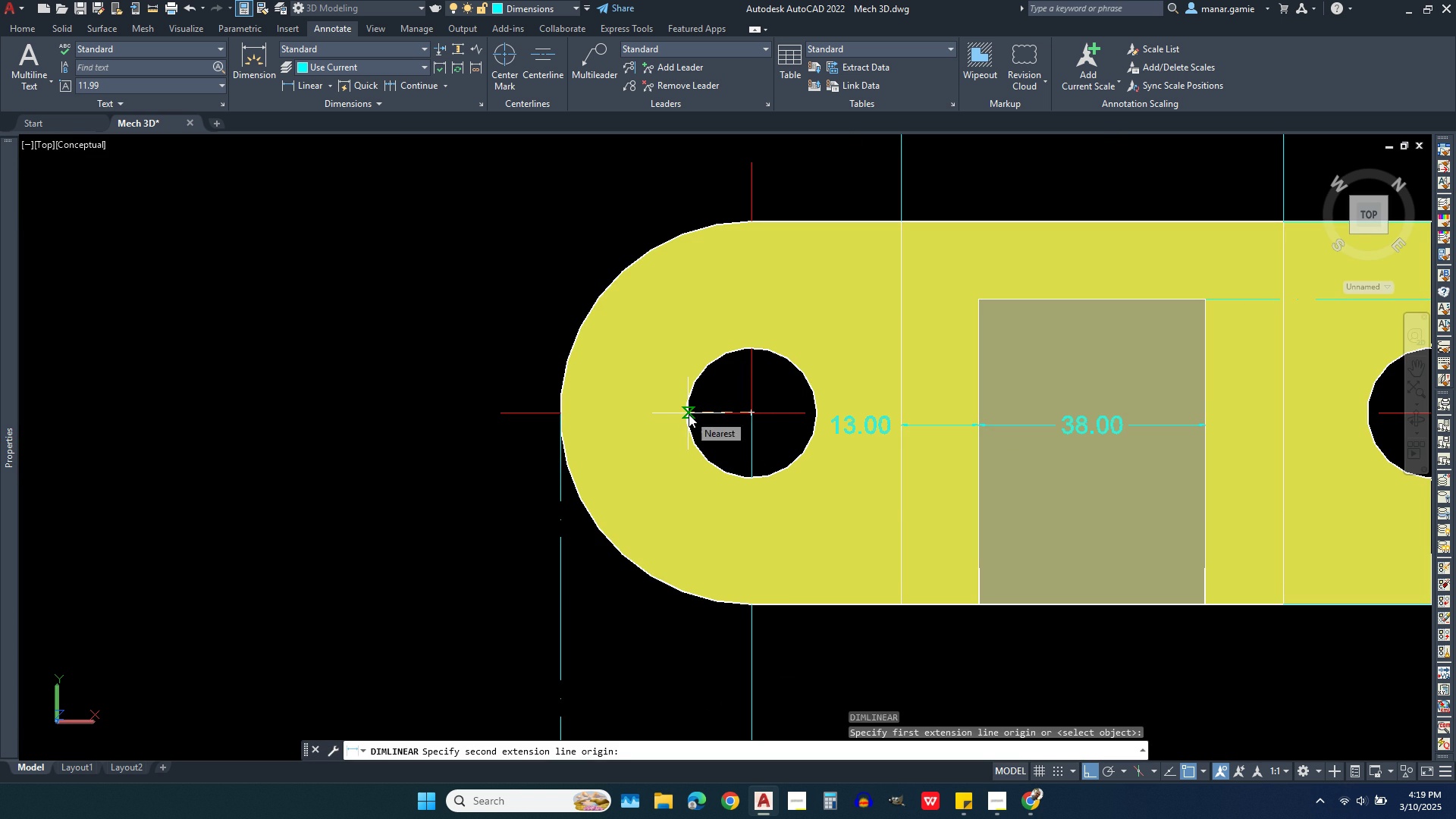 
scroll: coordinate [887, 419], scroll_direction: up, amount: 6.0
 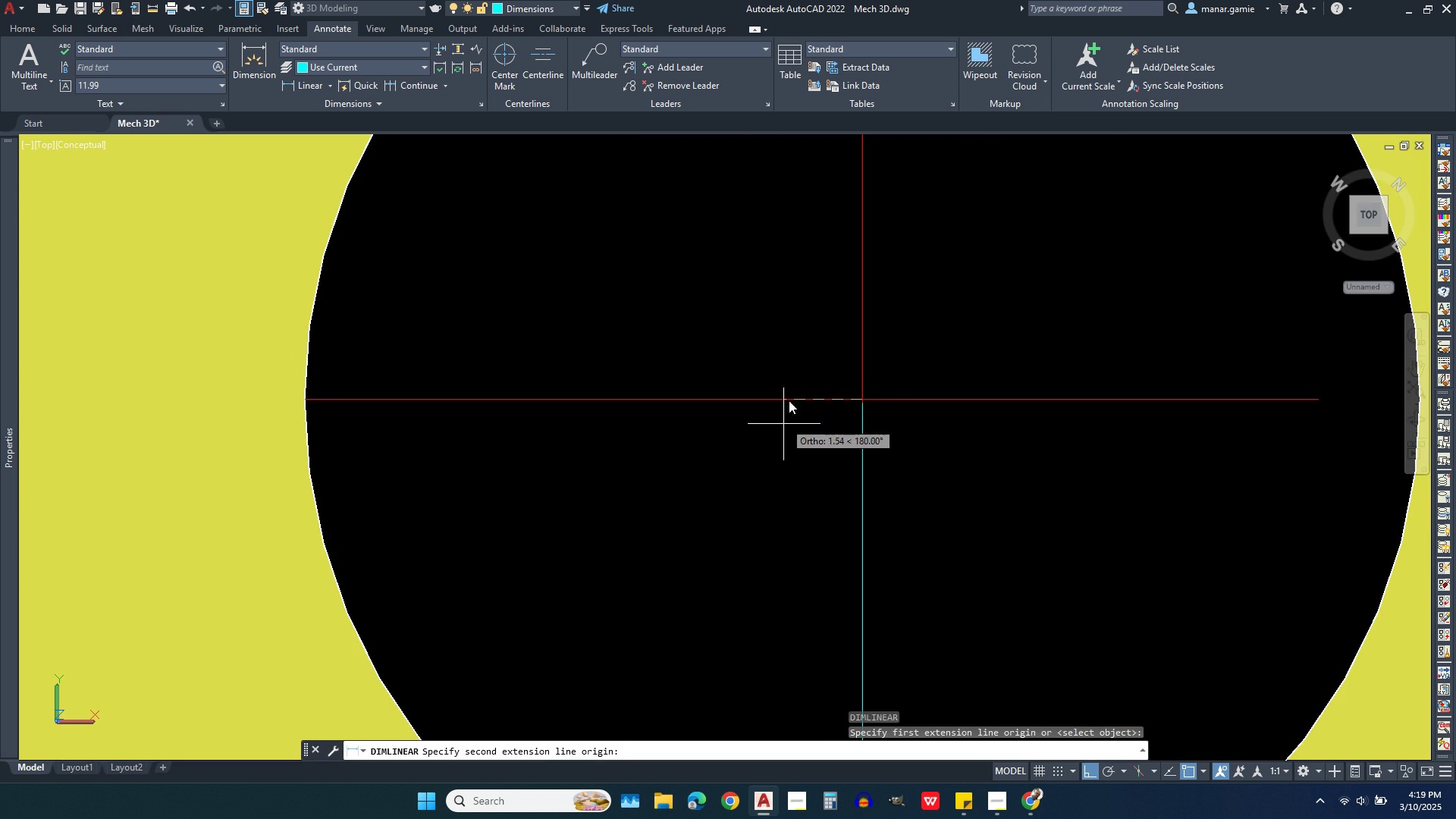 
scroll: coordinate [832, 552], scroll_direction: down, amount: 4.0
 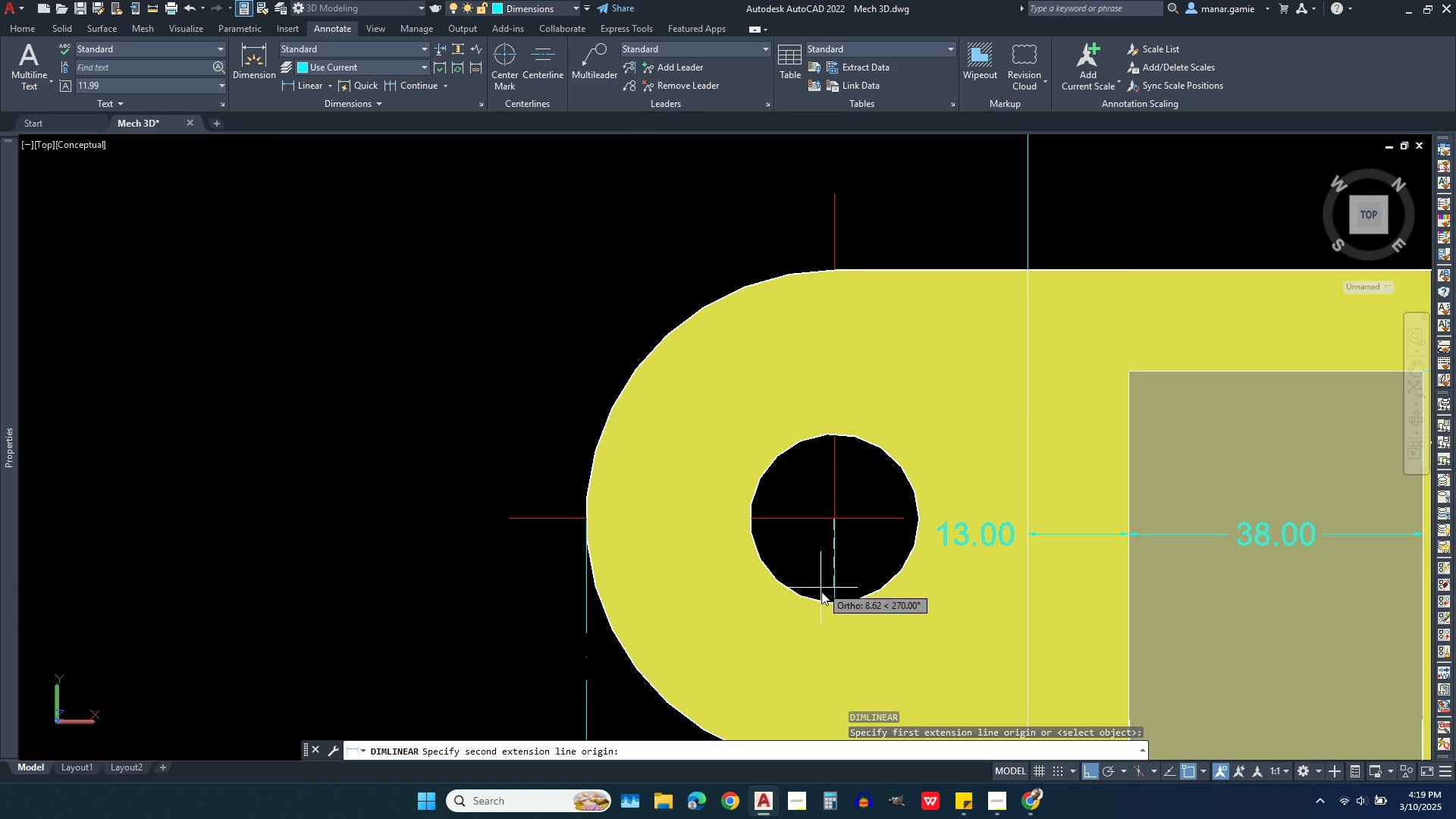 
scroll: coordinate [821, 594], scroll_direction: up, amount: 1.0
 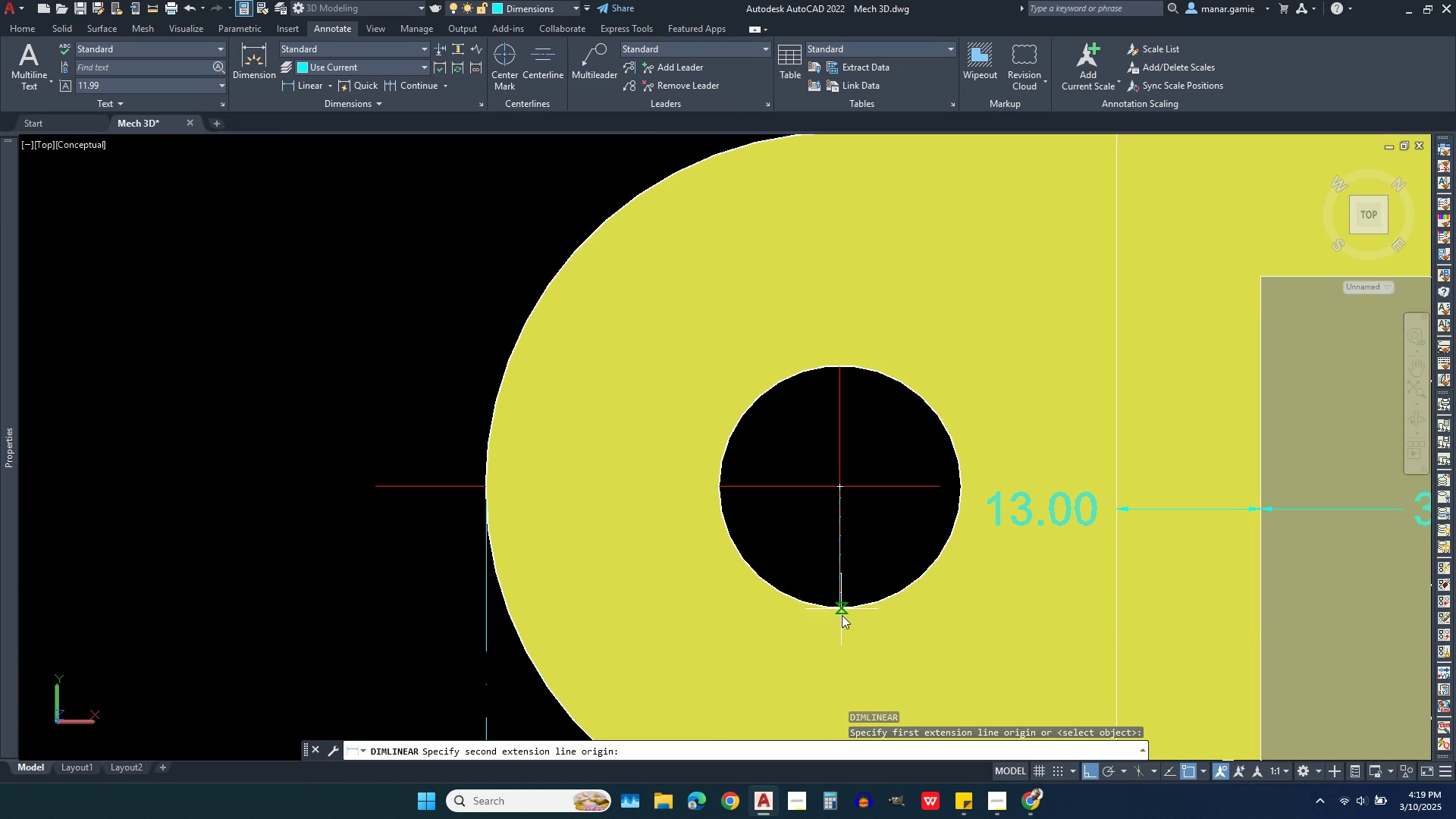 
wait(8.63)
 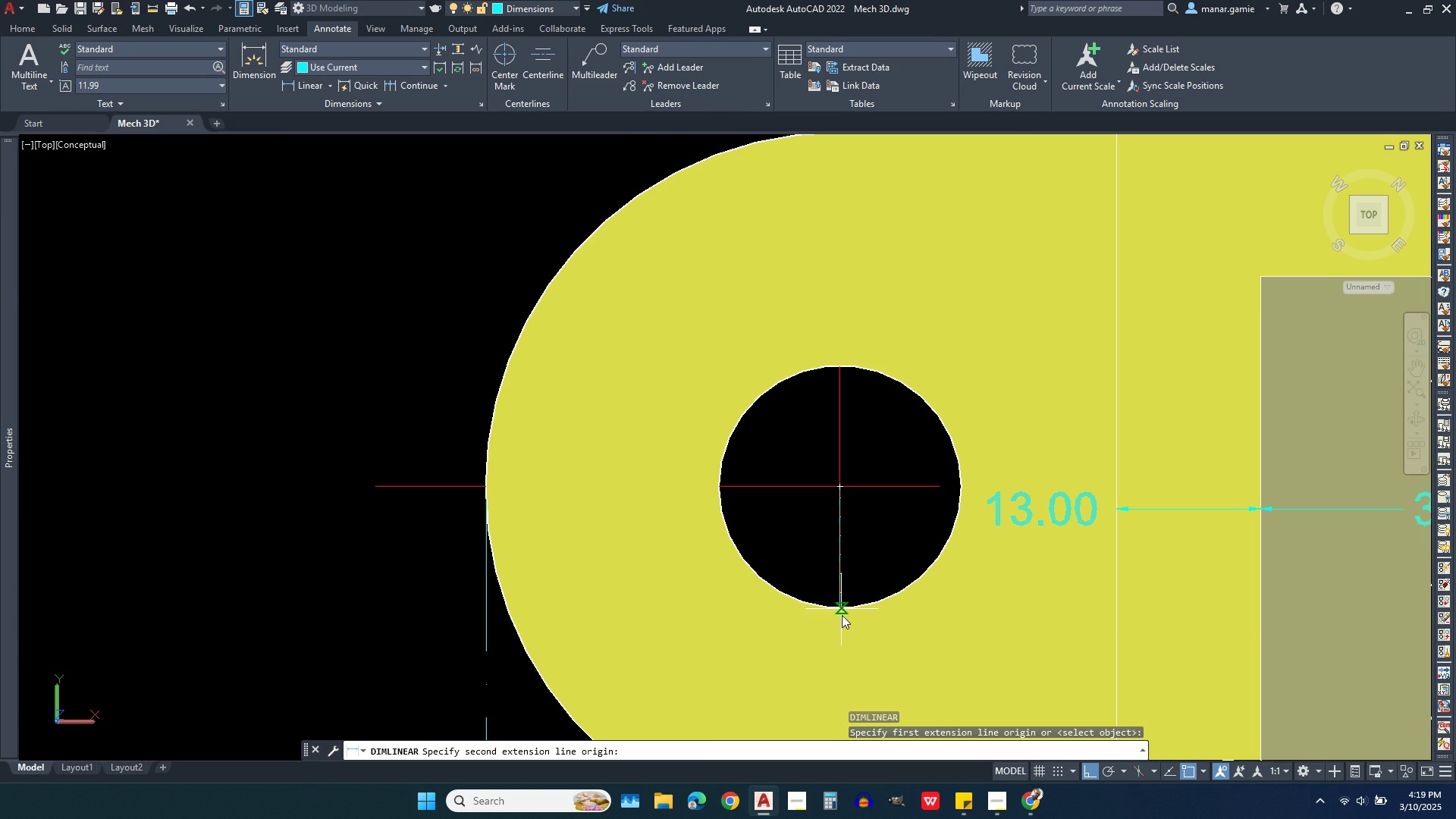 
left_click([832, 610])
 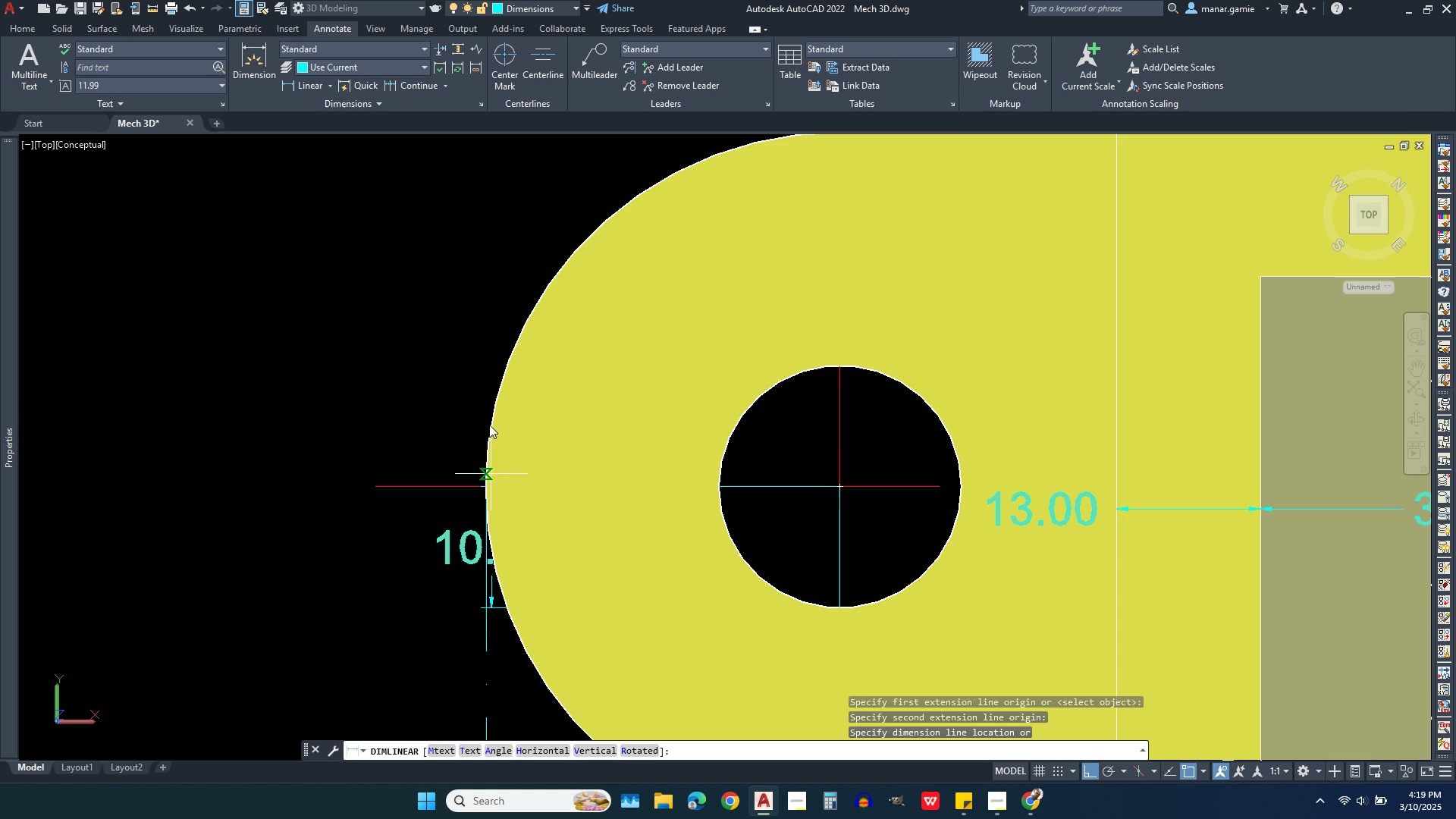 
scroll: coordinate [484, 409], scroll_direction: down, amount: 2.0
 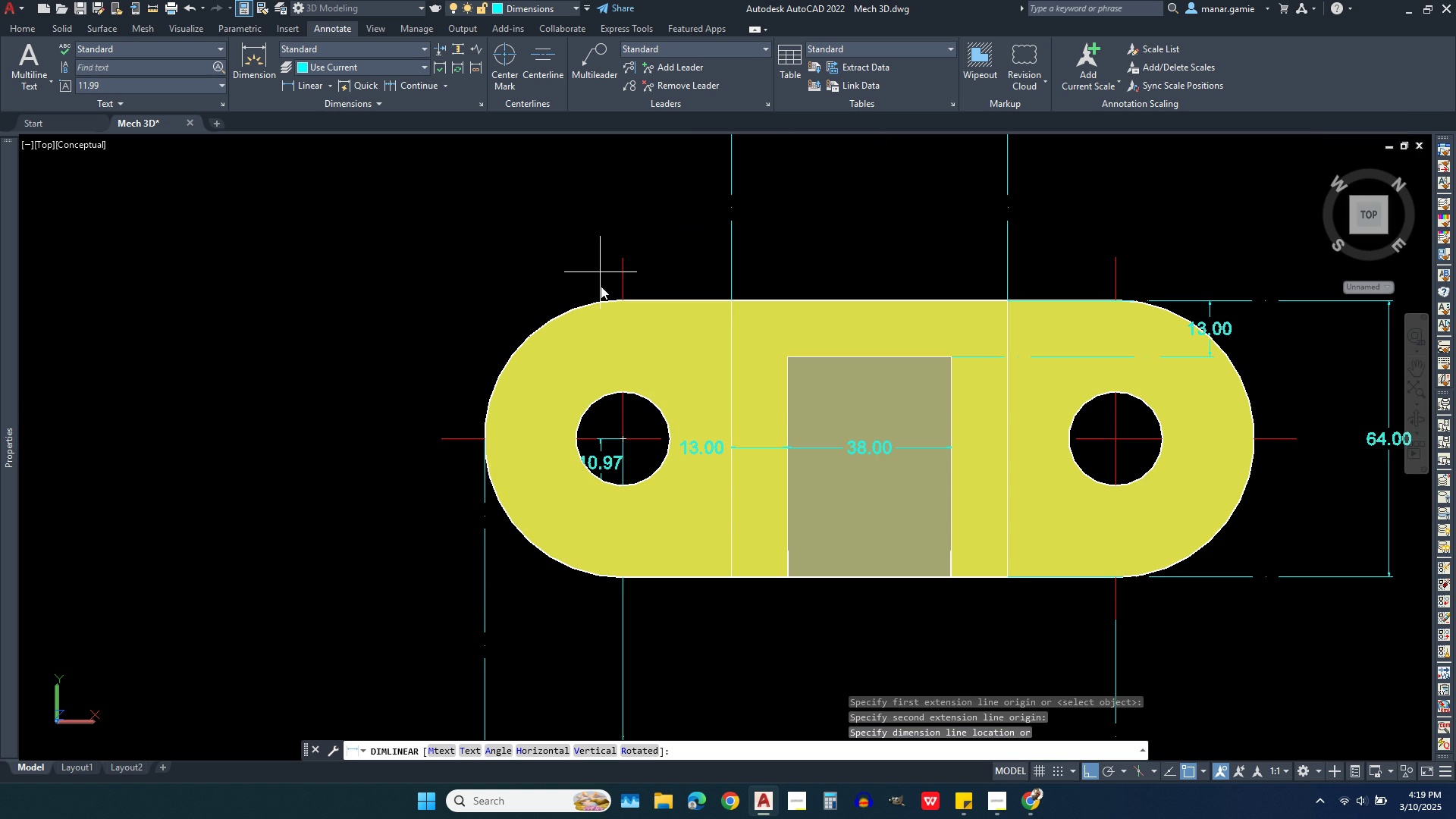 
key(Escape)
 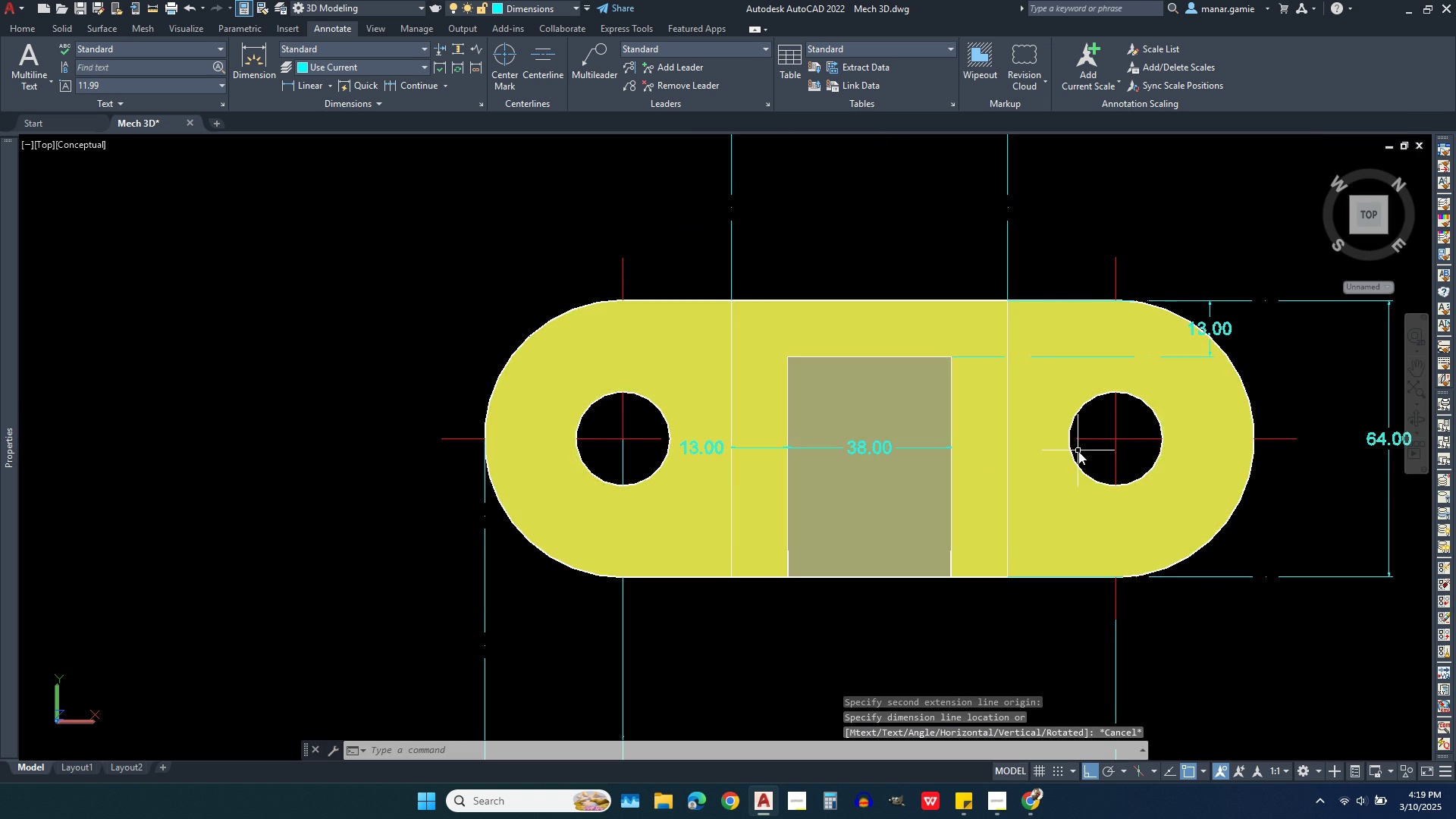 
scroll: coordinate [1089, 461], scroll_direction: up, amount: 2.0
 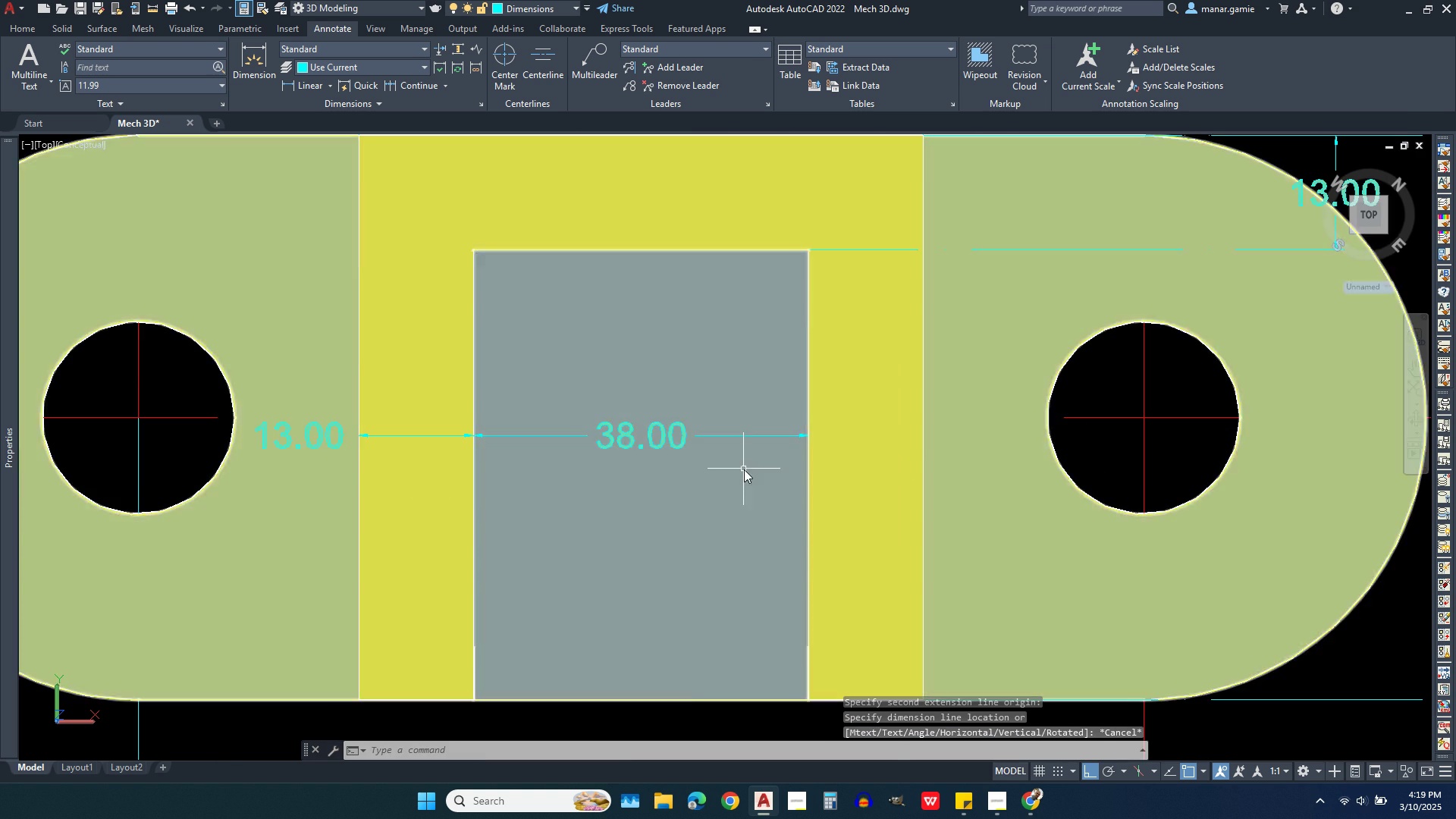 
scroll: coordinate [741, 462], scroll_direction: down, amount: 2.0
 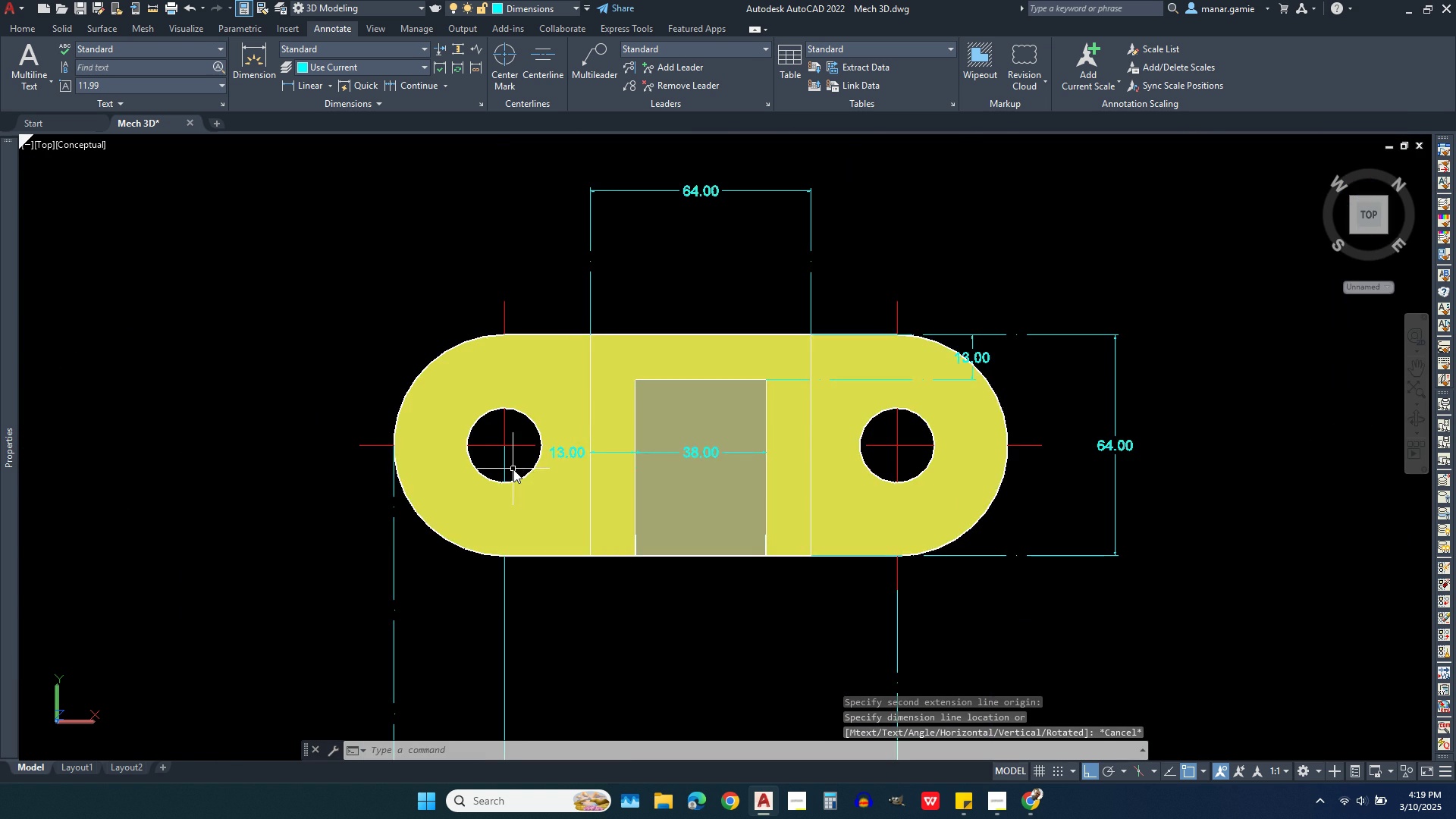 
scroll: coordinate [513, 469], scroll_direction: up, amount: 1.0
 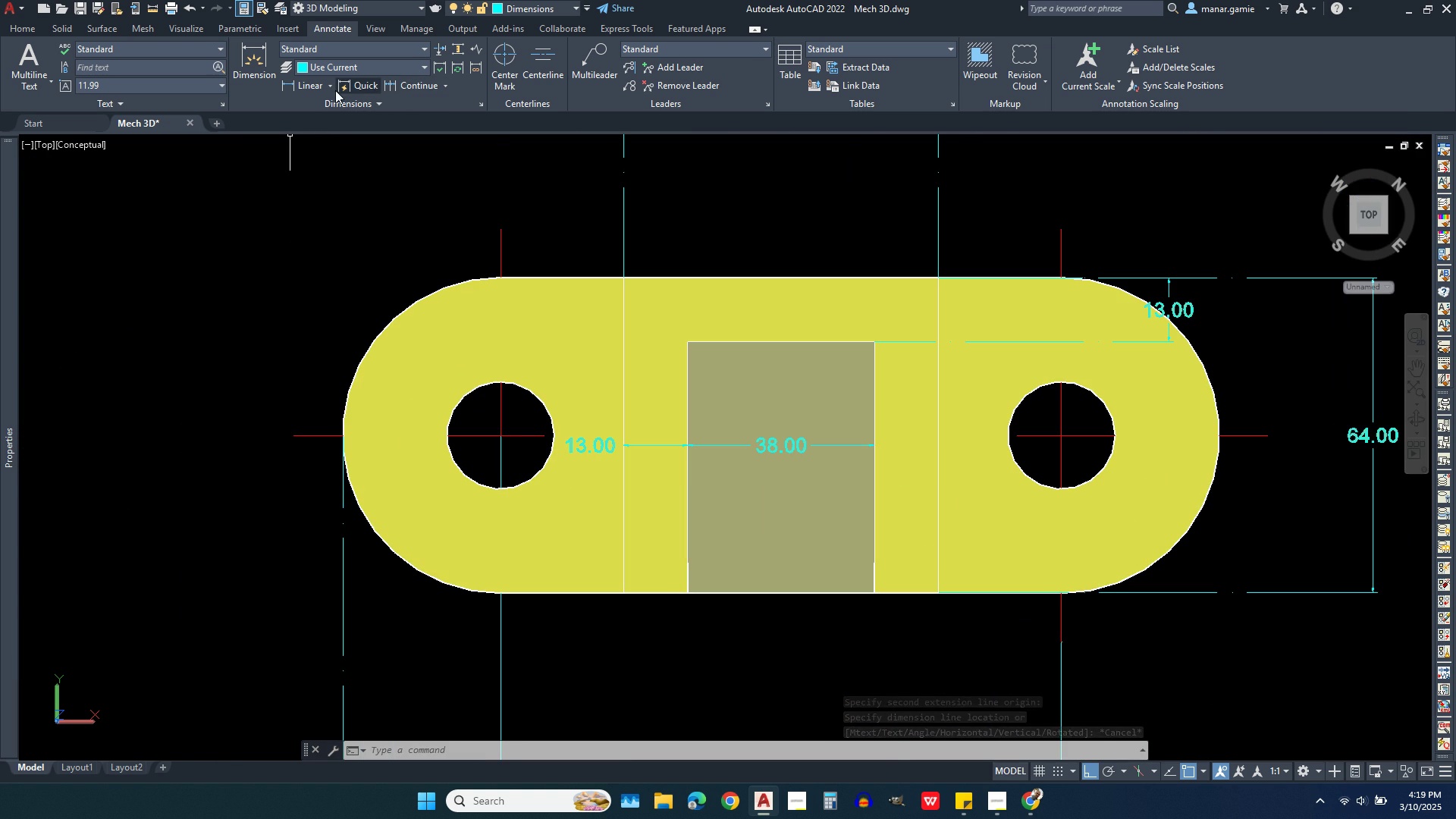 
left_click([330, 87])
 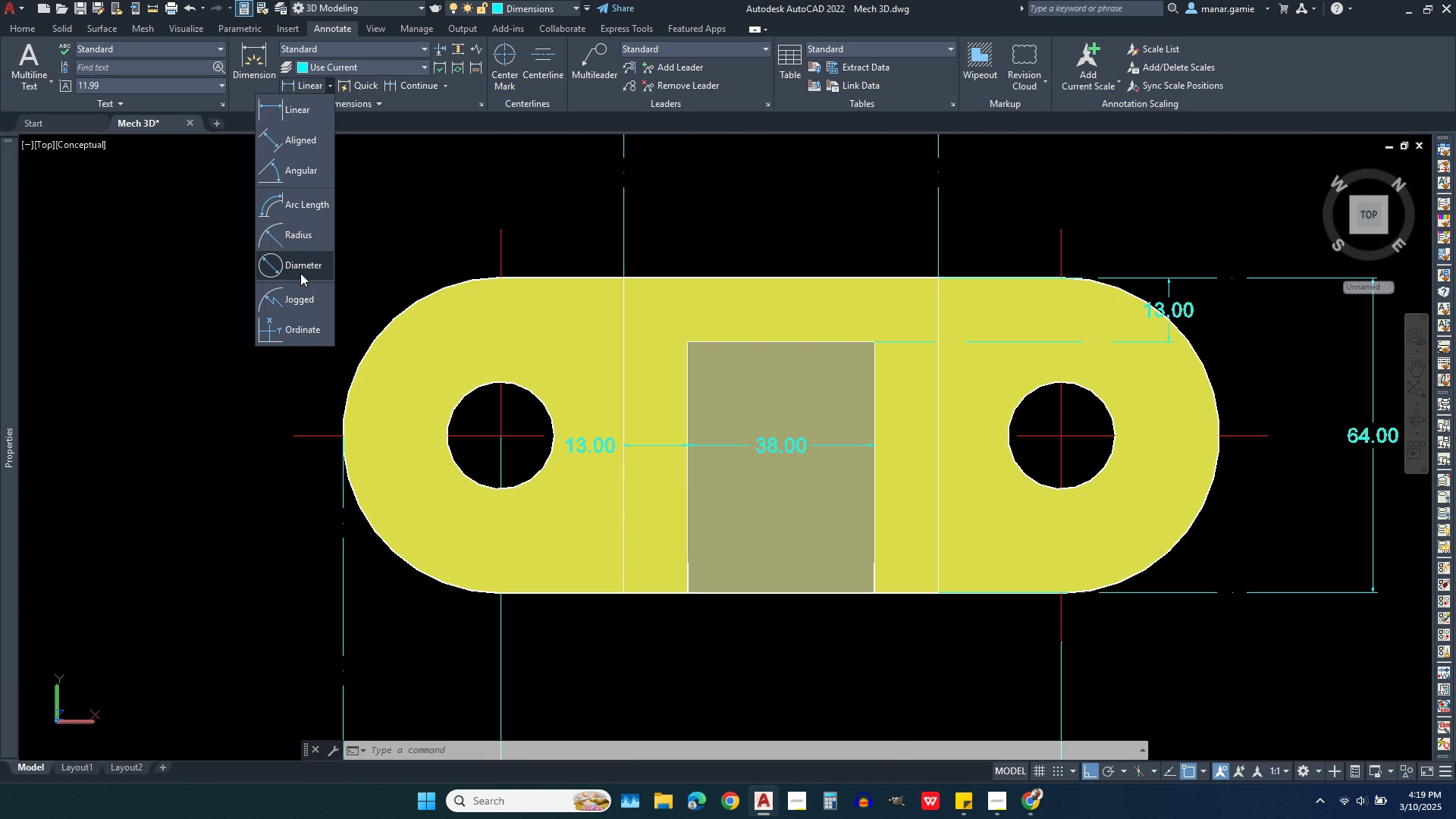 
left_click([300, 265])
 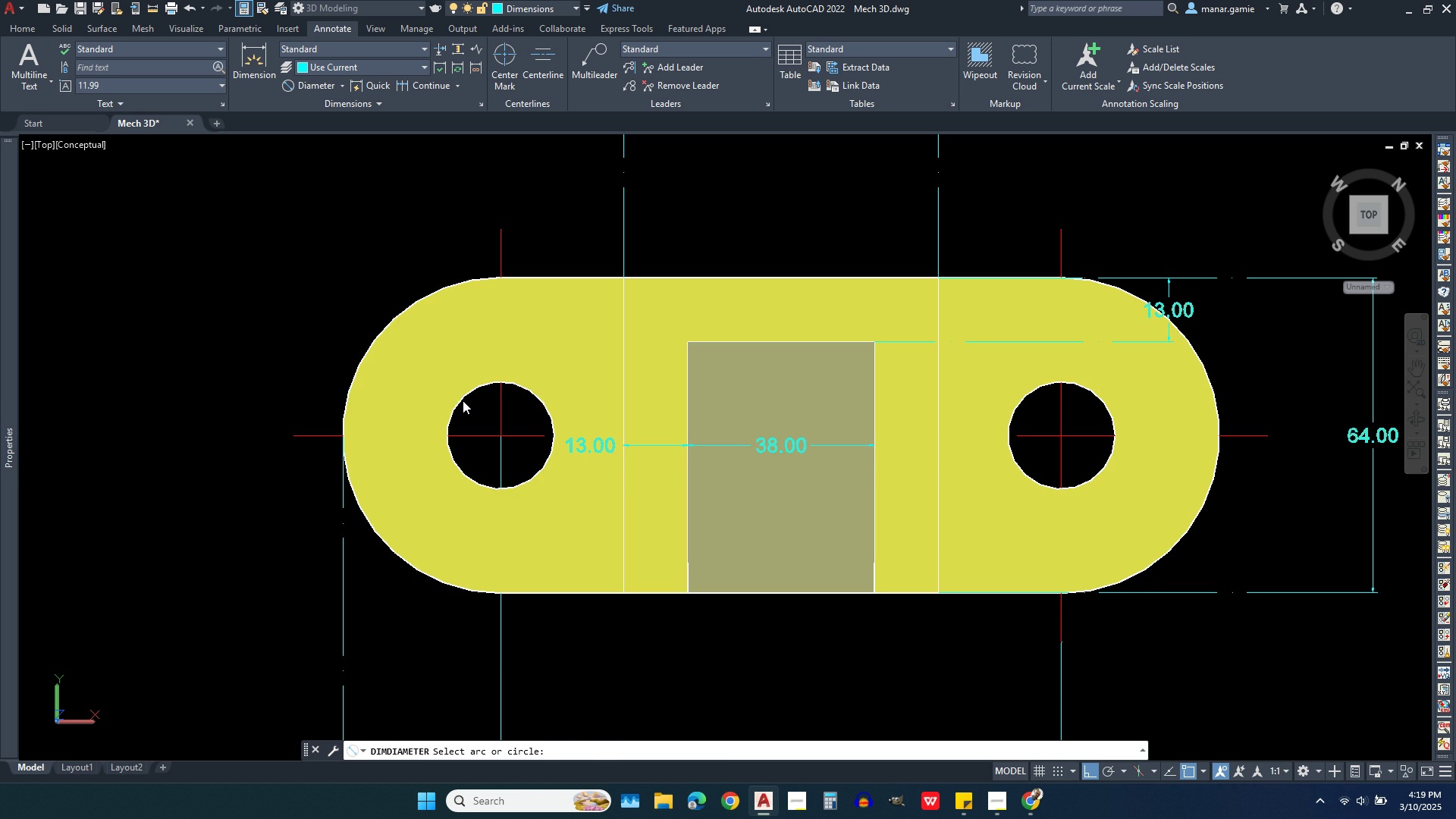 
left_click([463, 400])
 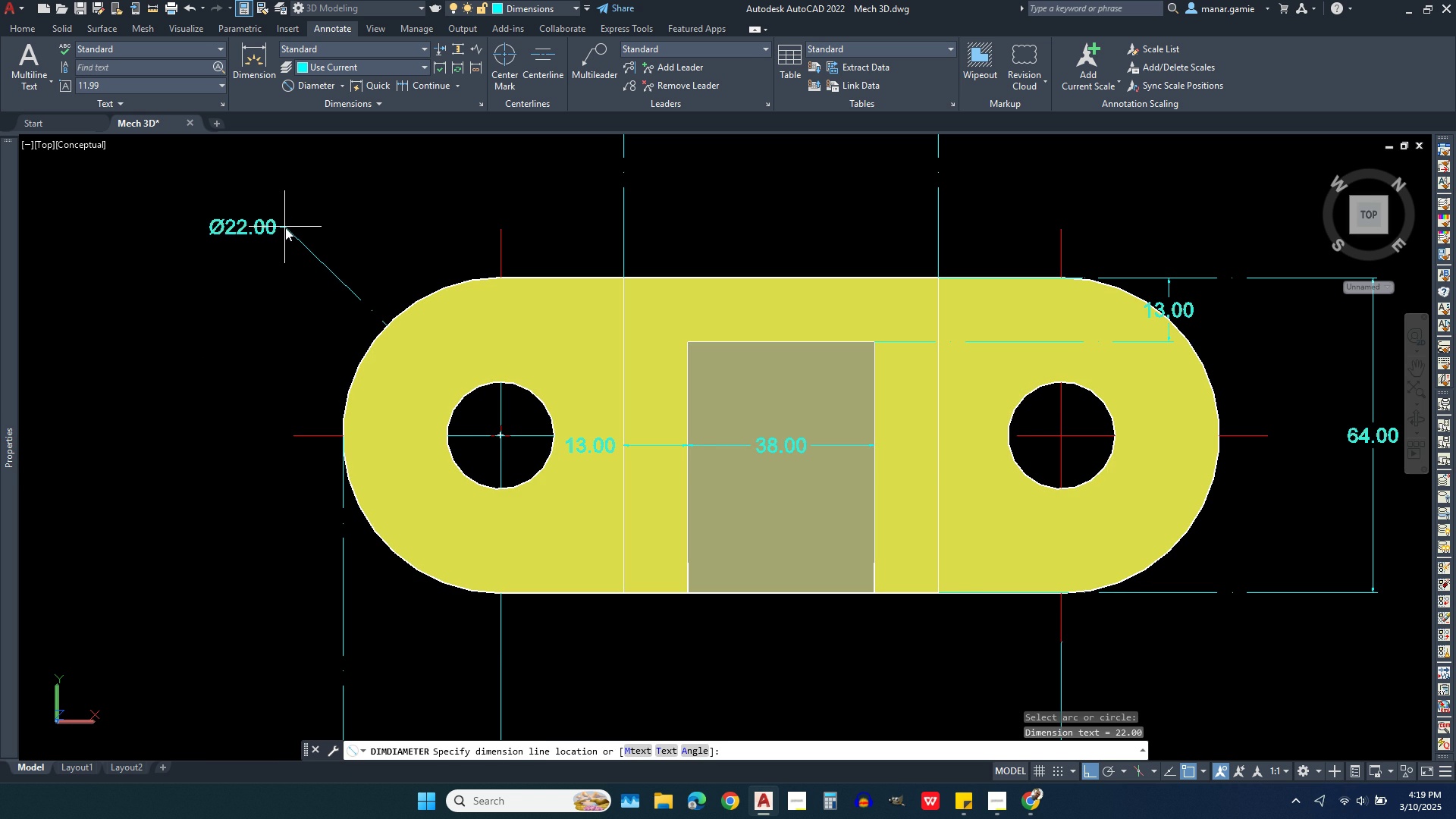 
wait(6.69)
 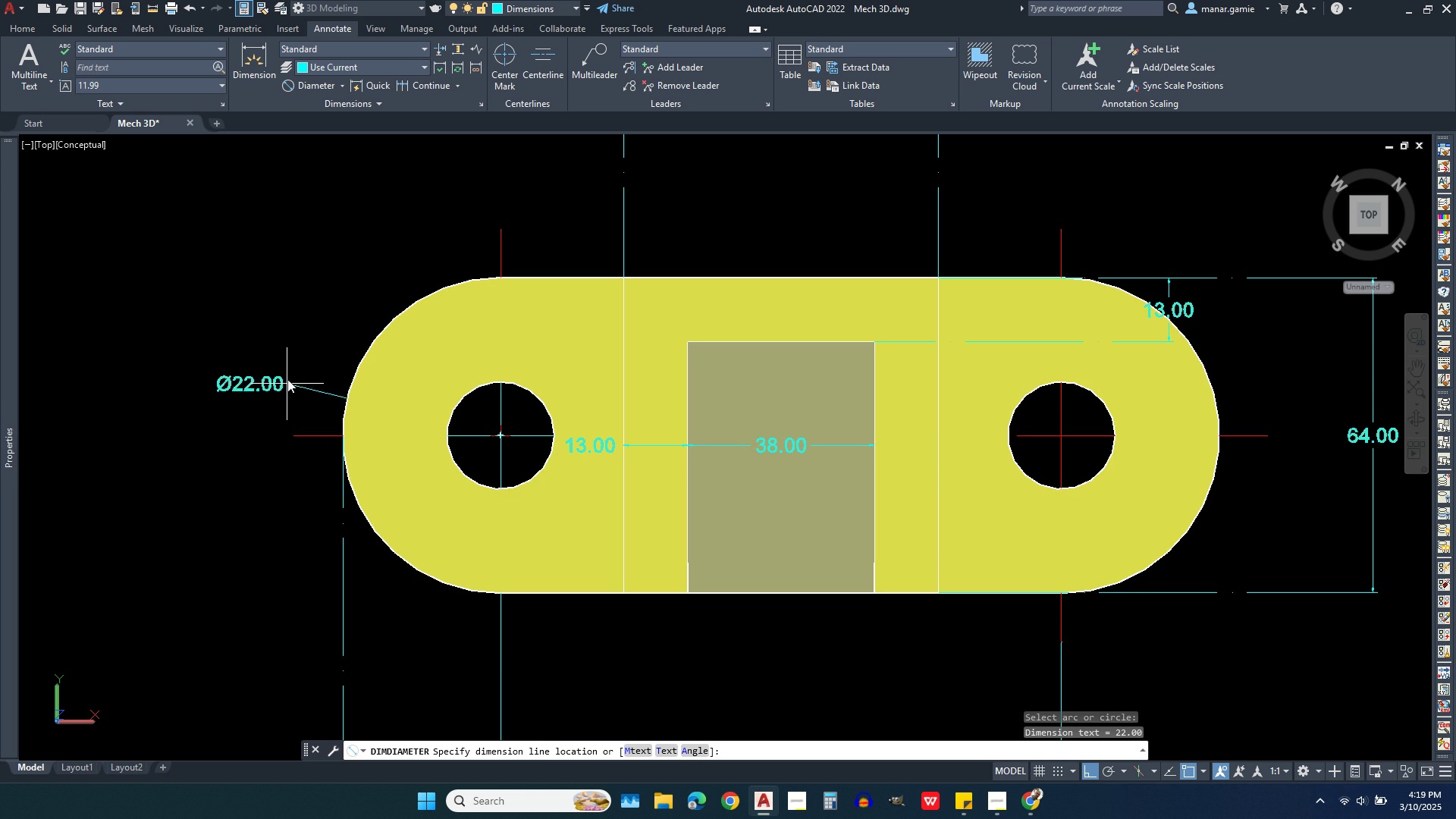 
left_click([285, 228])
 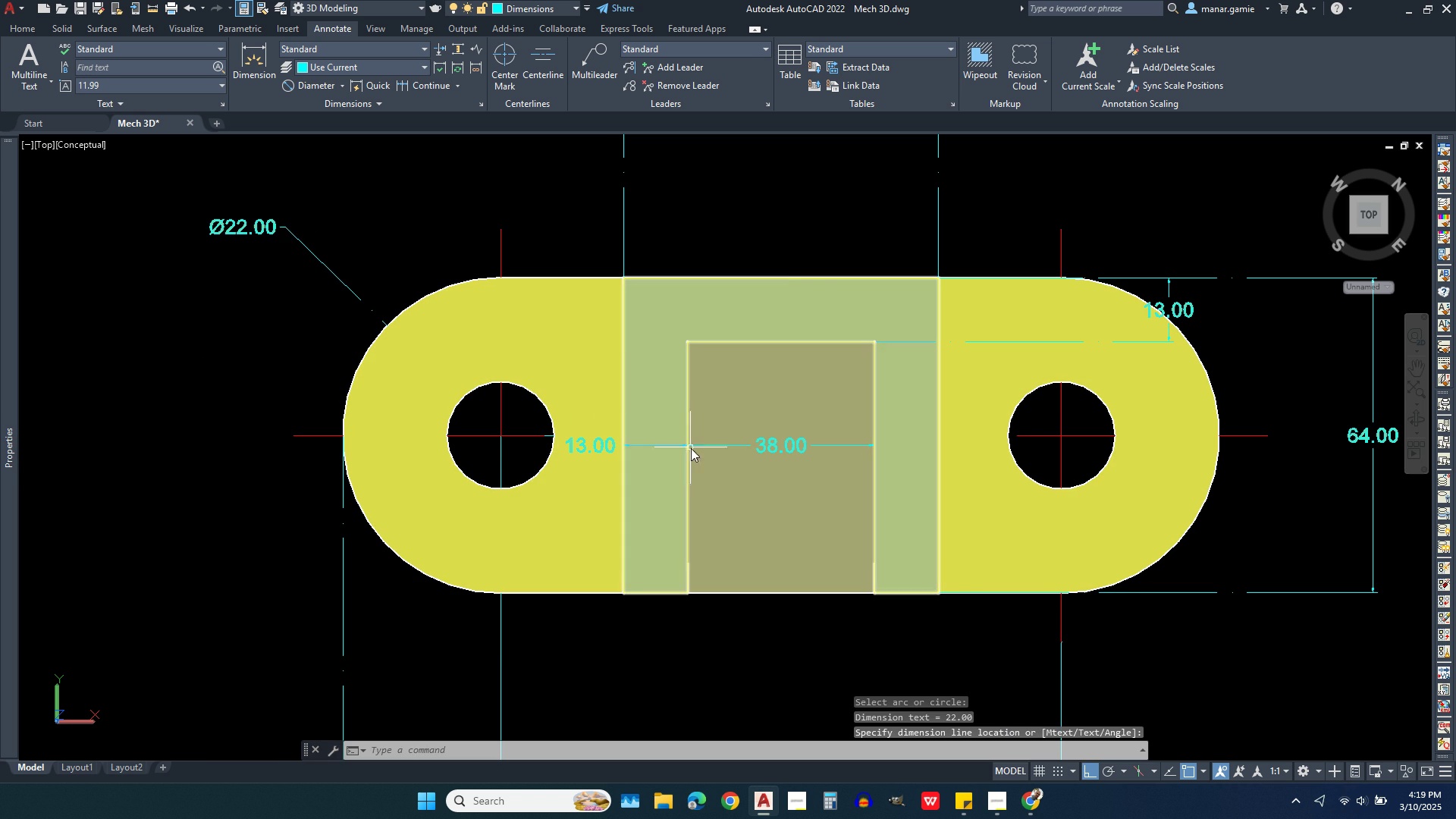 
scroll: coordinate [728, 578], scroll_direction: down, amount: 5.0
 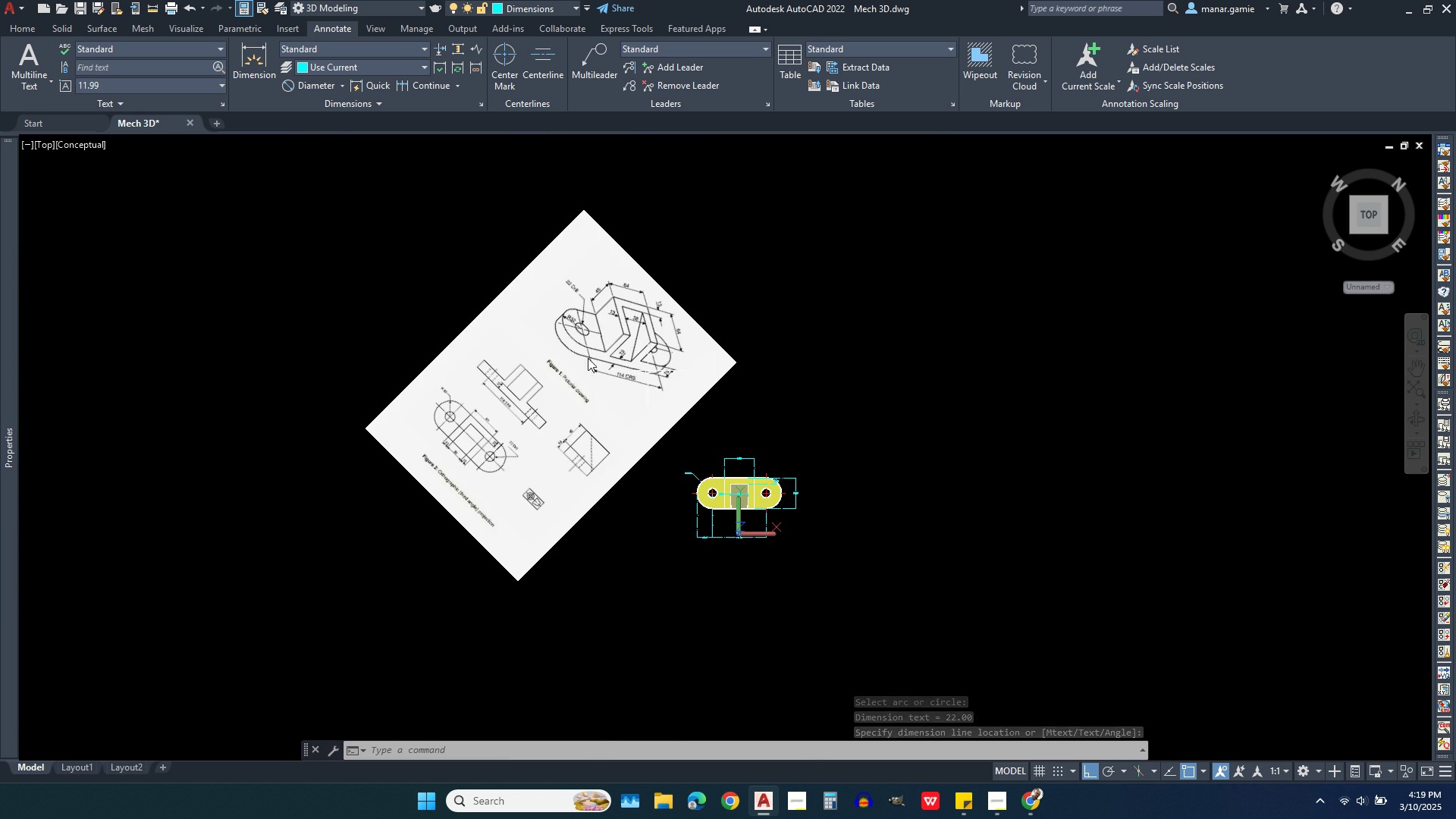 
scroll: coordinate [595, 255], scroll_direction: up, amount: 3.0
 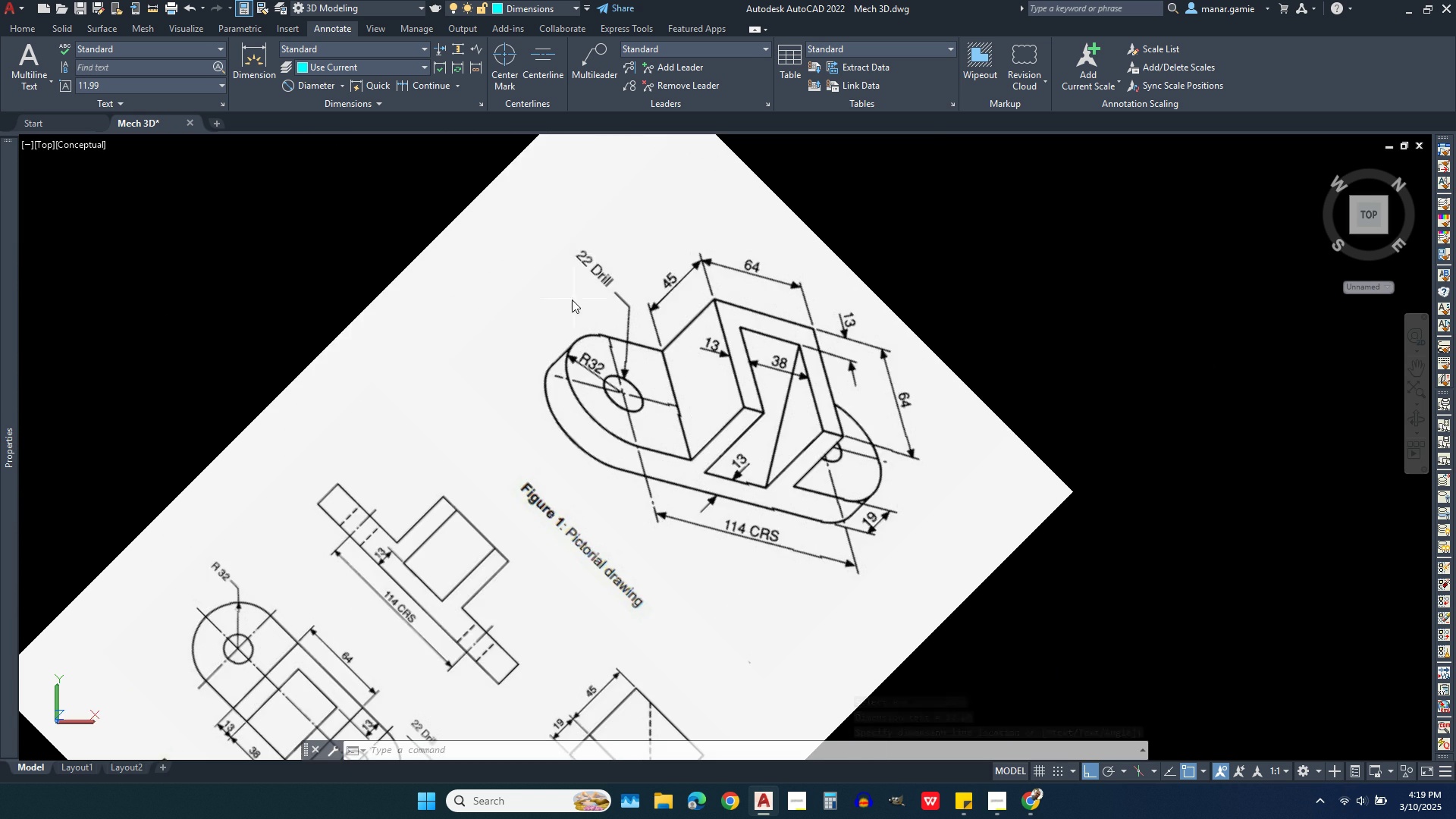 
scroll: coordinate [563, 302], scroll_direction: down, amount: 2.0
 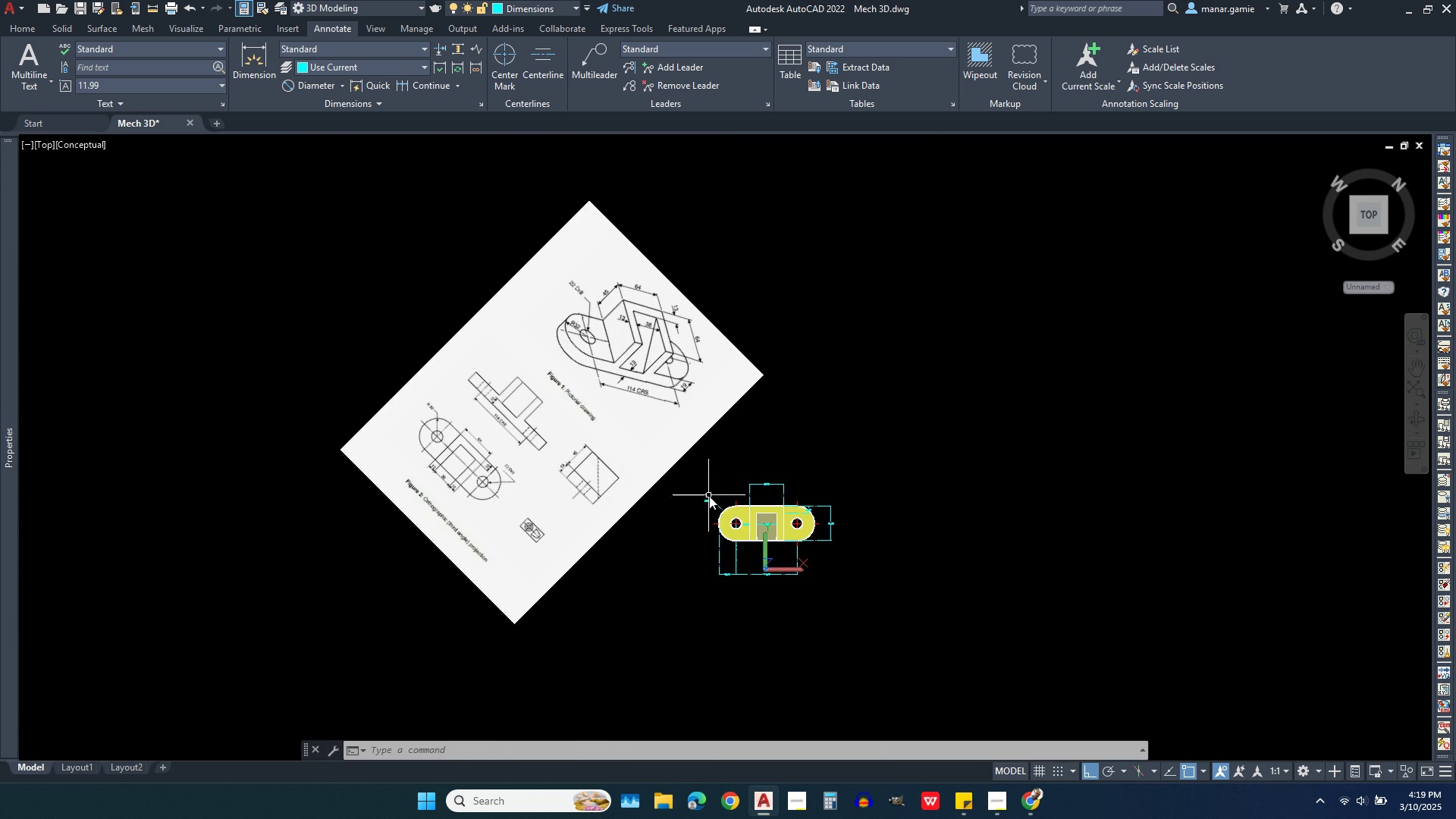 
scroll: coordinate [826, 535], scroll_direction: up, amount: 3.0
 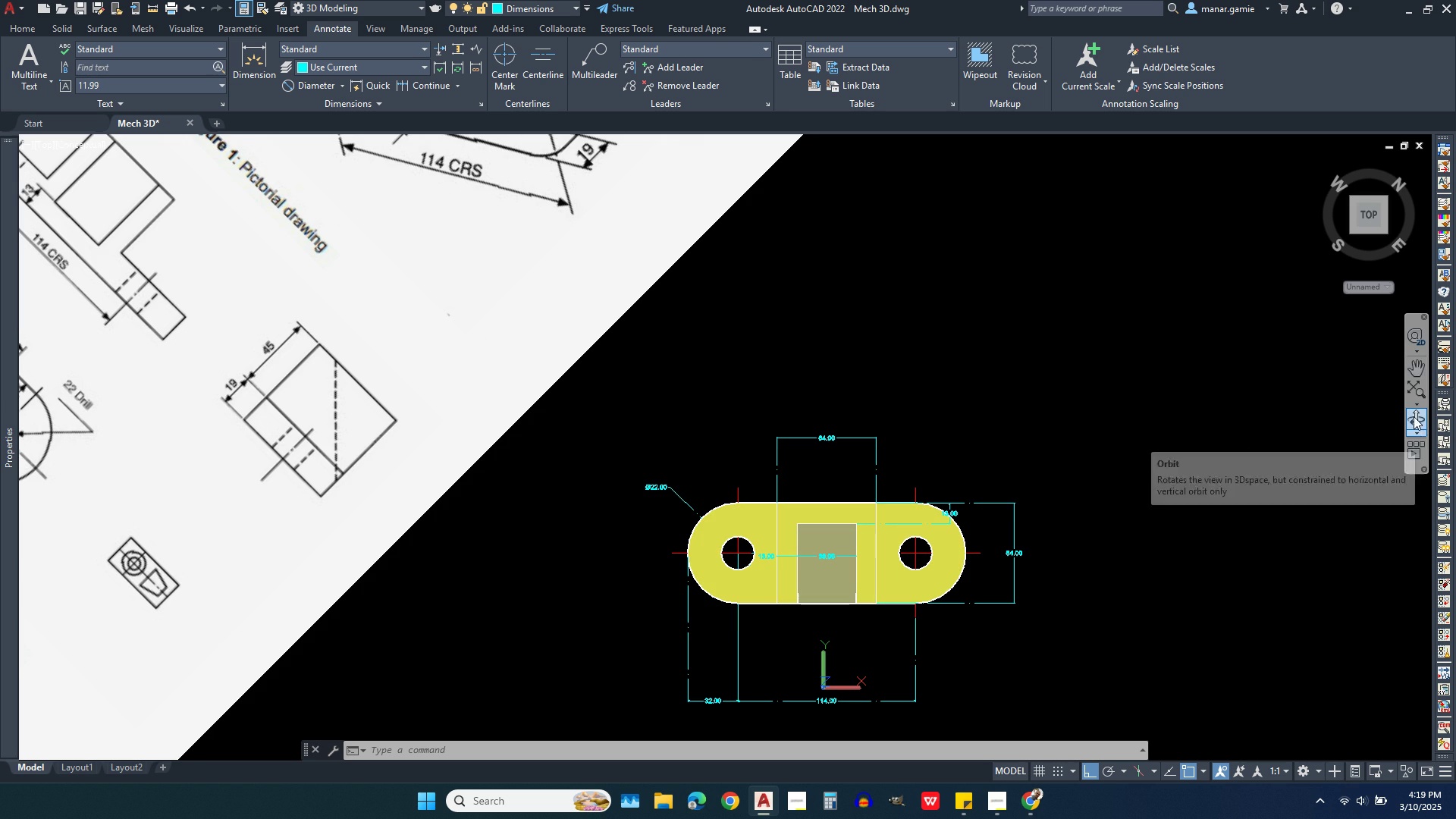 
left_click([1416, 422])
 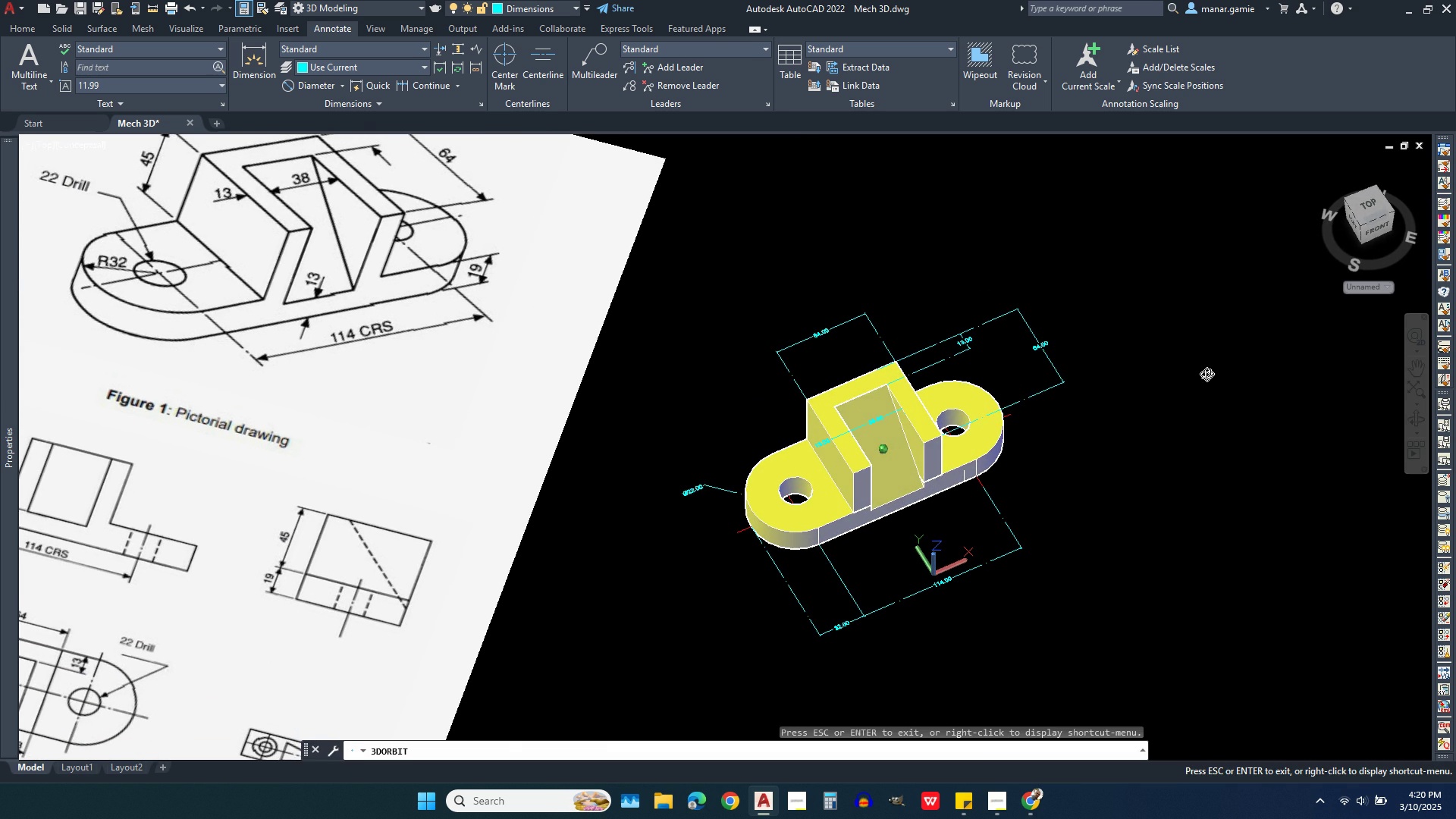 
scroll: coordinate [798, 517], scroll_direction: up, amount: 8.0
 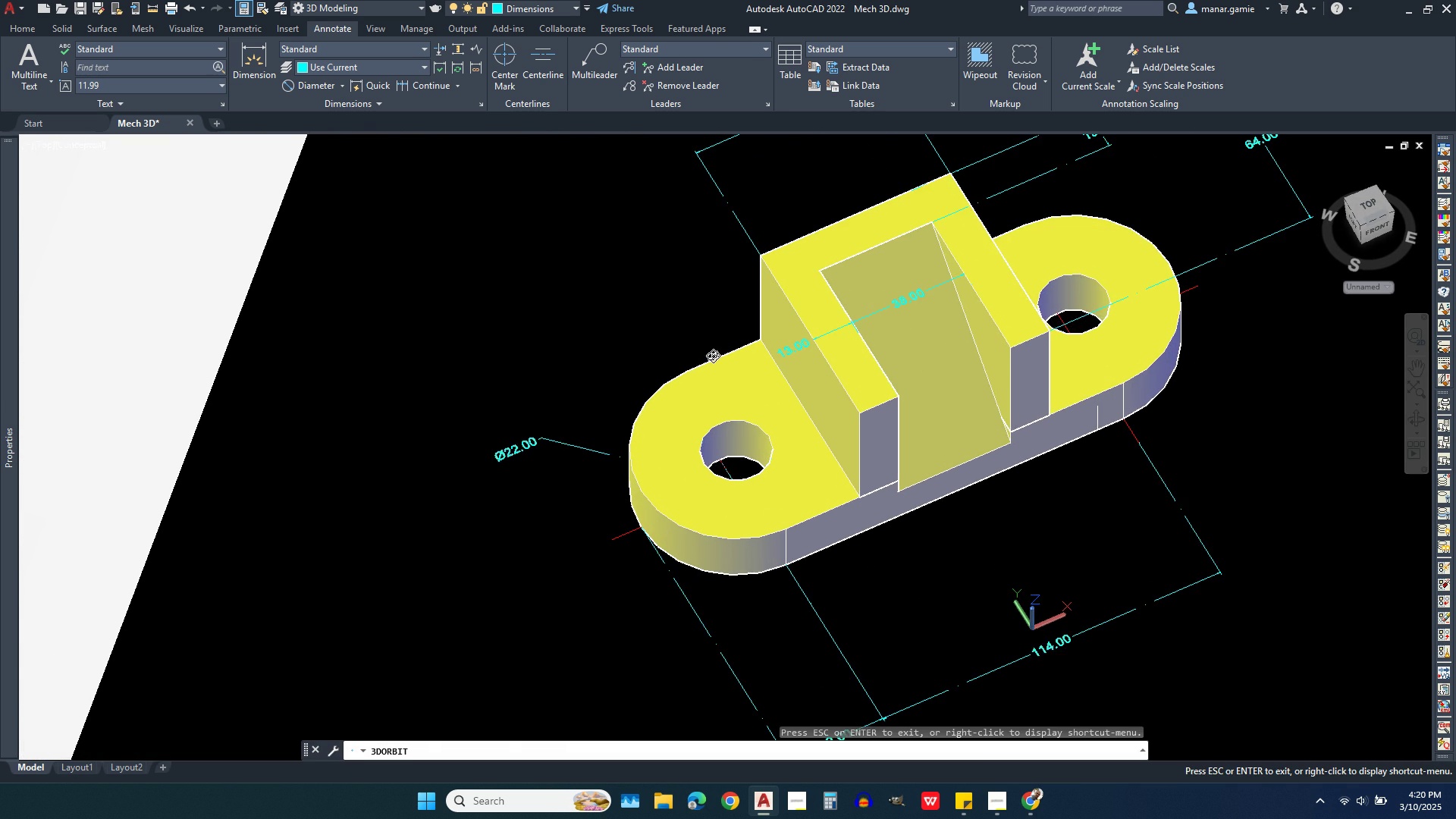 
scroll: coordinate [708, 329], scroll_direction: down, amount: 2.0
 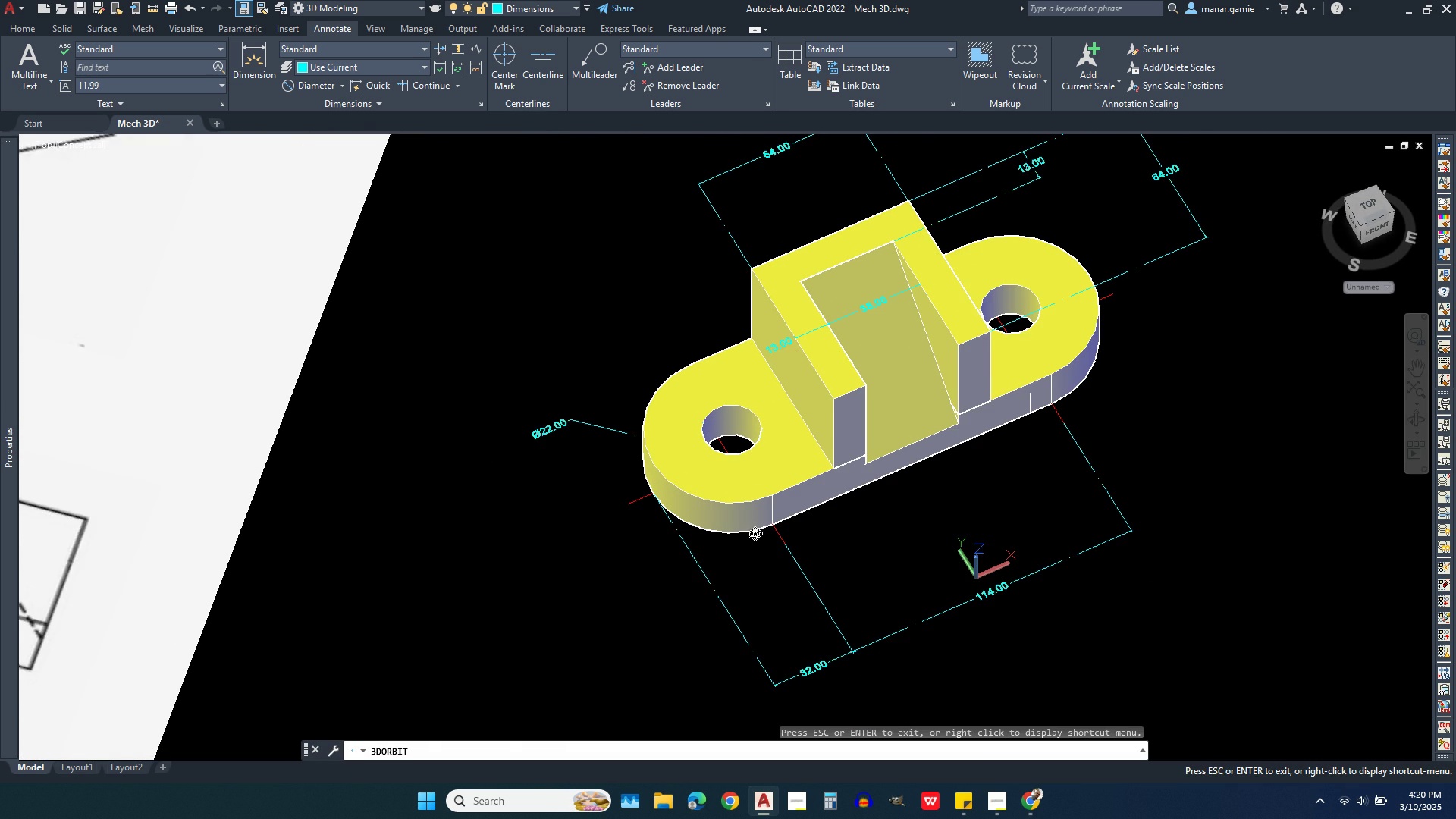 
scroll: coordinate [601, 416], scroll_direction: up, amount: 5.0
 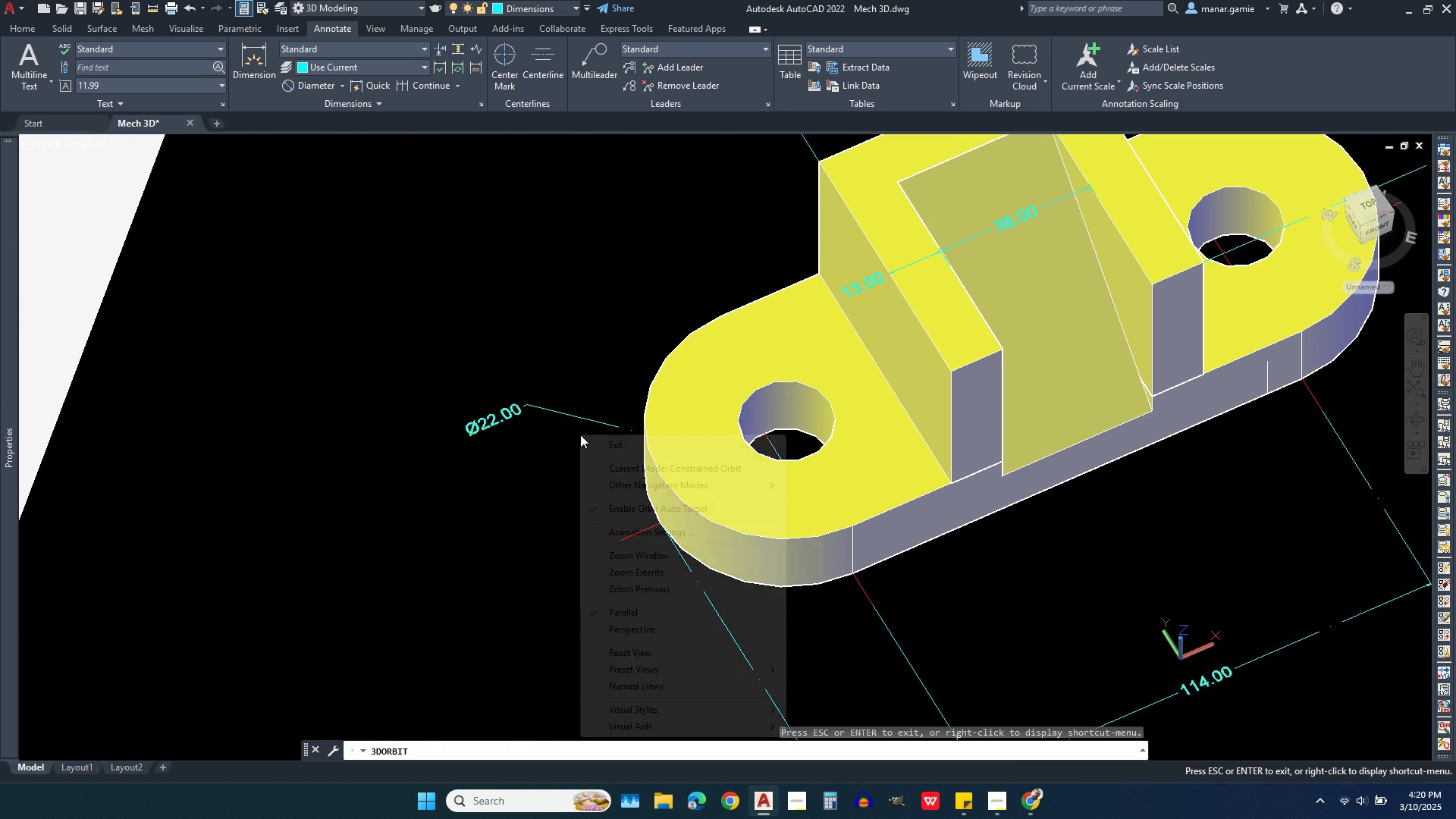 
right_click([580, 435])
 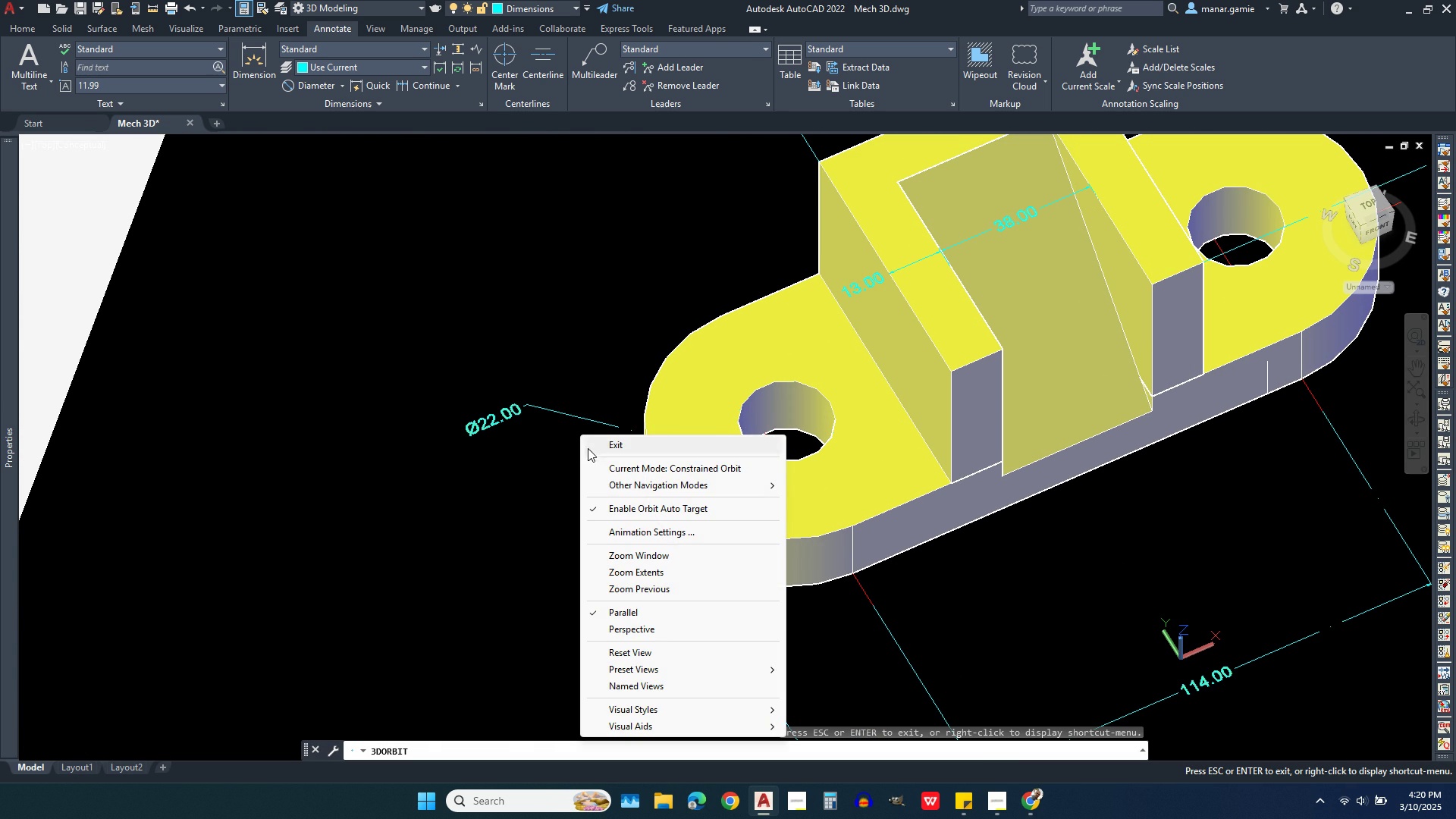 
left_click([598, 443])
 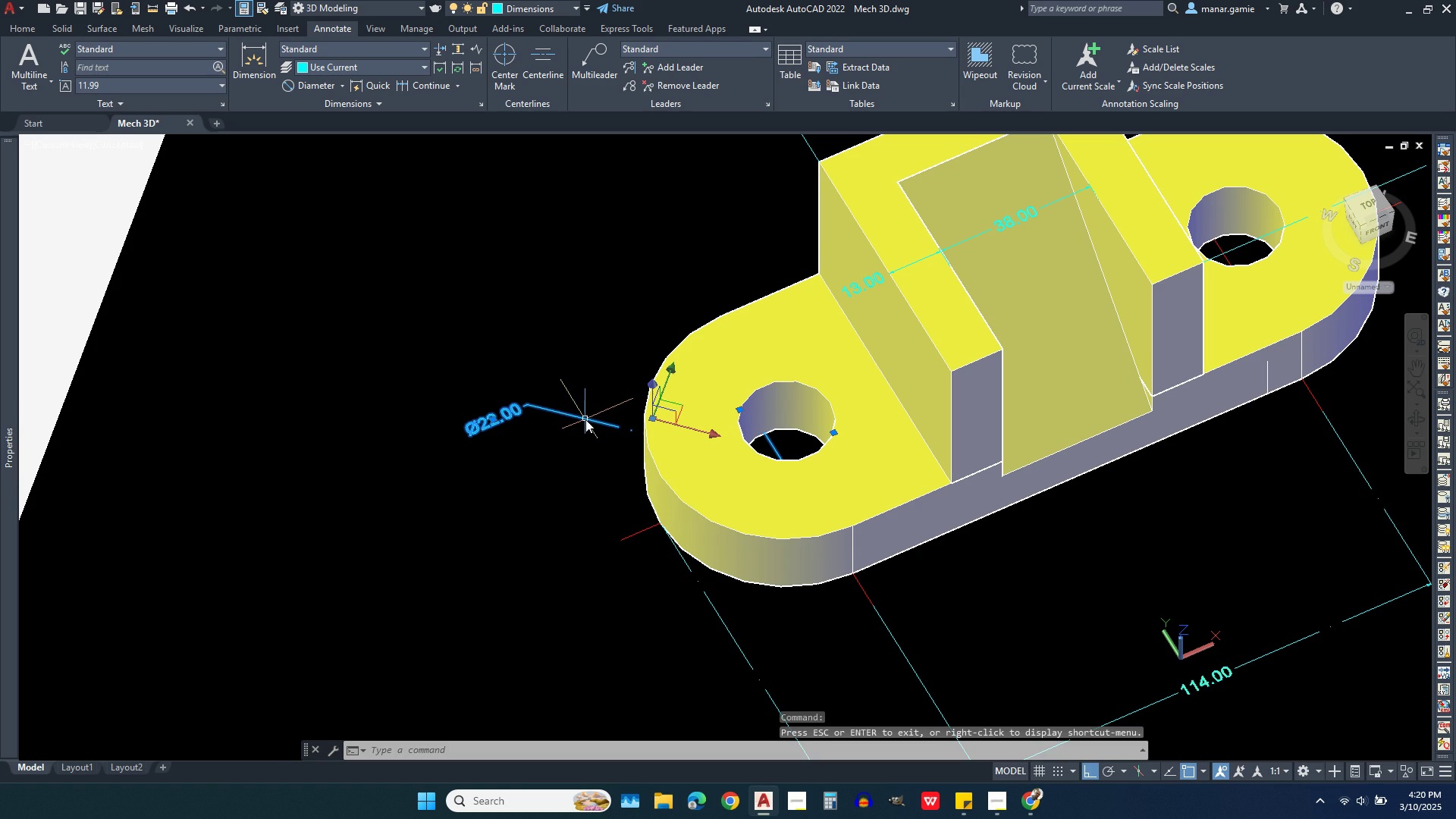 
left_click([585, 419])
 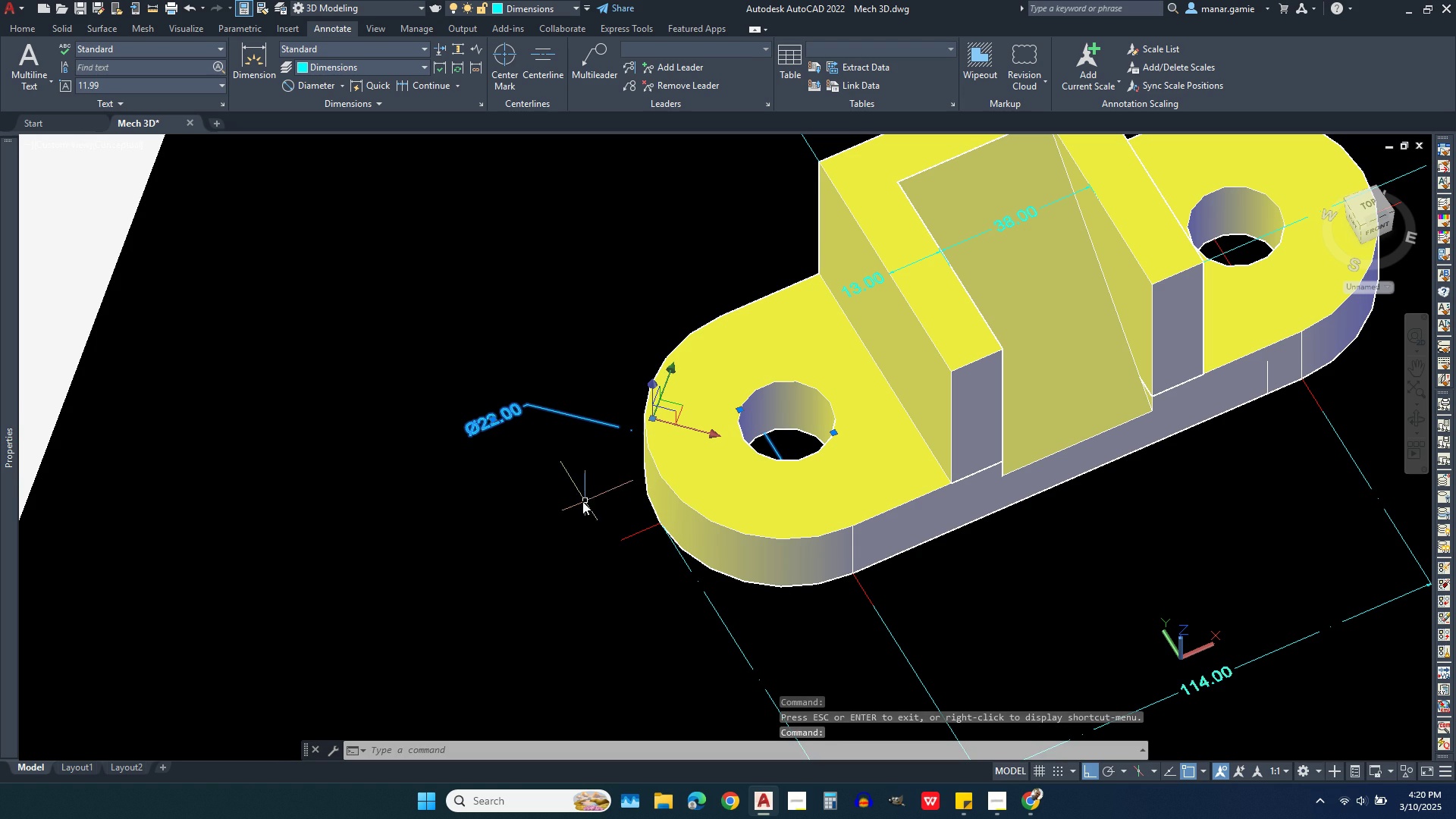 
scroll: coordinate [664, 462], scroll_direction: up, amount: 3.0
 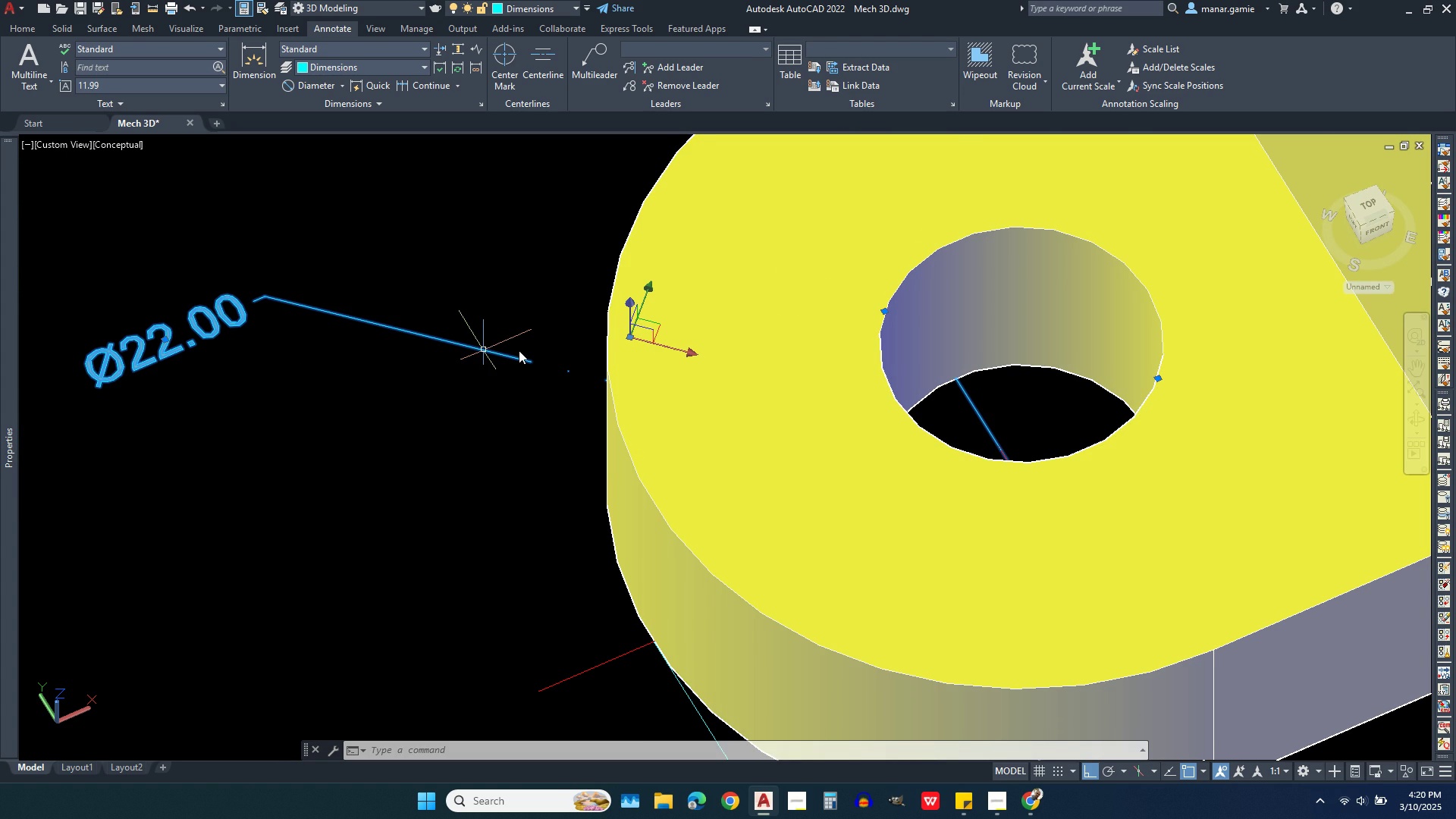 
key(Escape)
 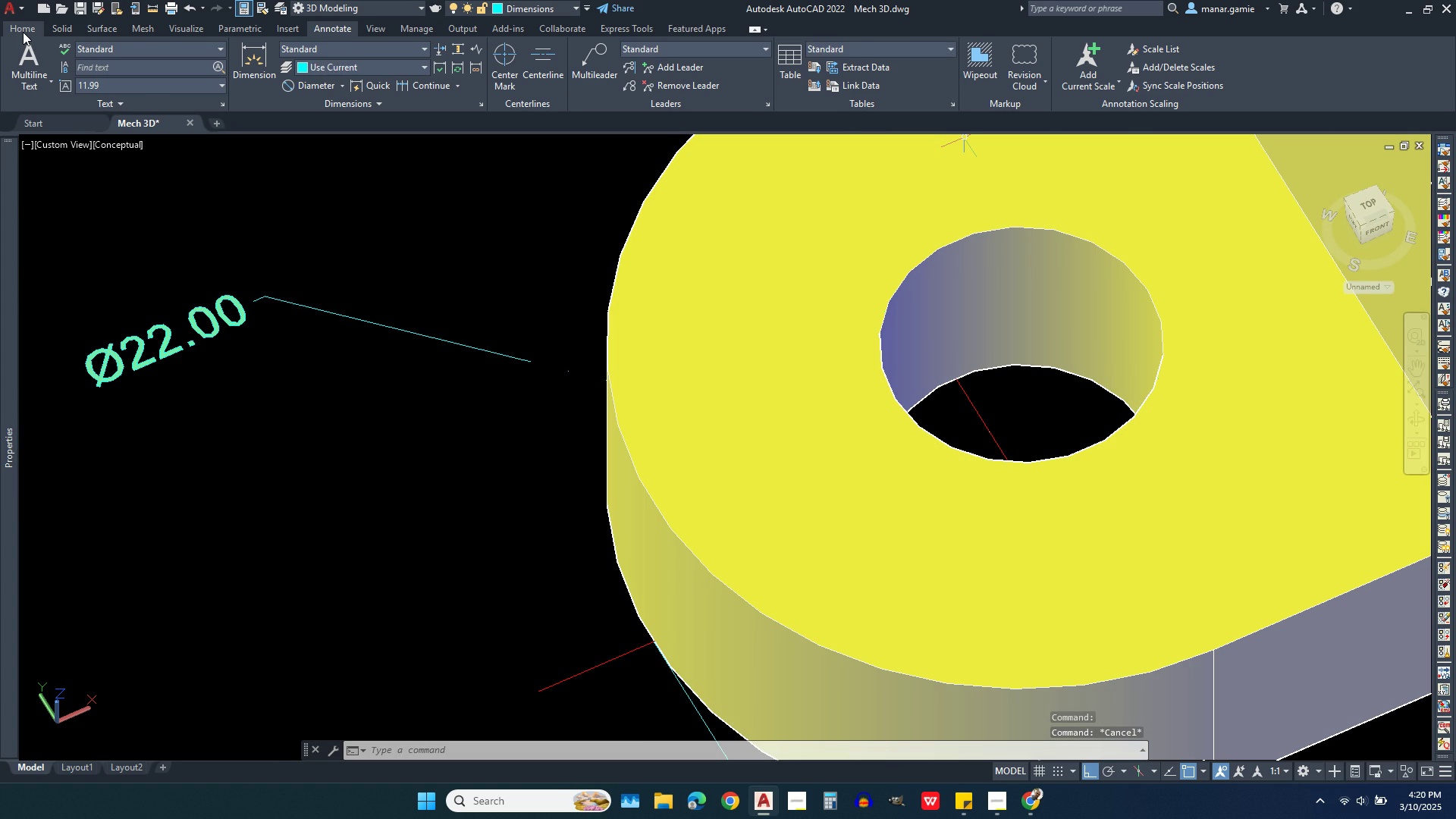 
left_click([23, 32])
 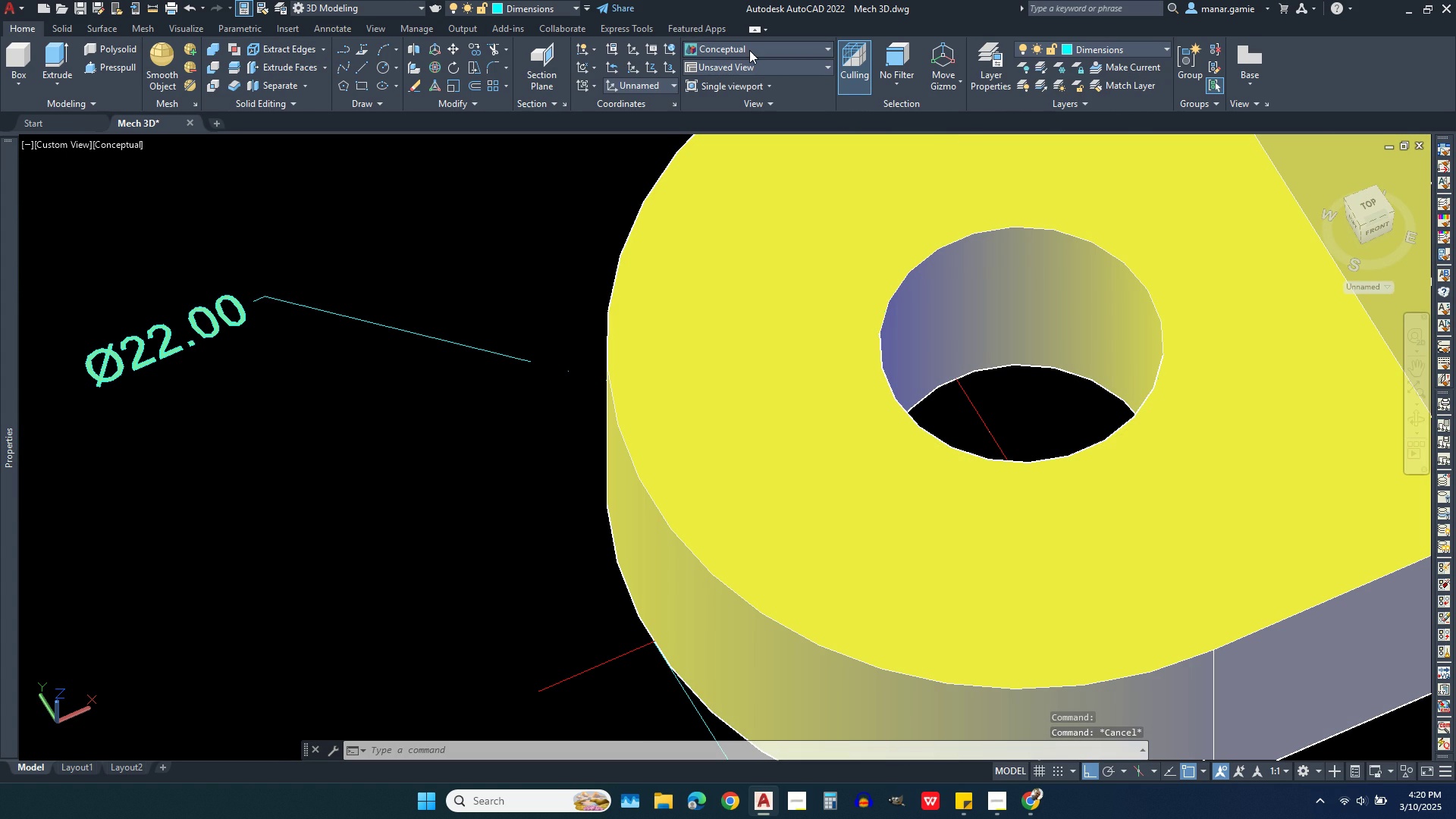 
left_click([752, 50])
 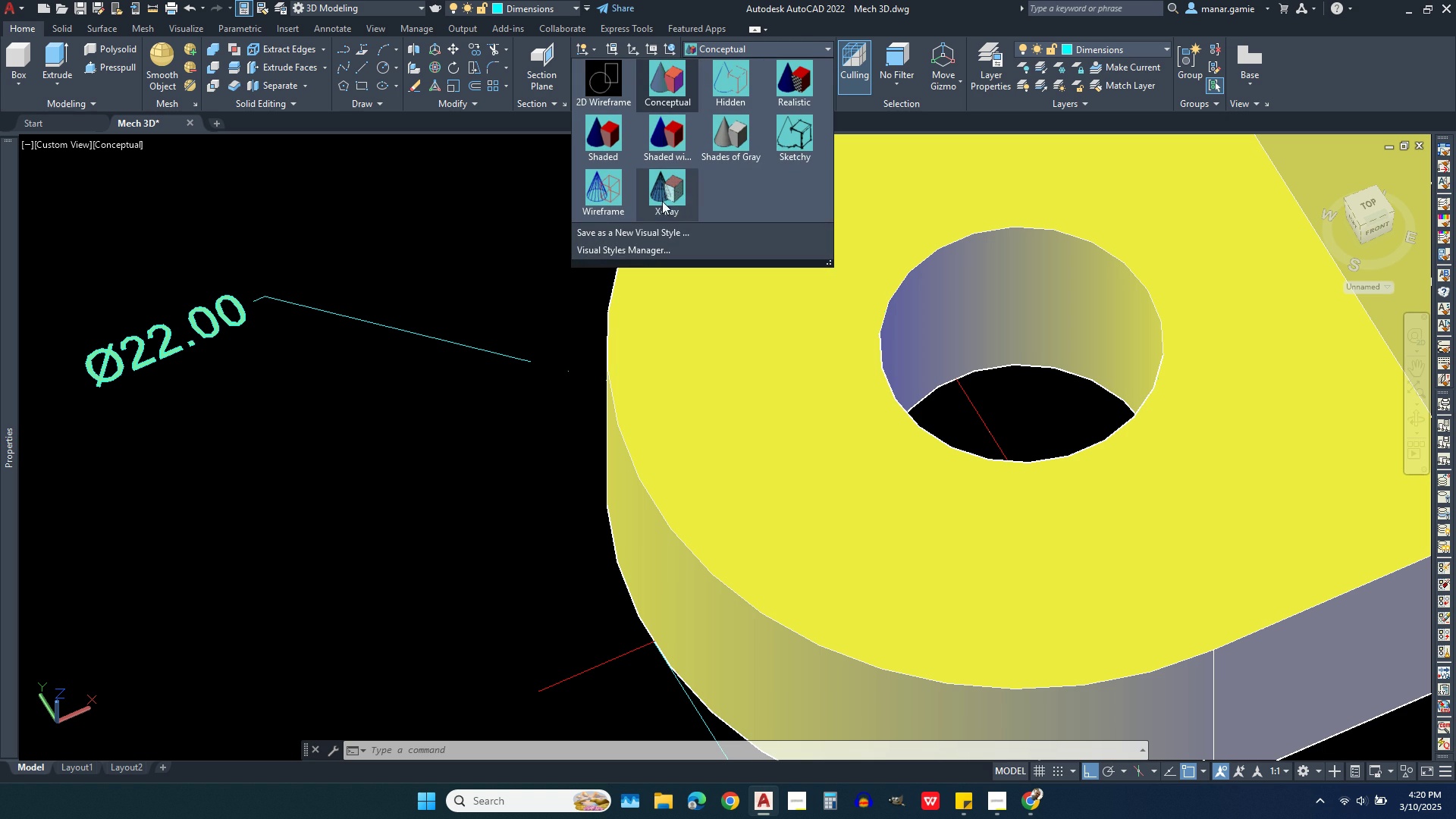 
left_click([598, 193])
 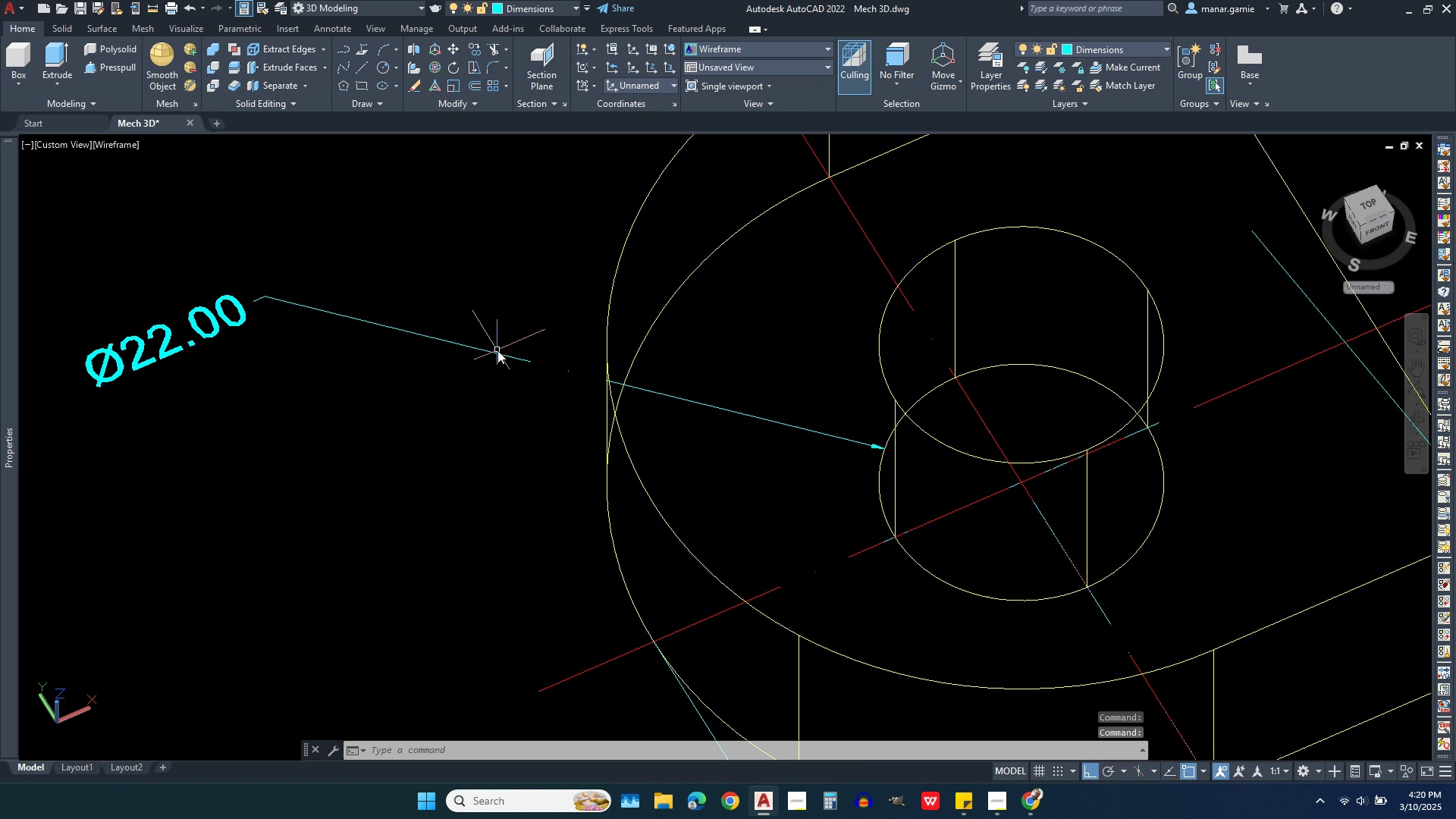 
left_click([497, 353])
 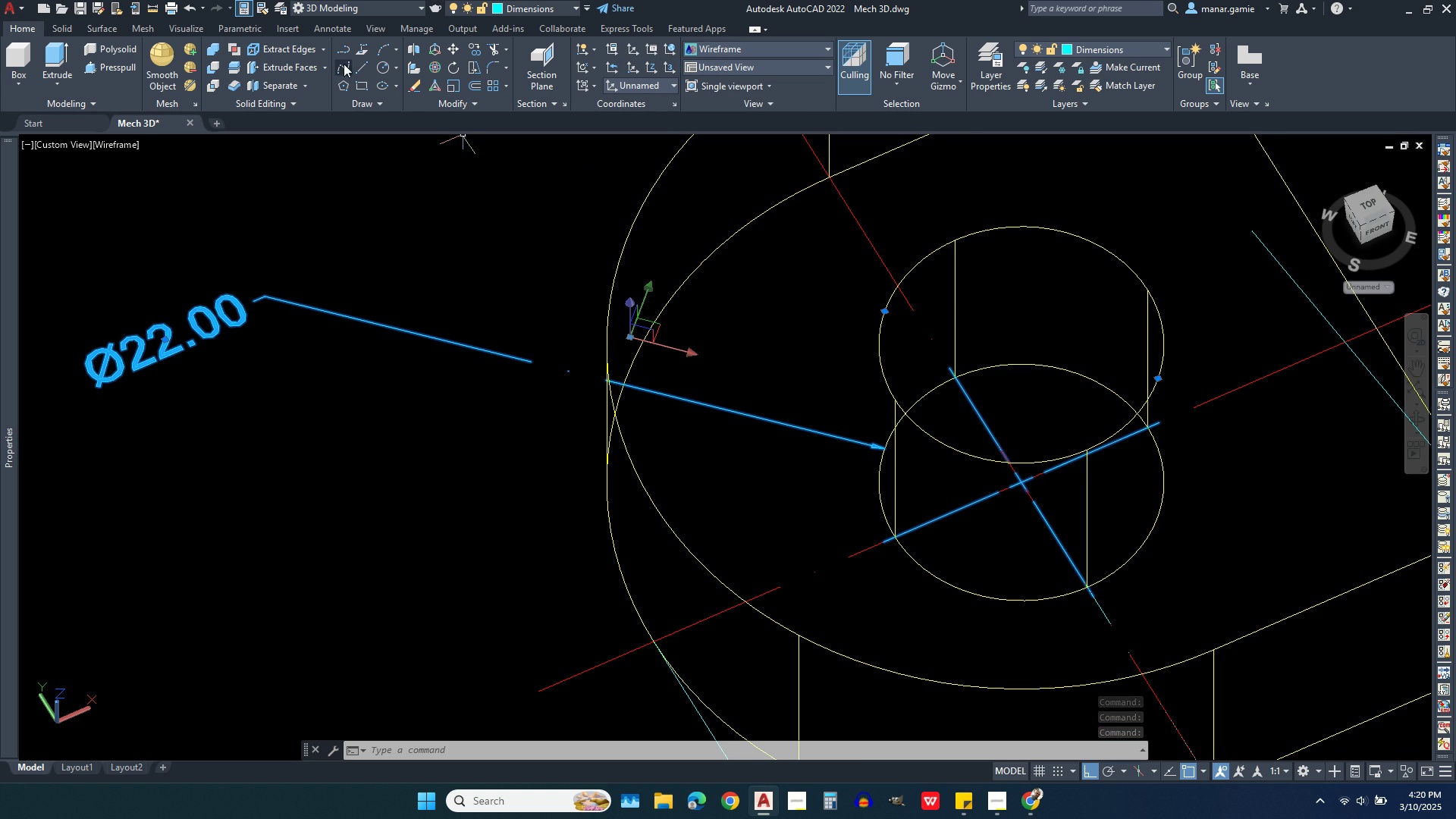 
wait(5.78)
 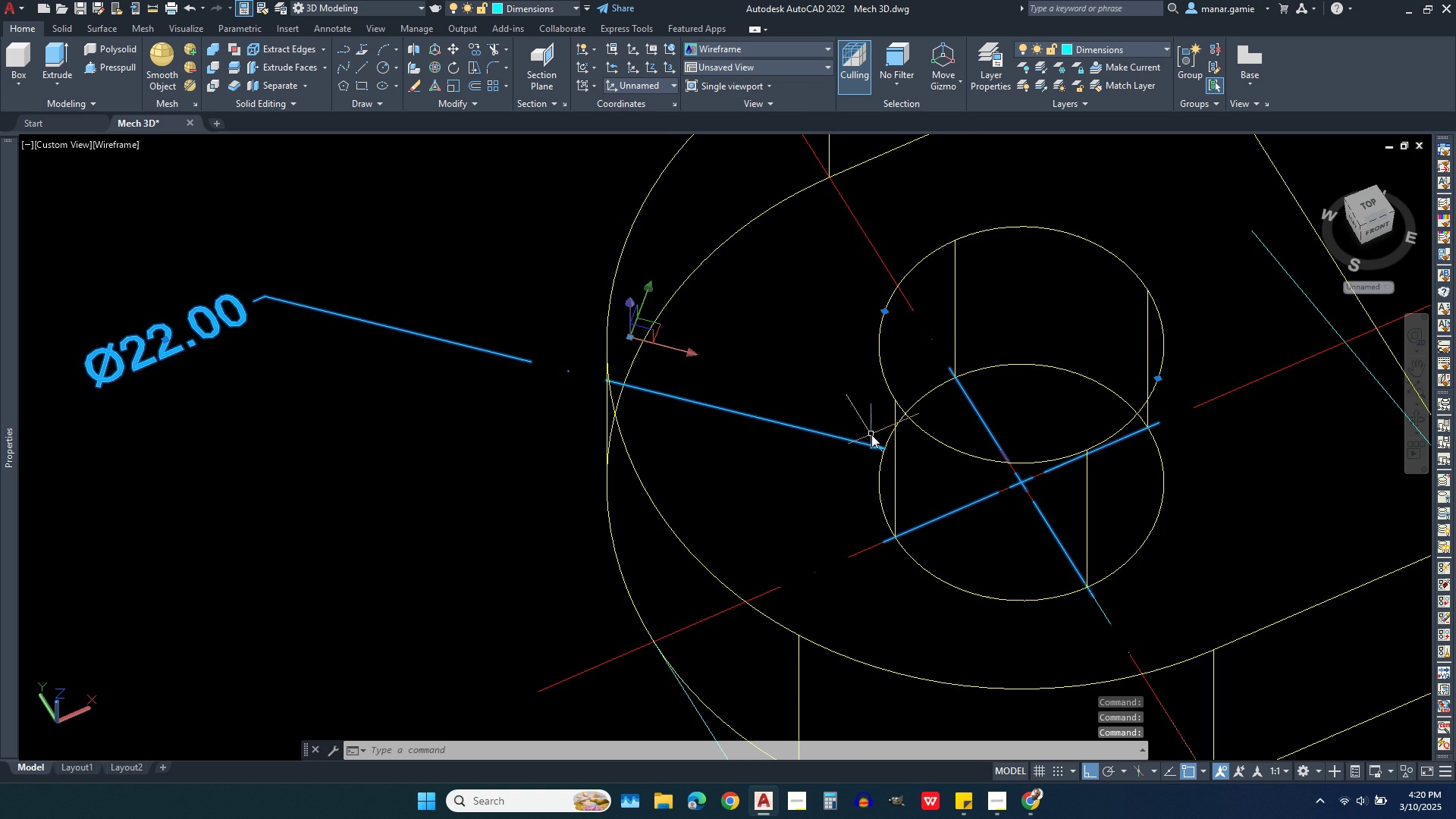 
left_click([457, 48])
 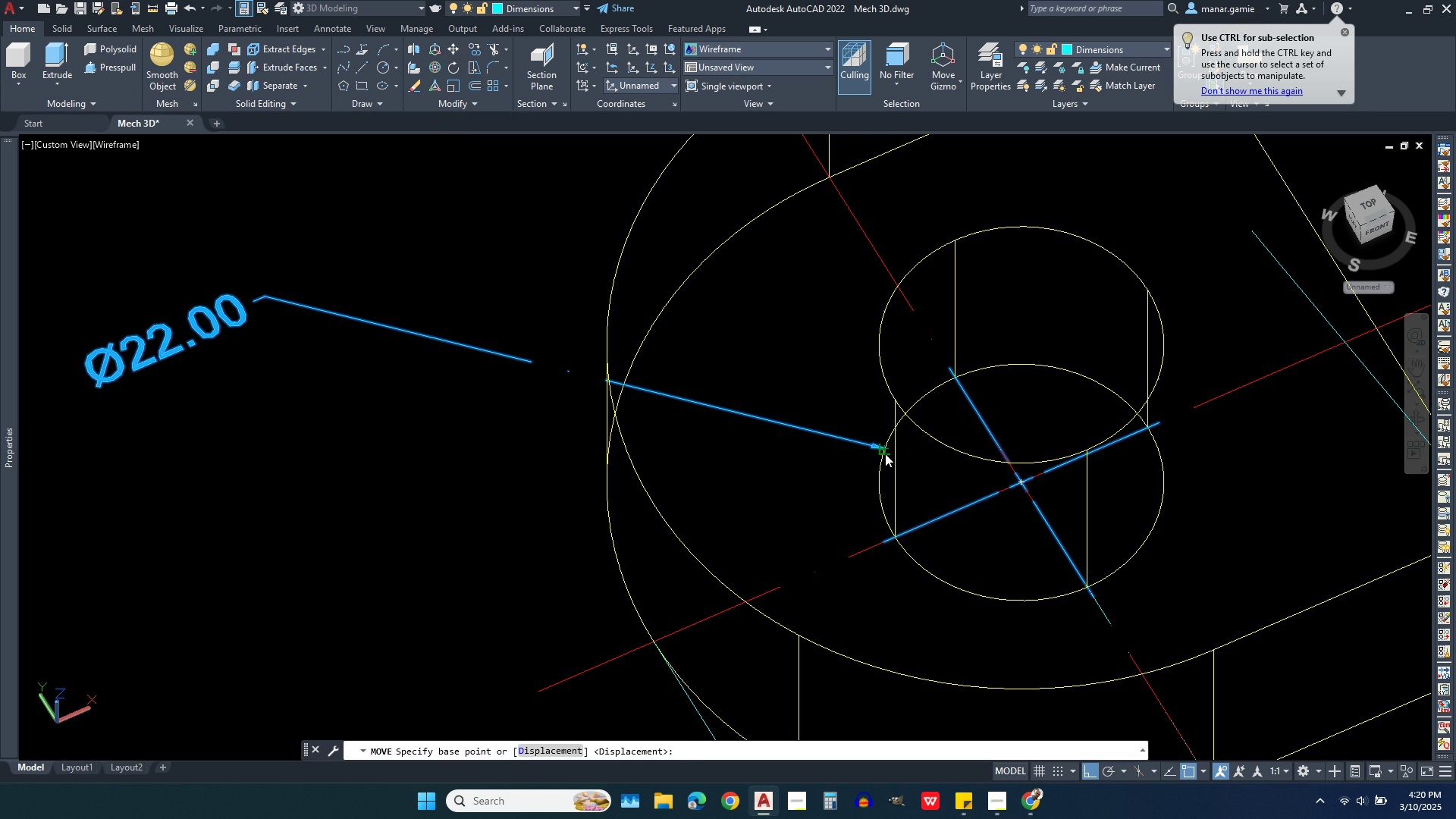 
left_click([885, 453])
 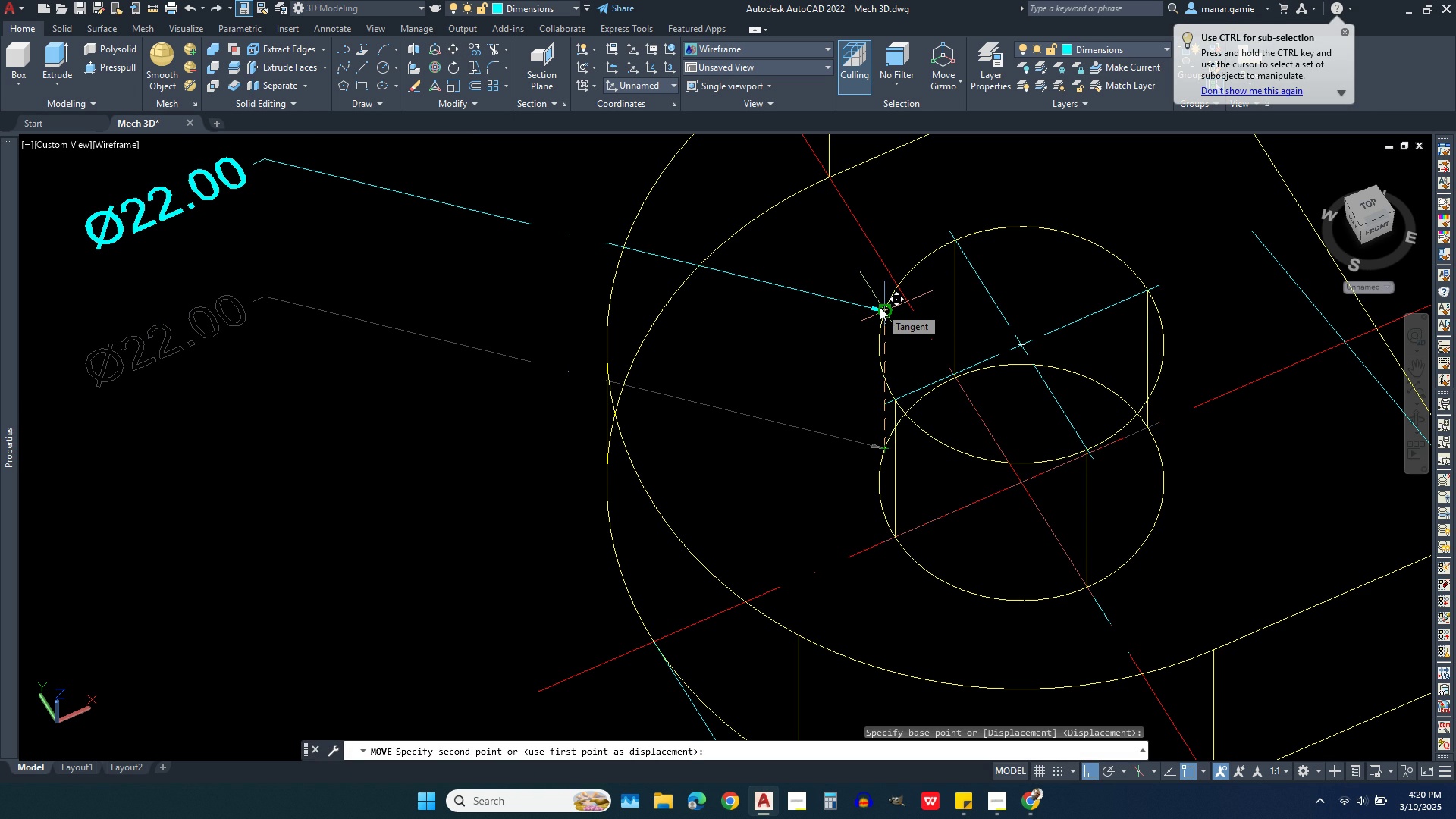 
left_click([880, 307])
 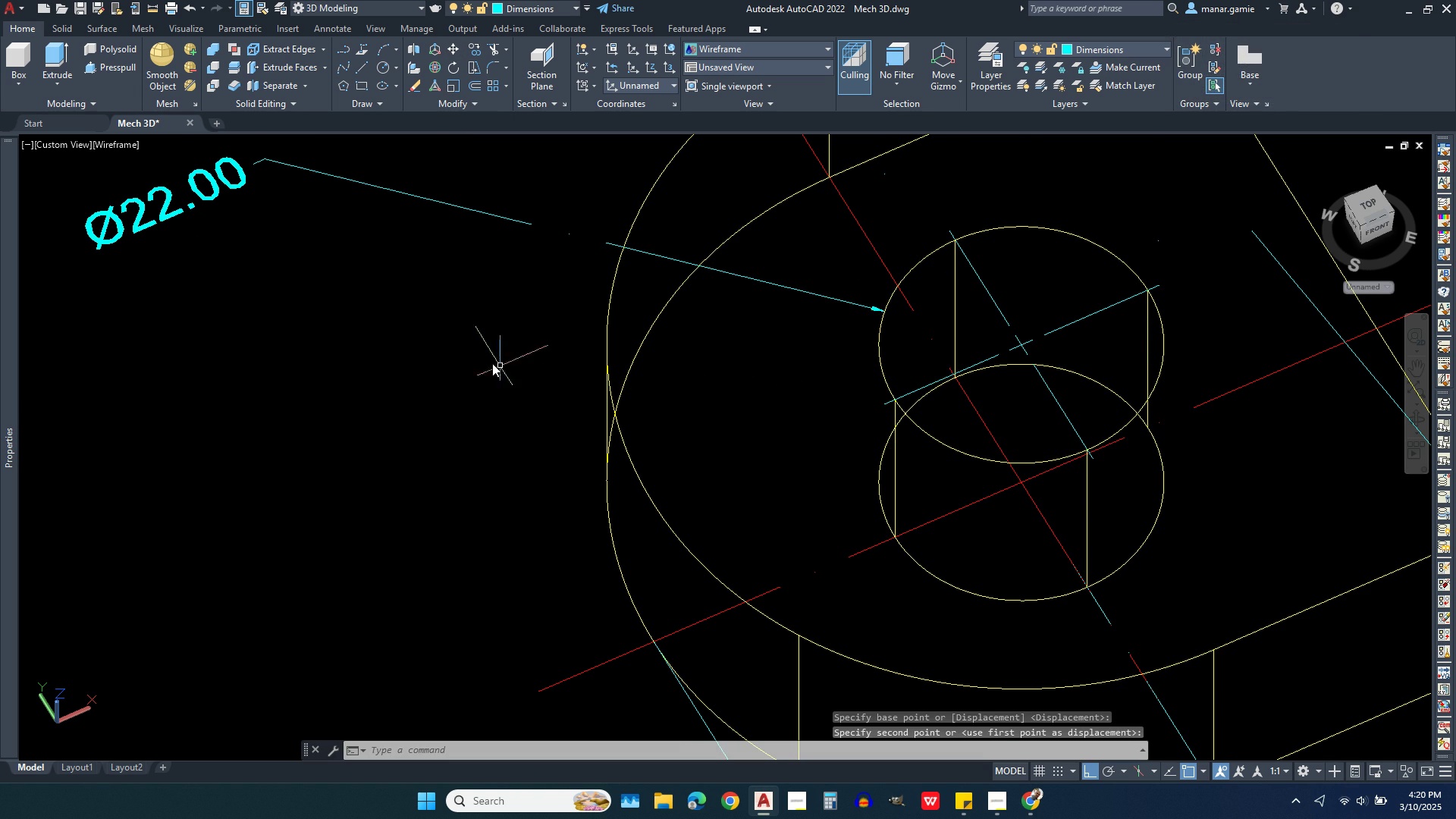 
scroll: coordinate [463, 358], scroll_direction: down, amount: 1.0
 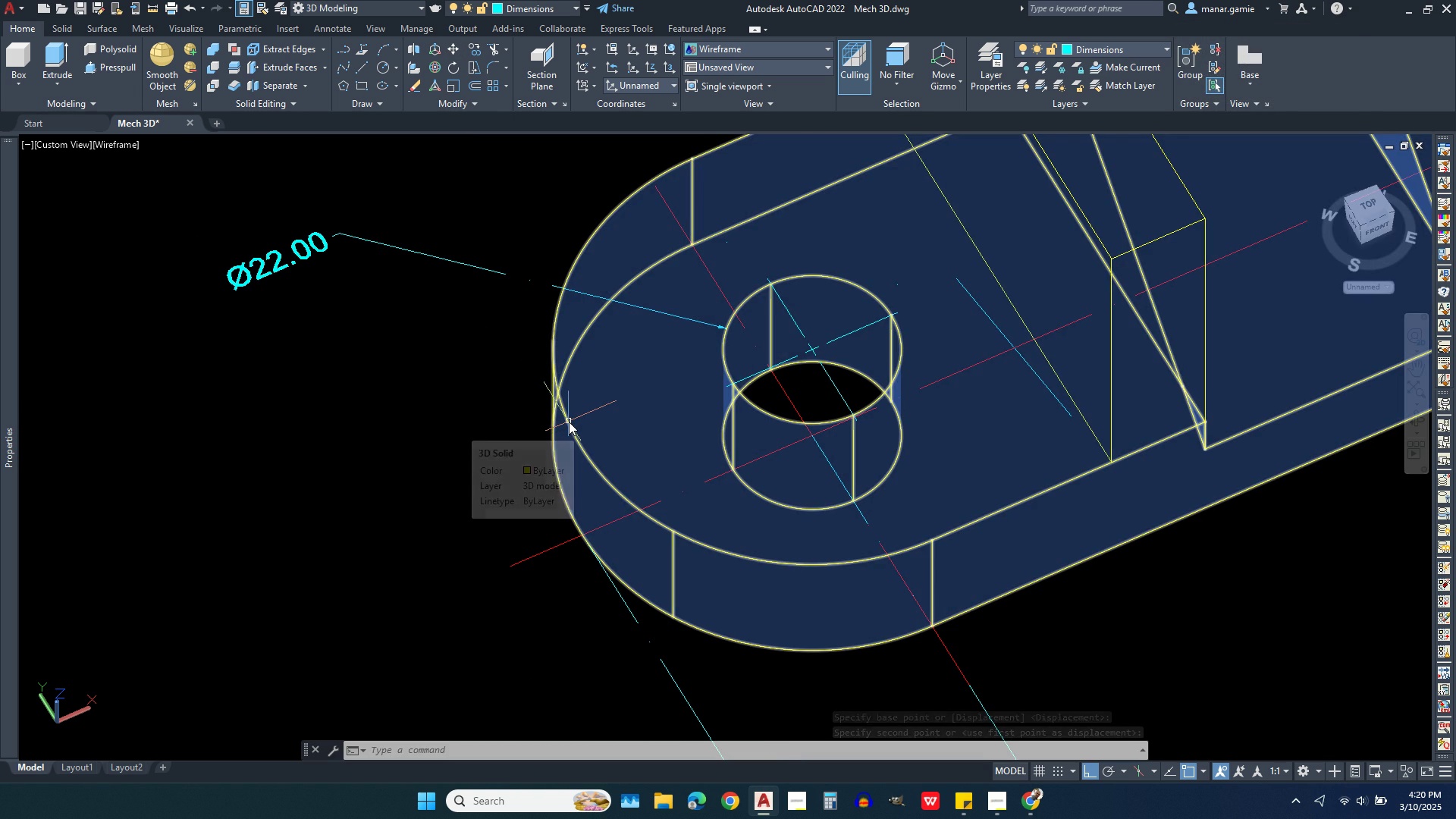 
key(Escape)
 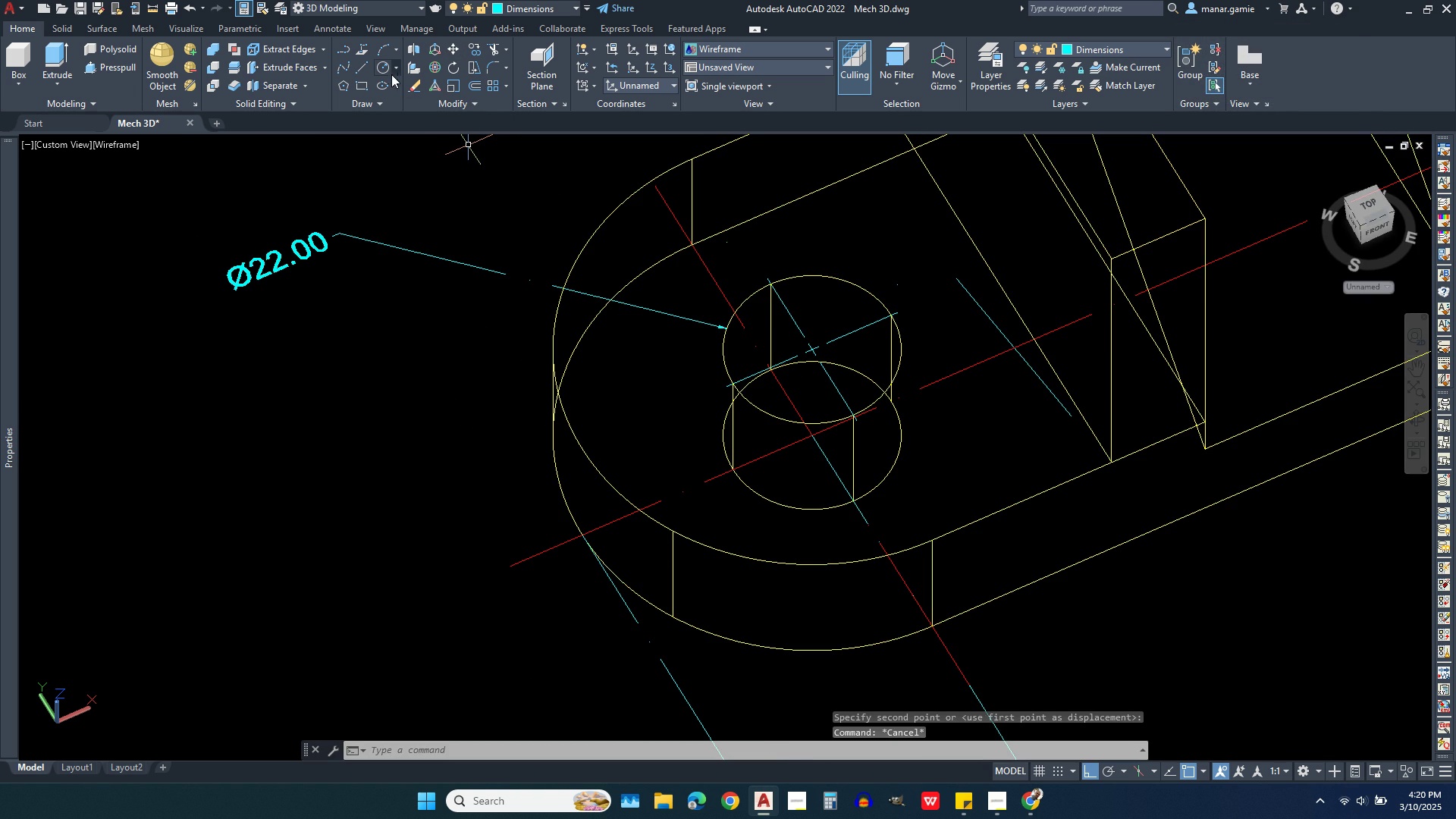 
key(Escape)
 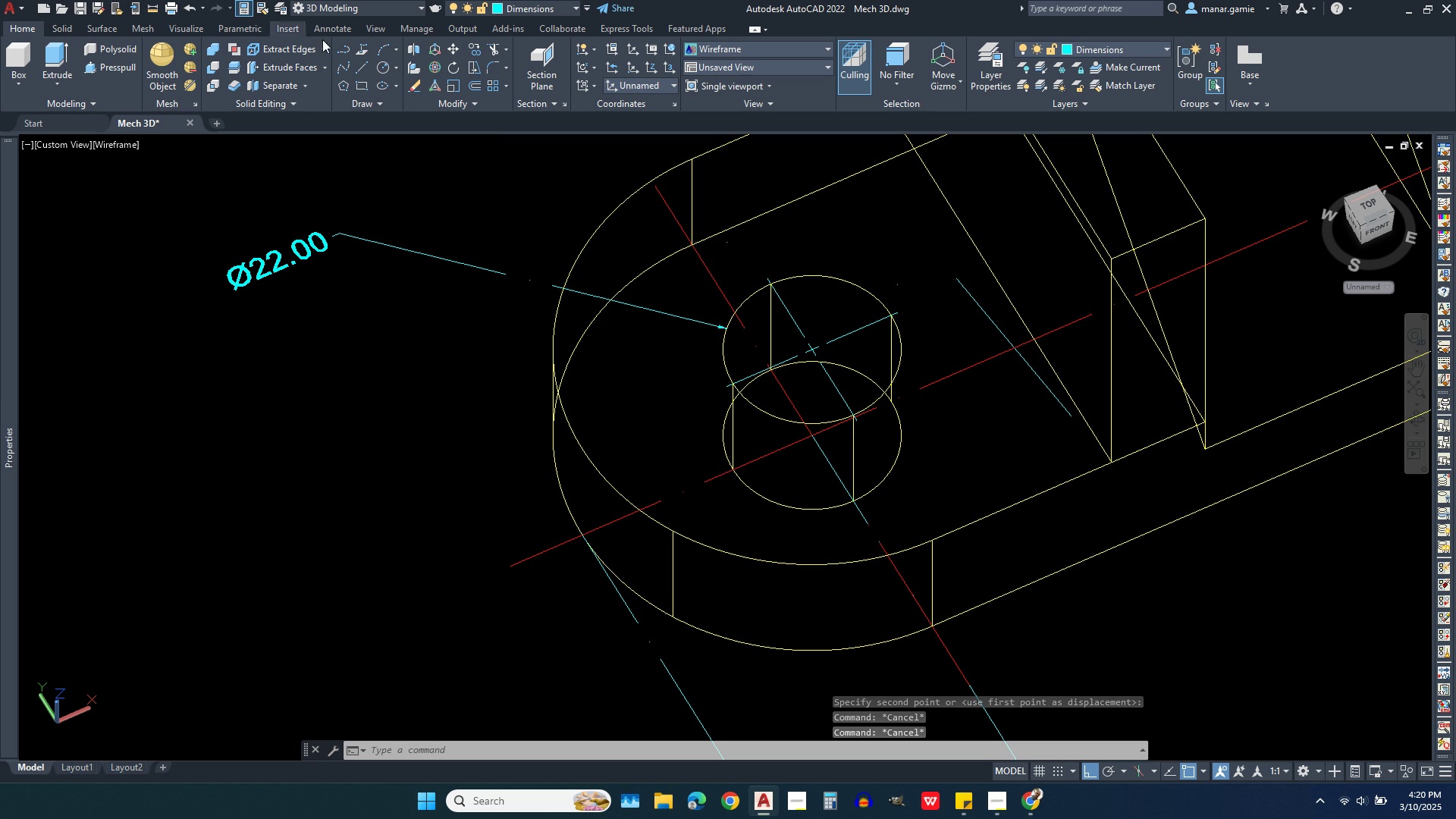 
left_click([322, 29])
 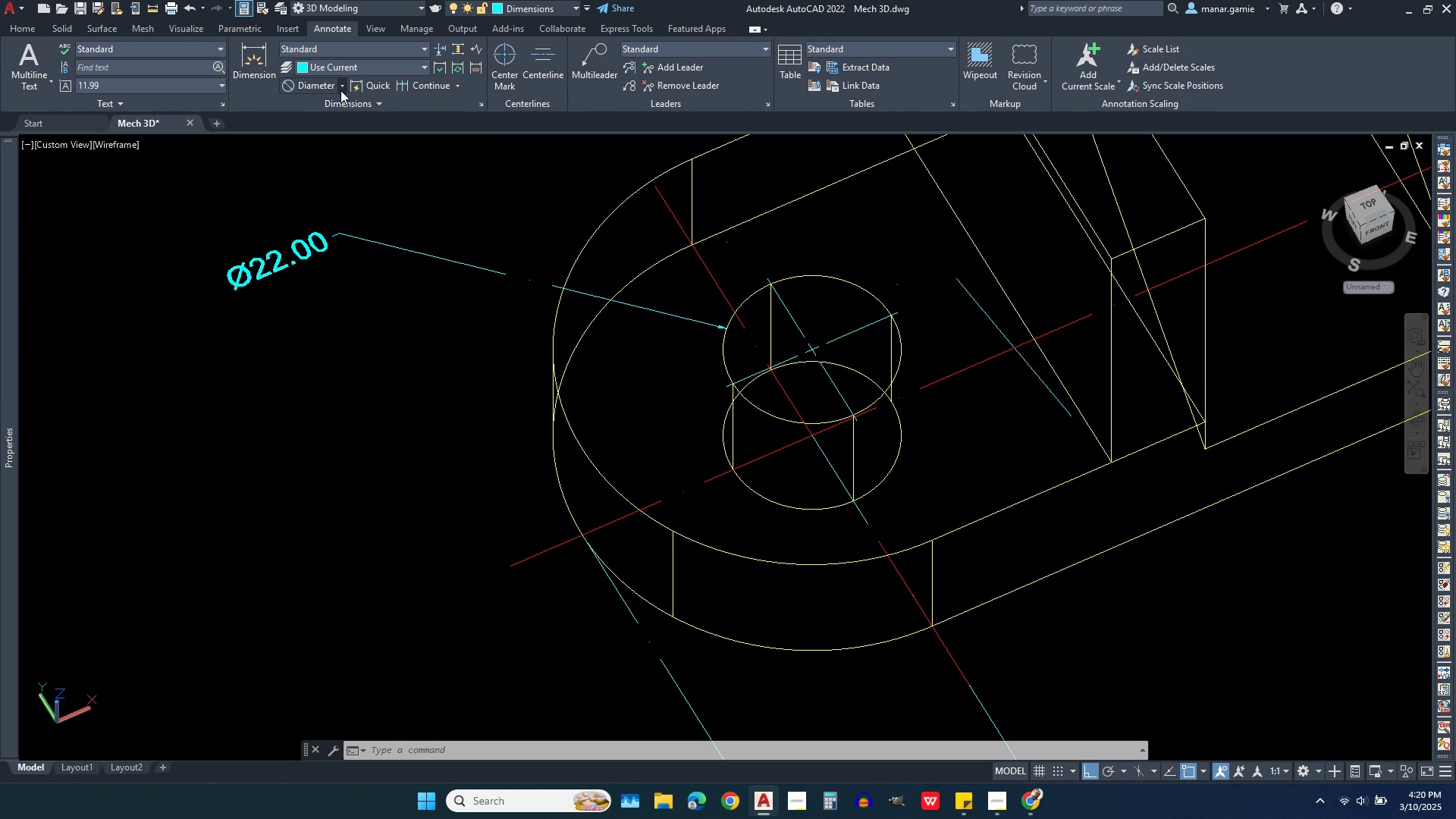 
left_click([340, 82])
 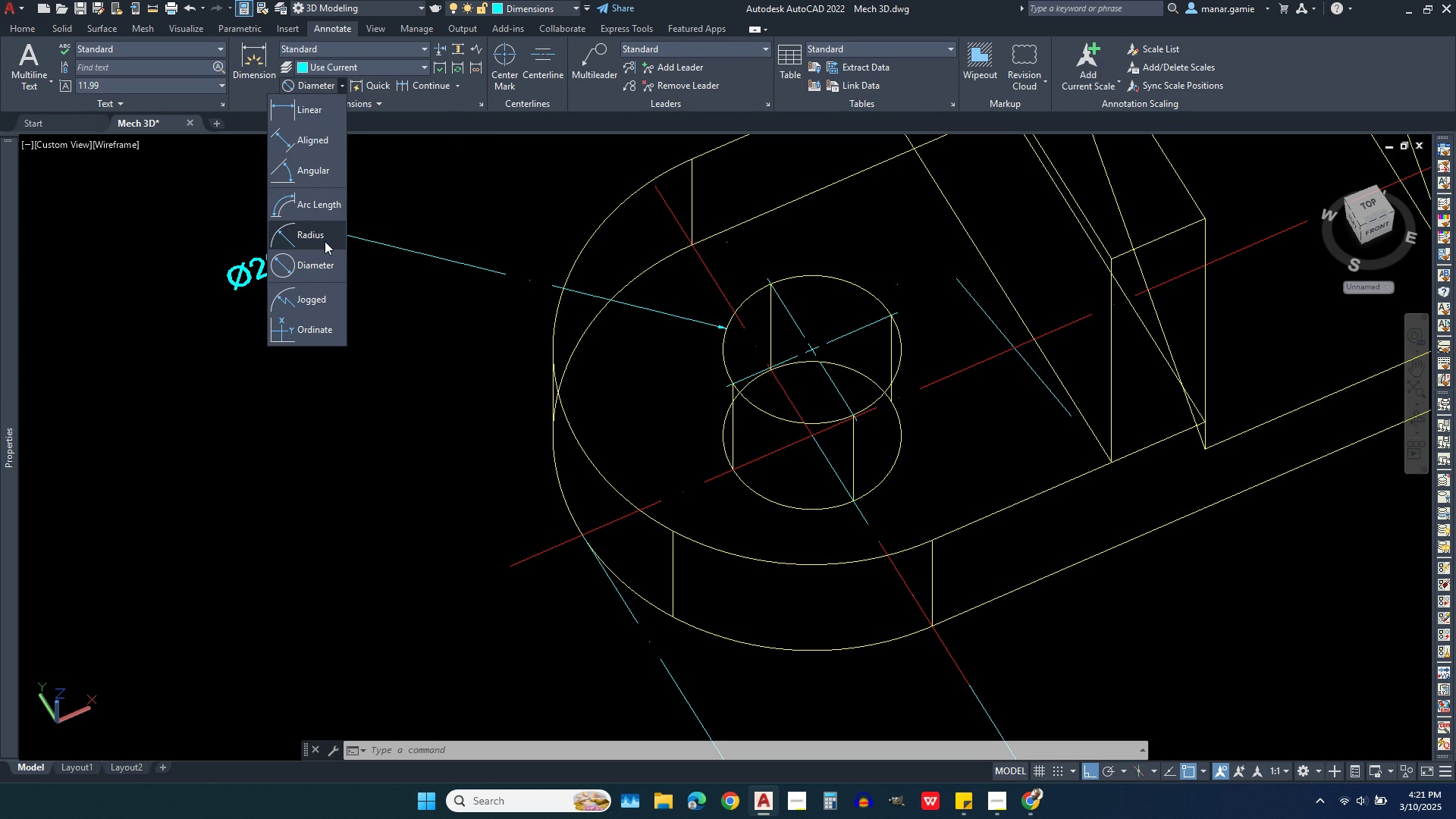 
left_click([325, 236])
 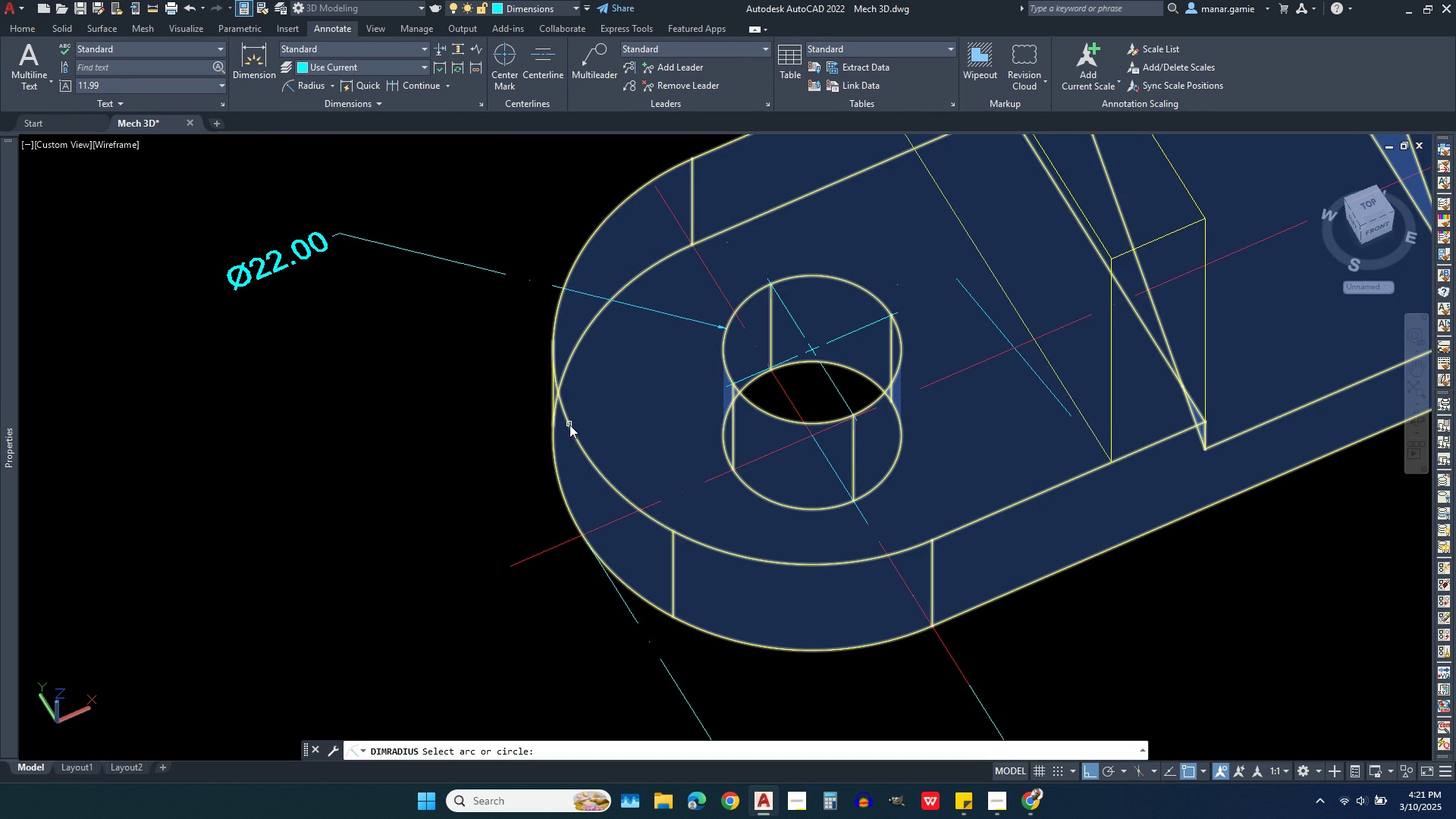 
wait(6.26)
 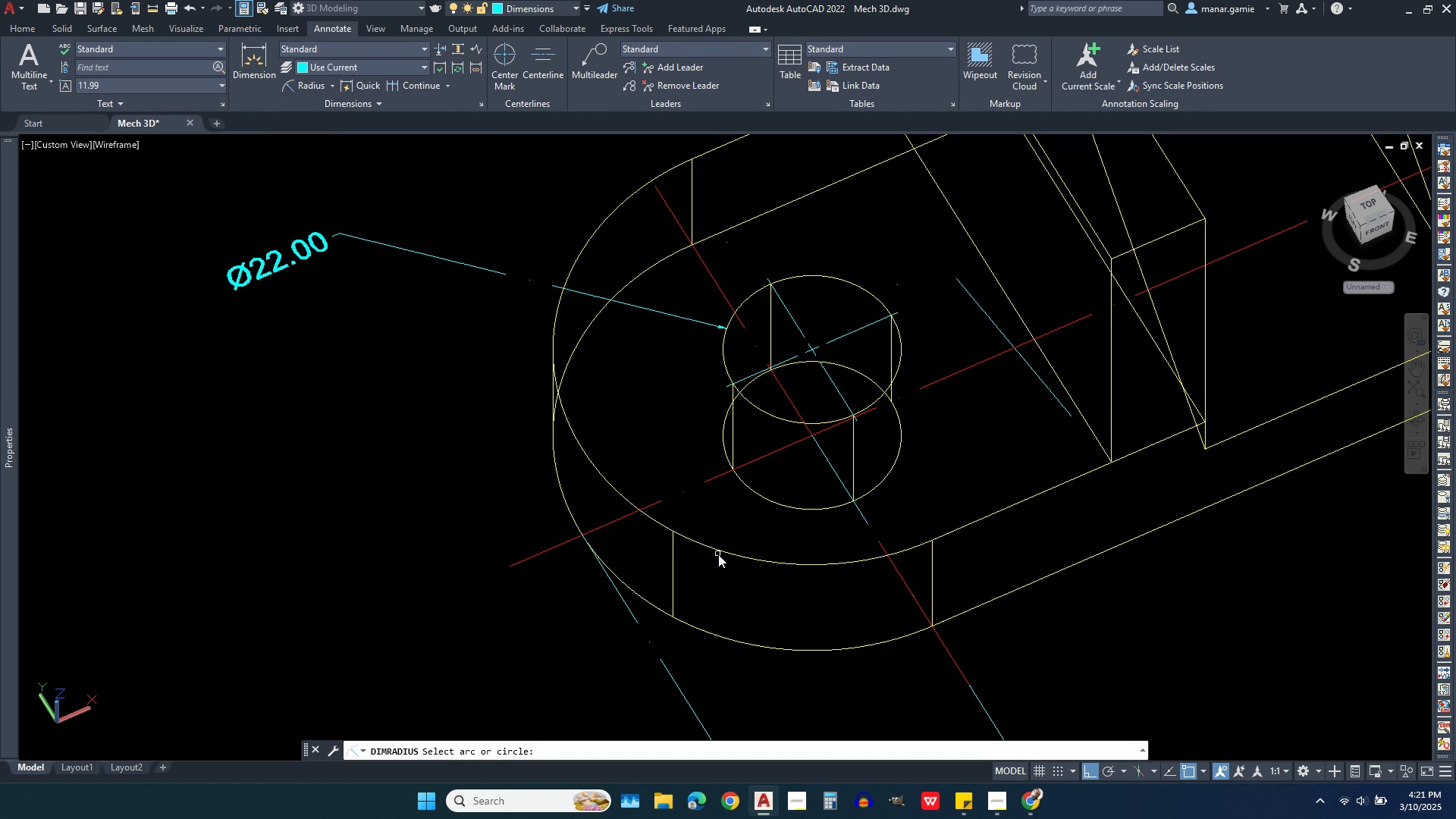 
key(Escape)
 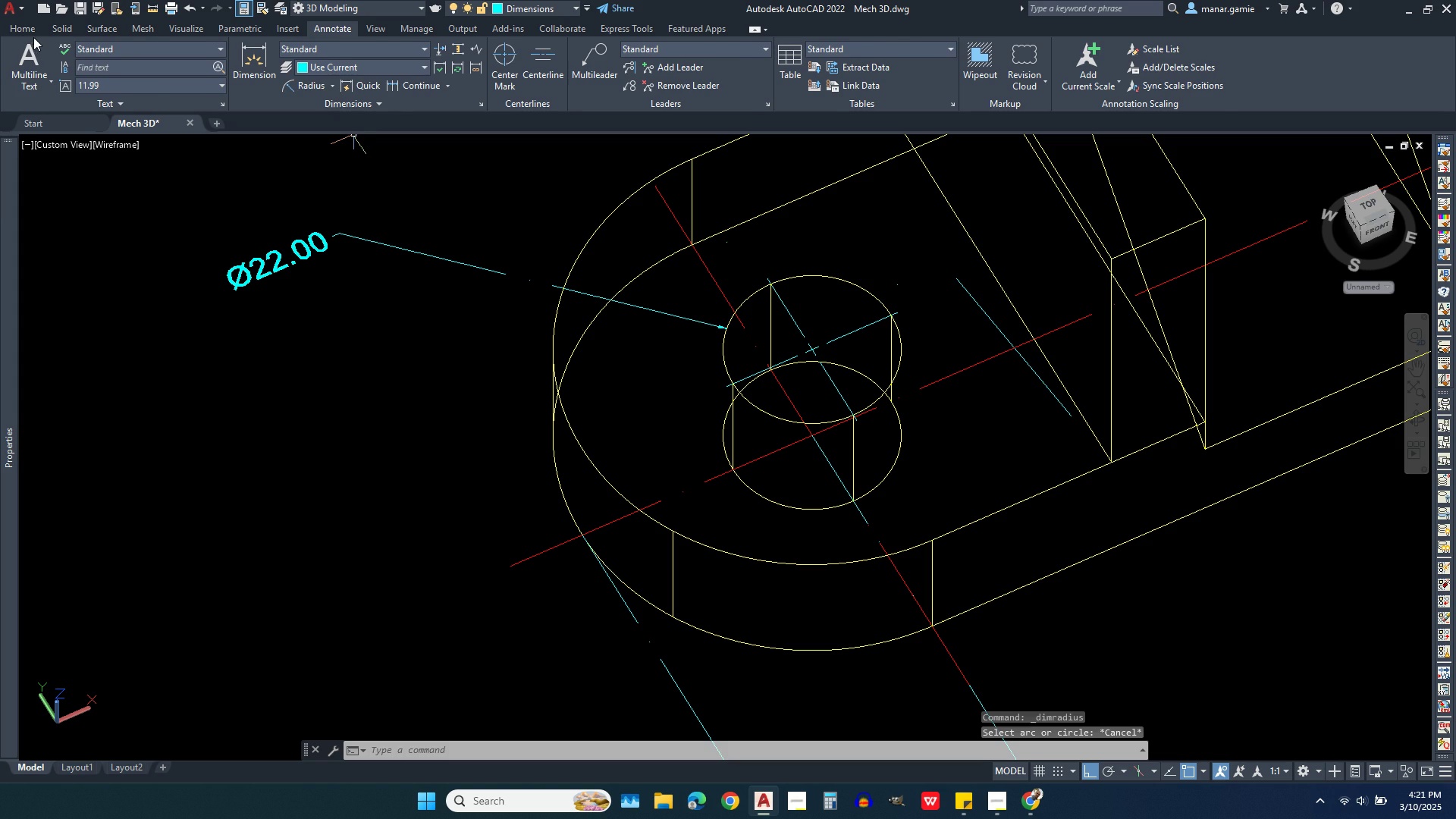 
left_click([28, 34])
 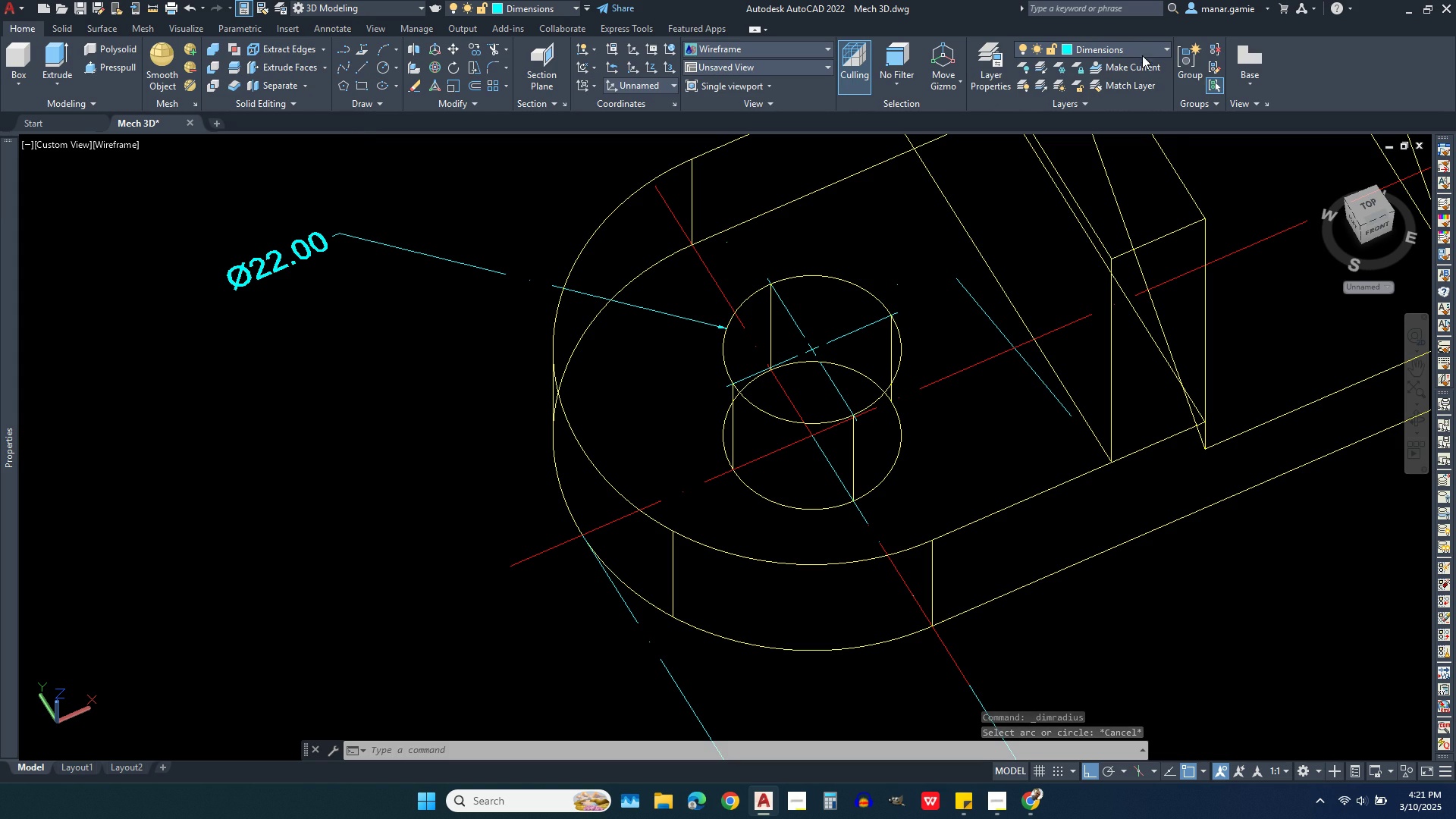 
left_click([1145, 61])
 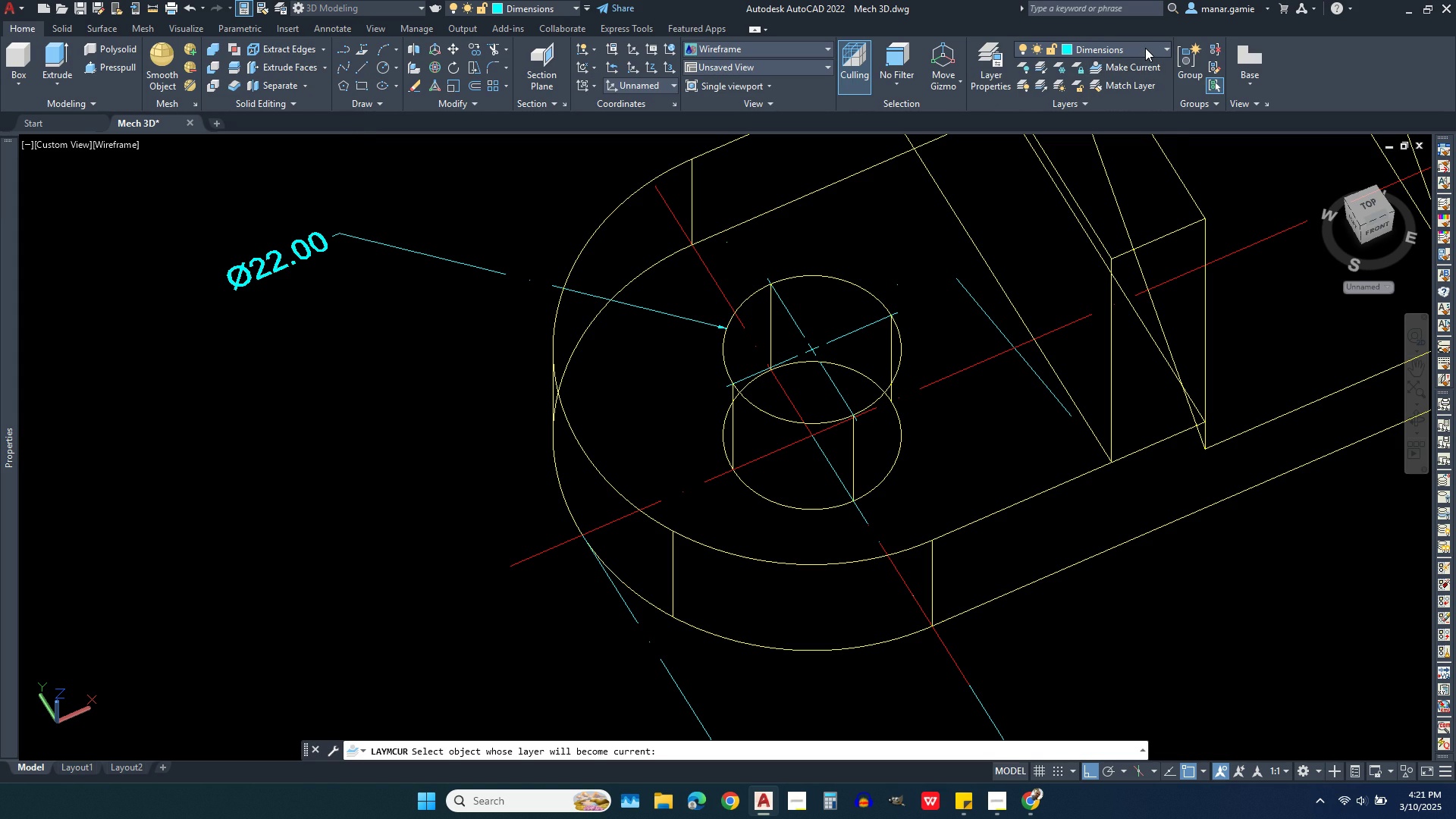 
left_click([1145, 48])
 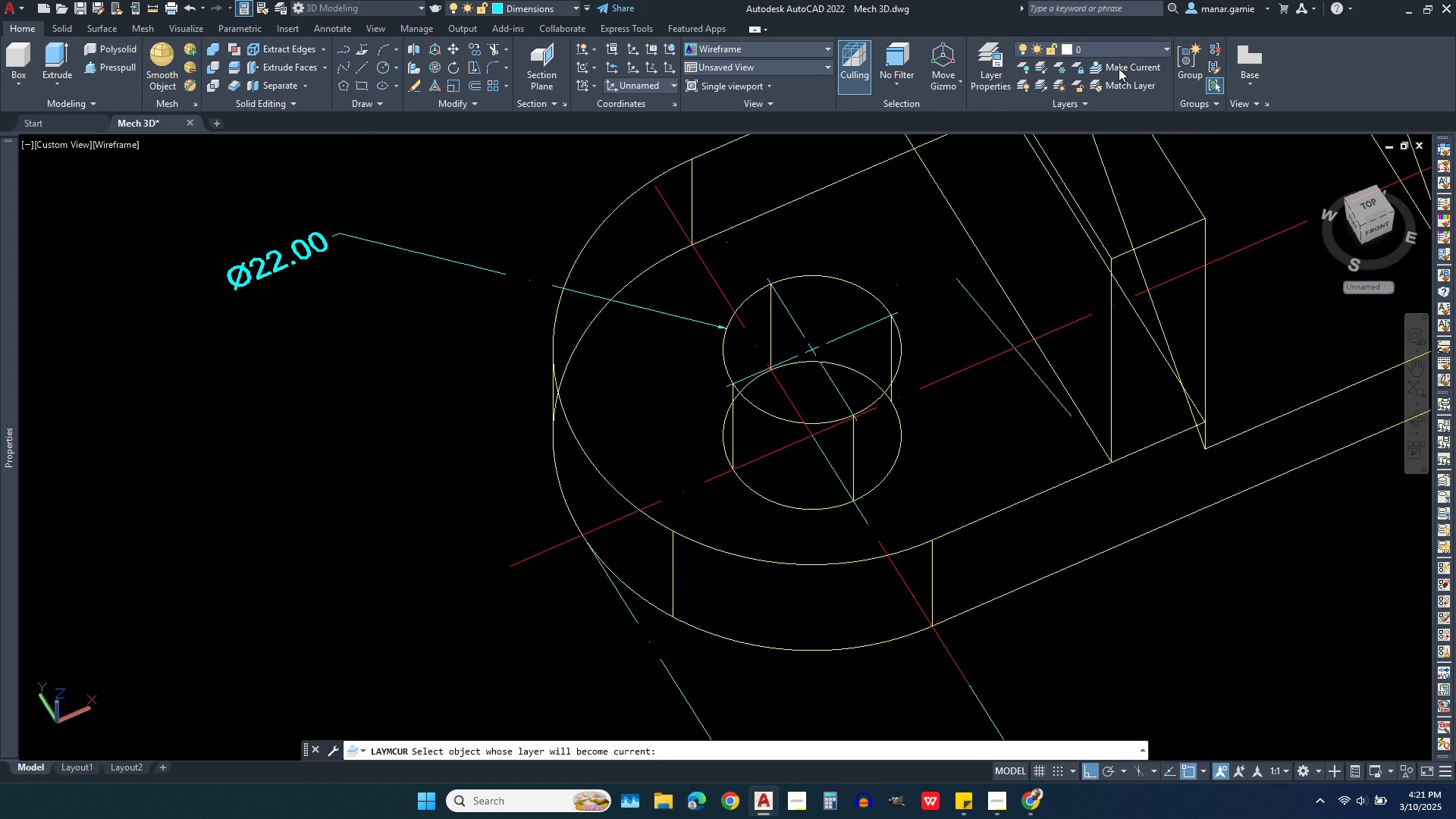 
left_click([1119, 68])
 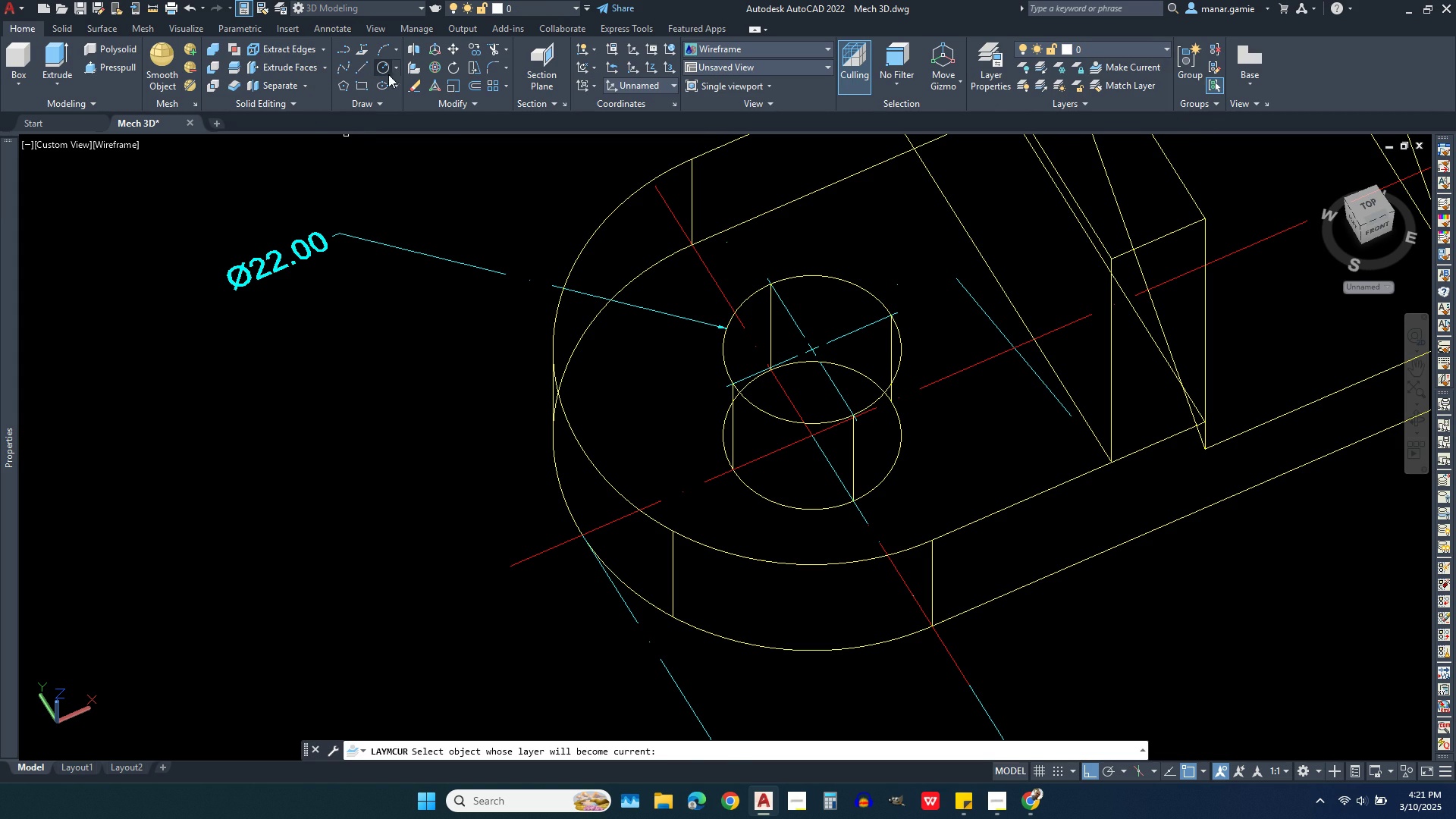 
left_click([384, 66])
 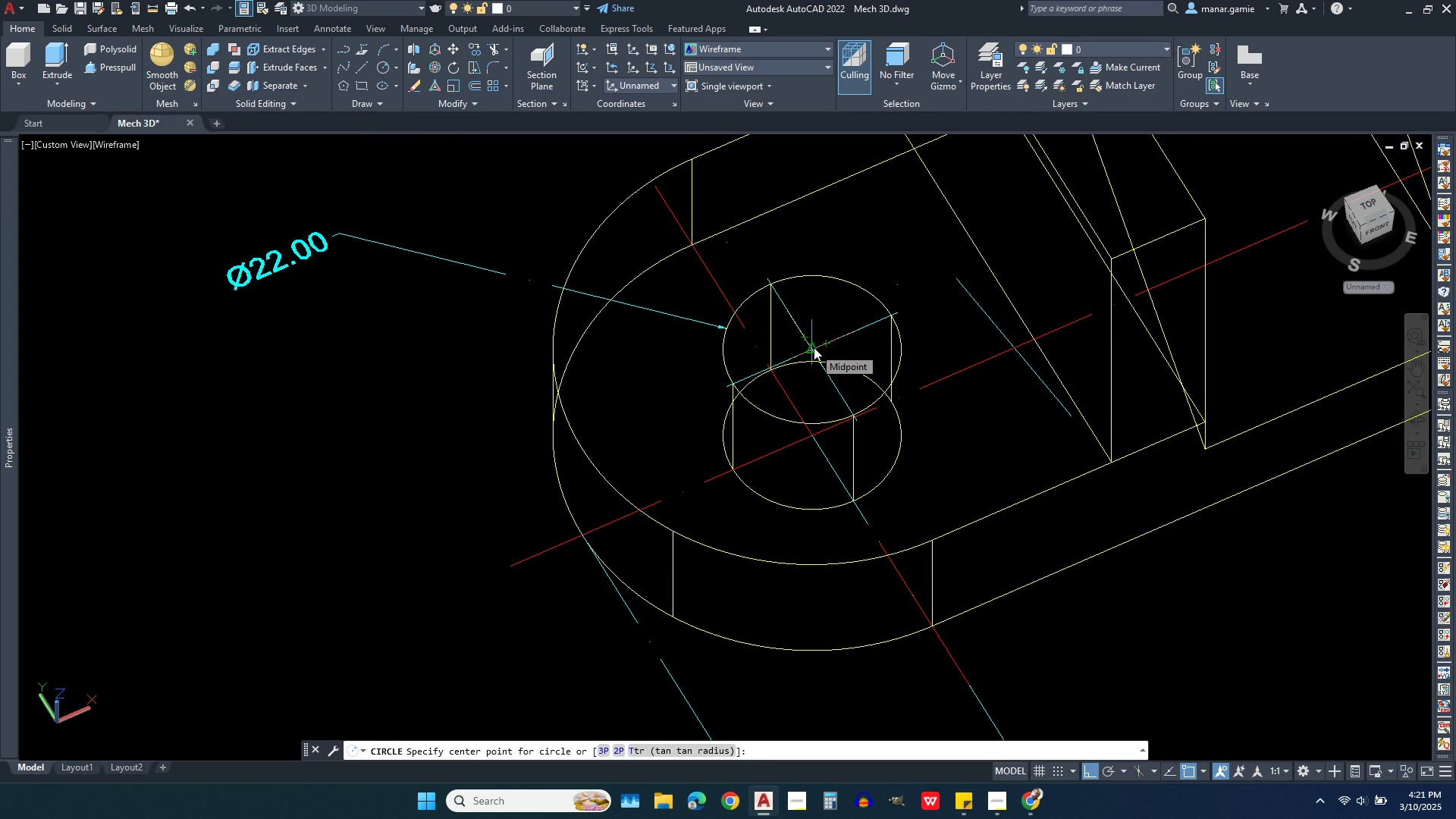 
left_click([814, 347])
 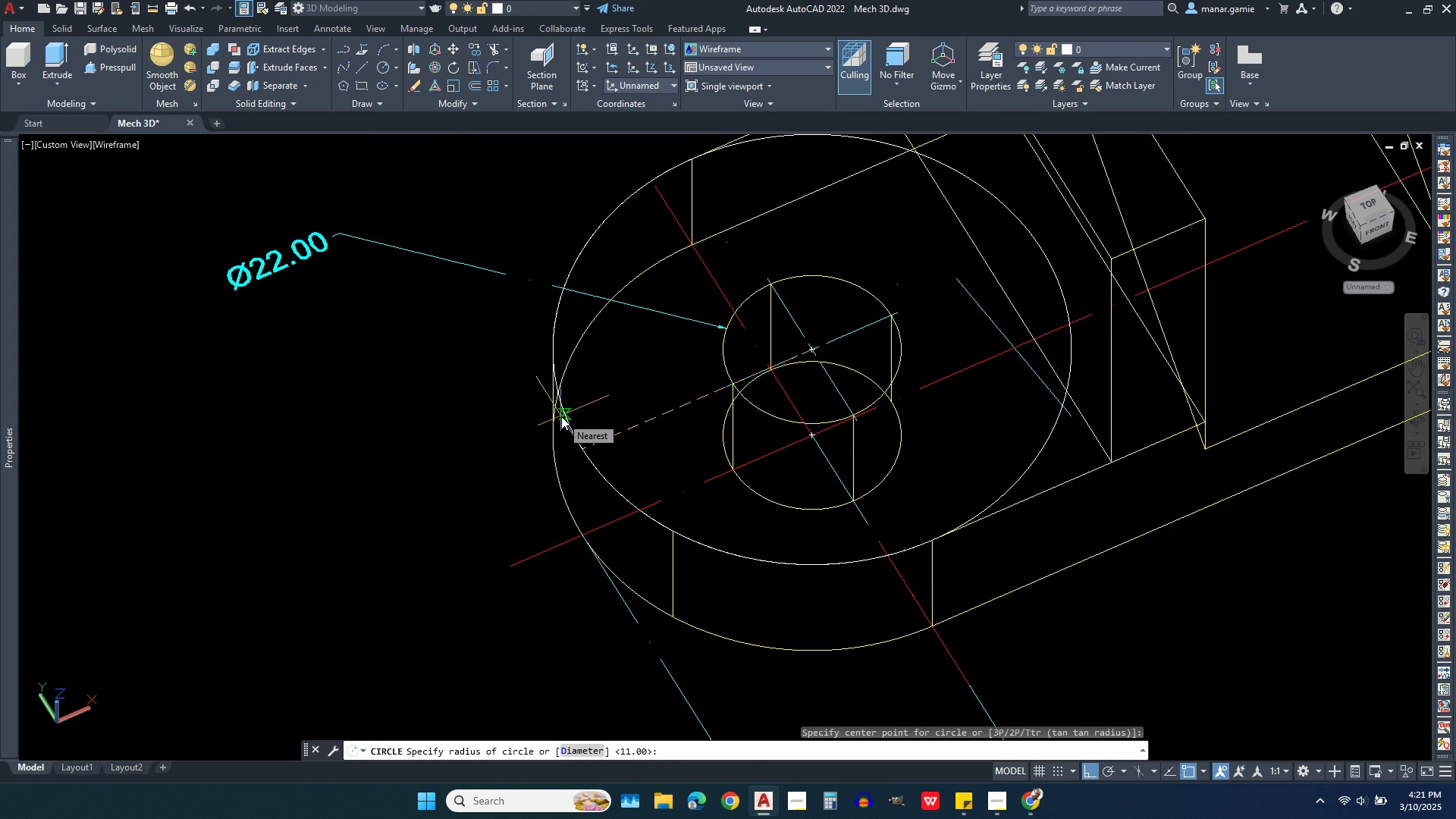 
type(32)
 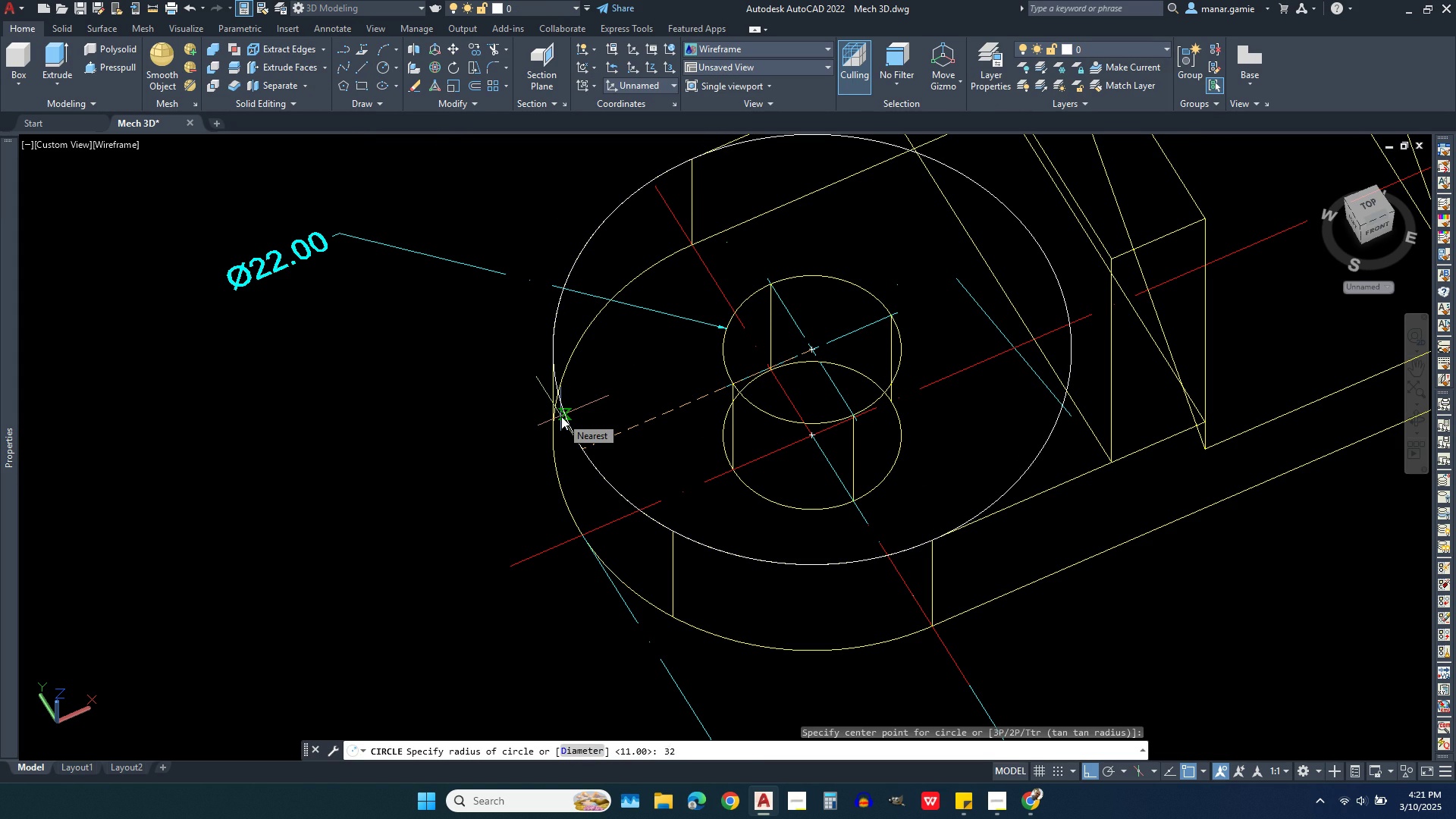 
key(Enter)
 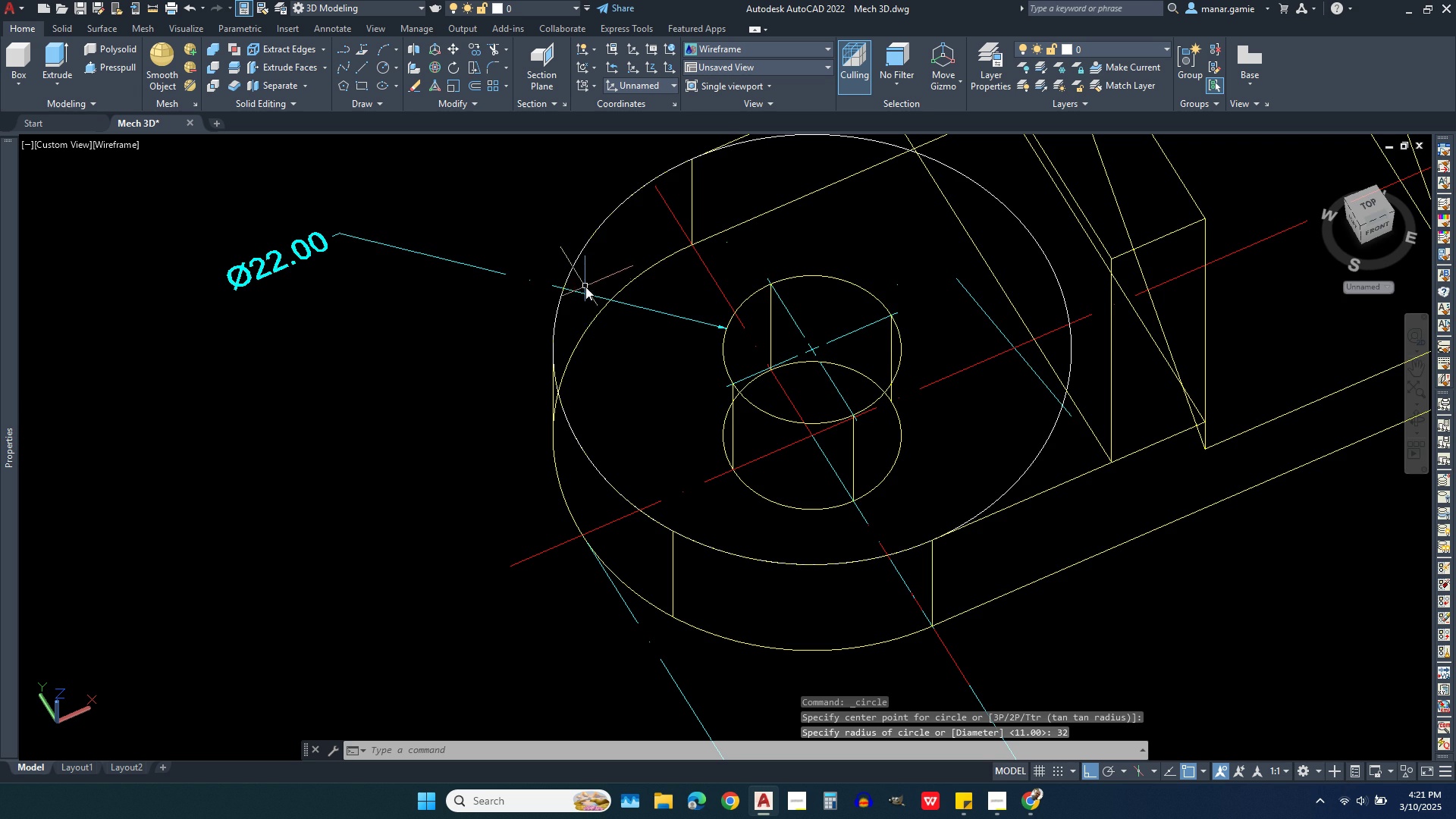 
mouse_move([604, 265])
 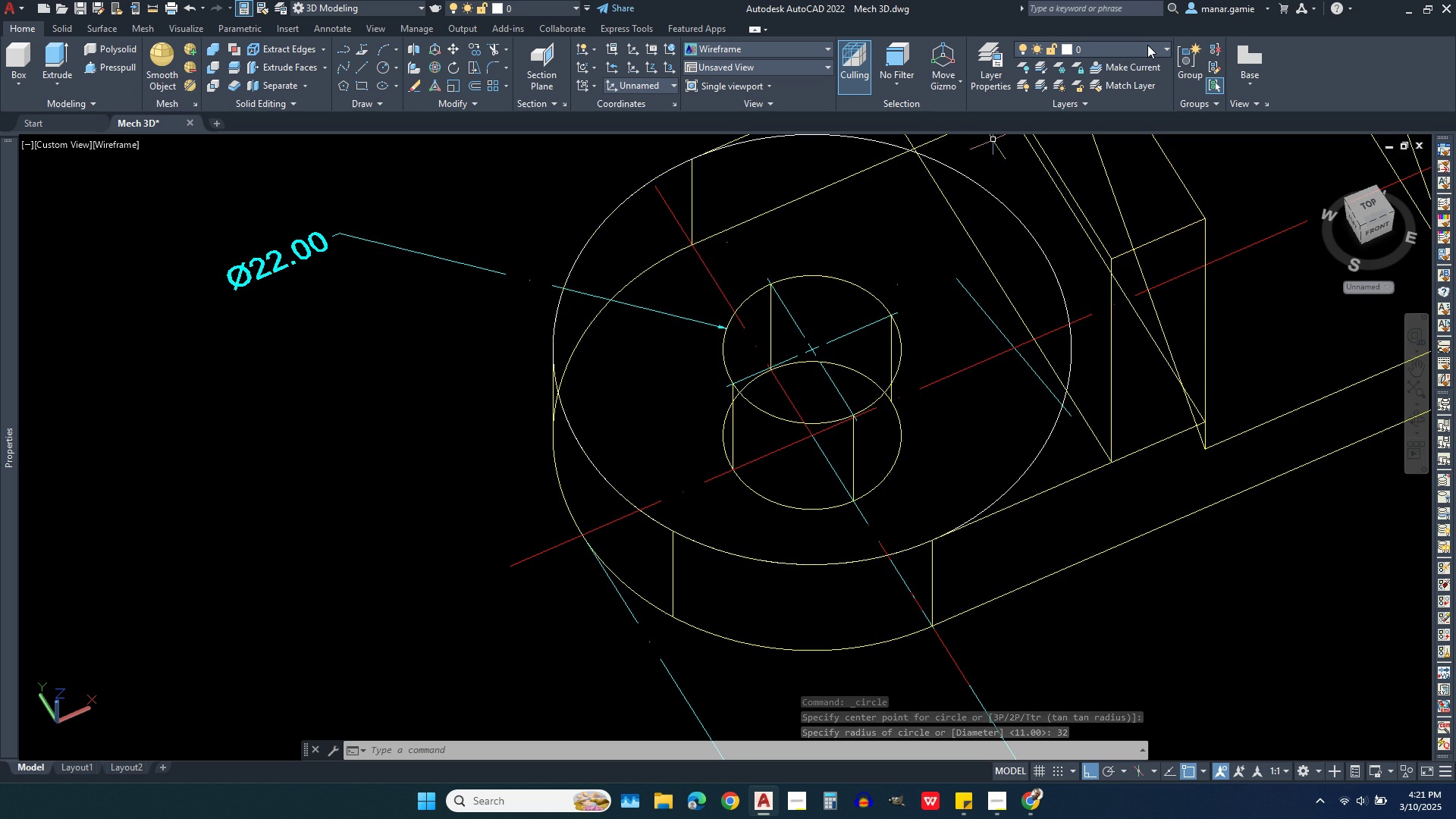 
left_click([1147, 45])
 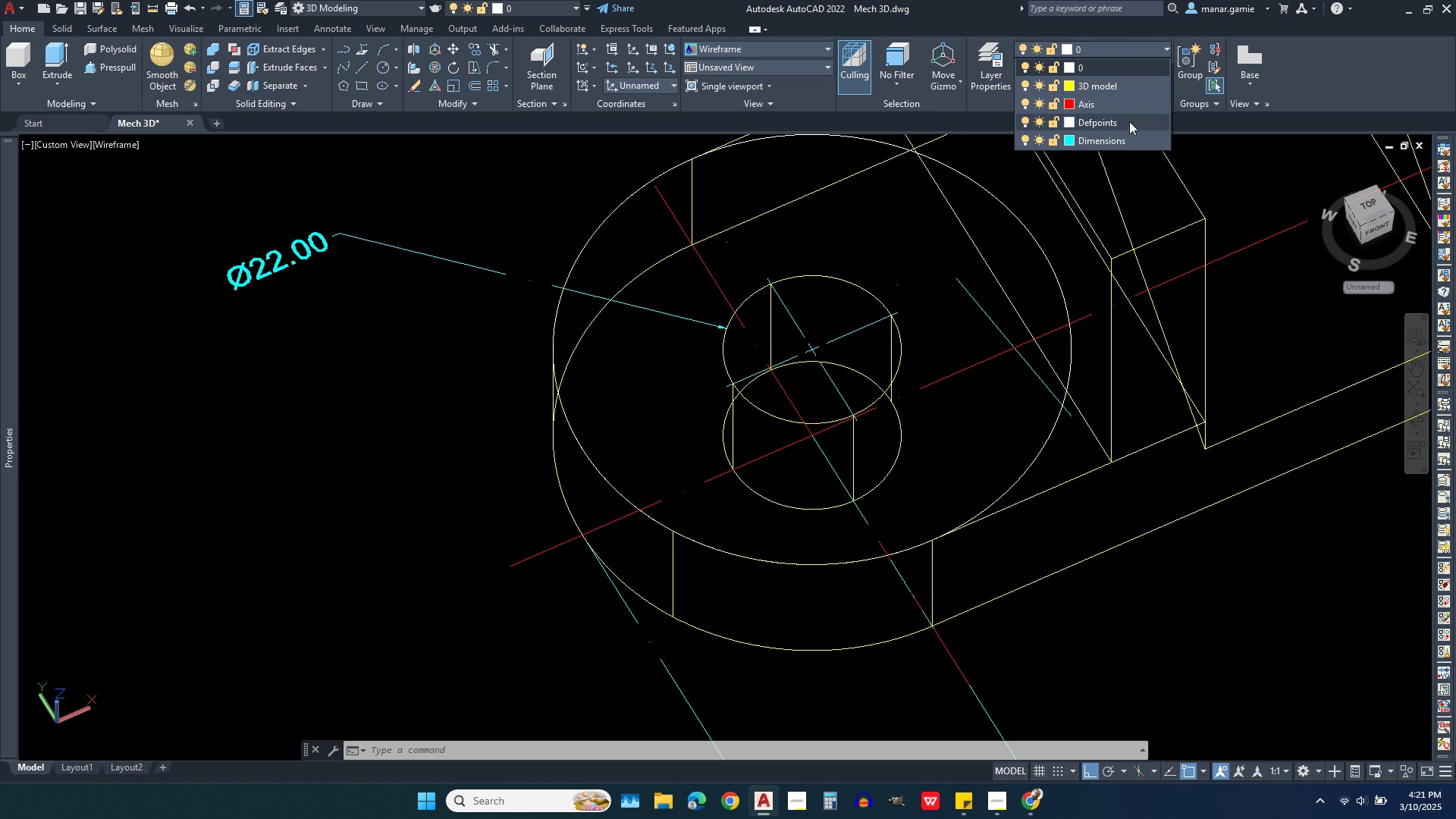 
left_click([1131, 137])
 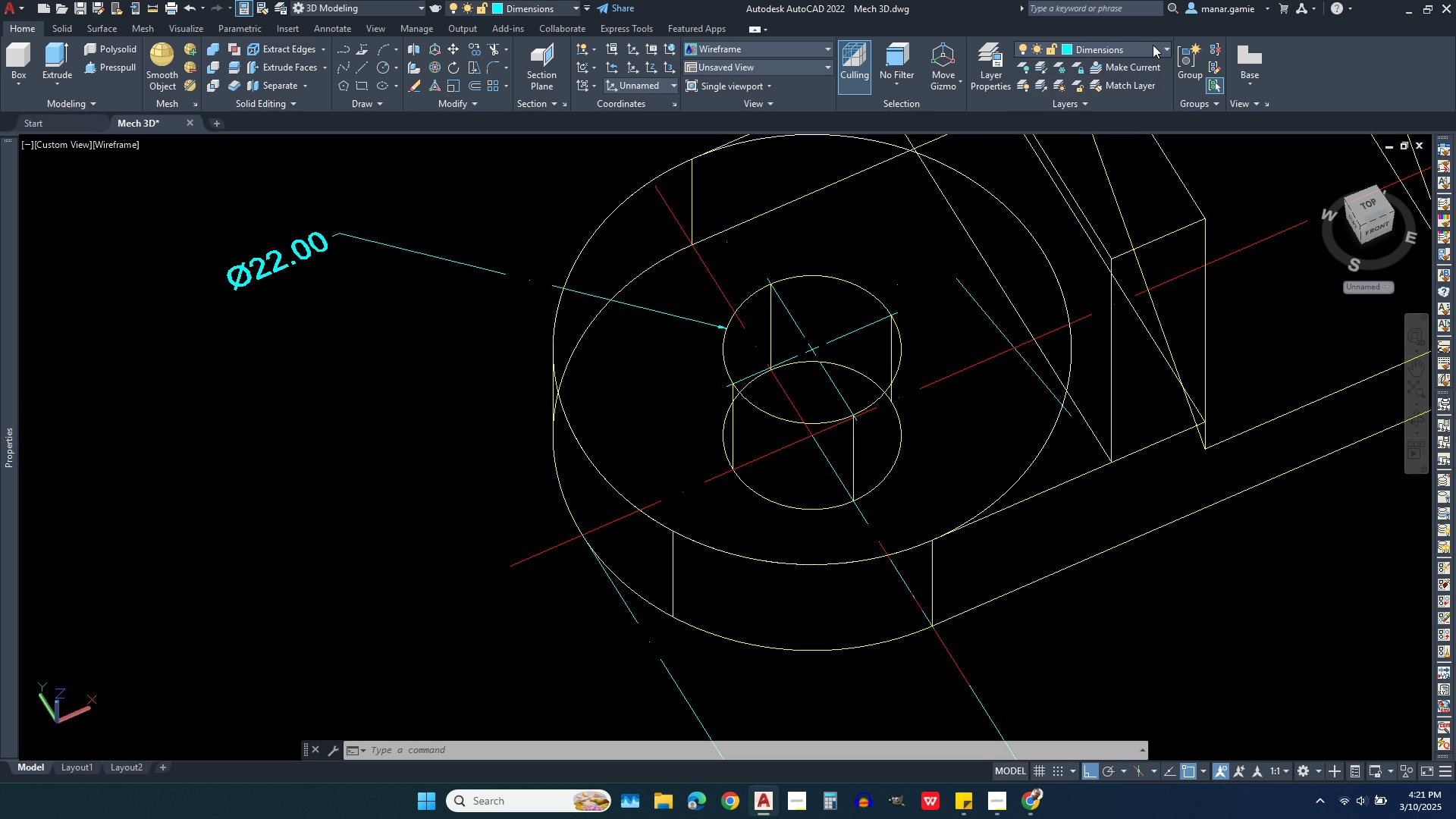 
left_click([1153, 45])
 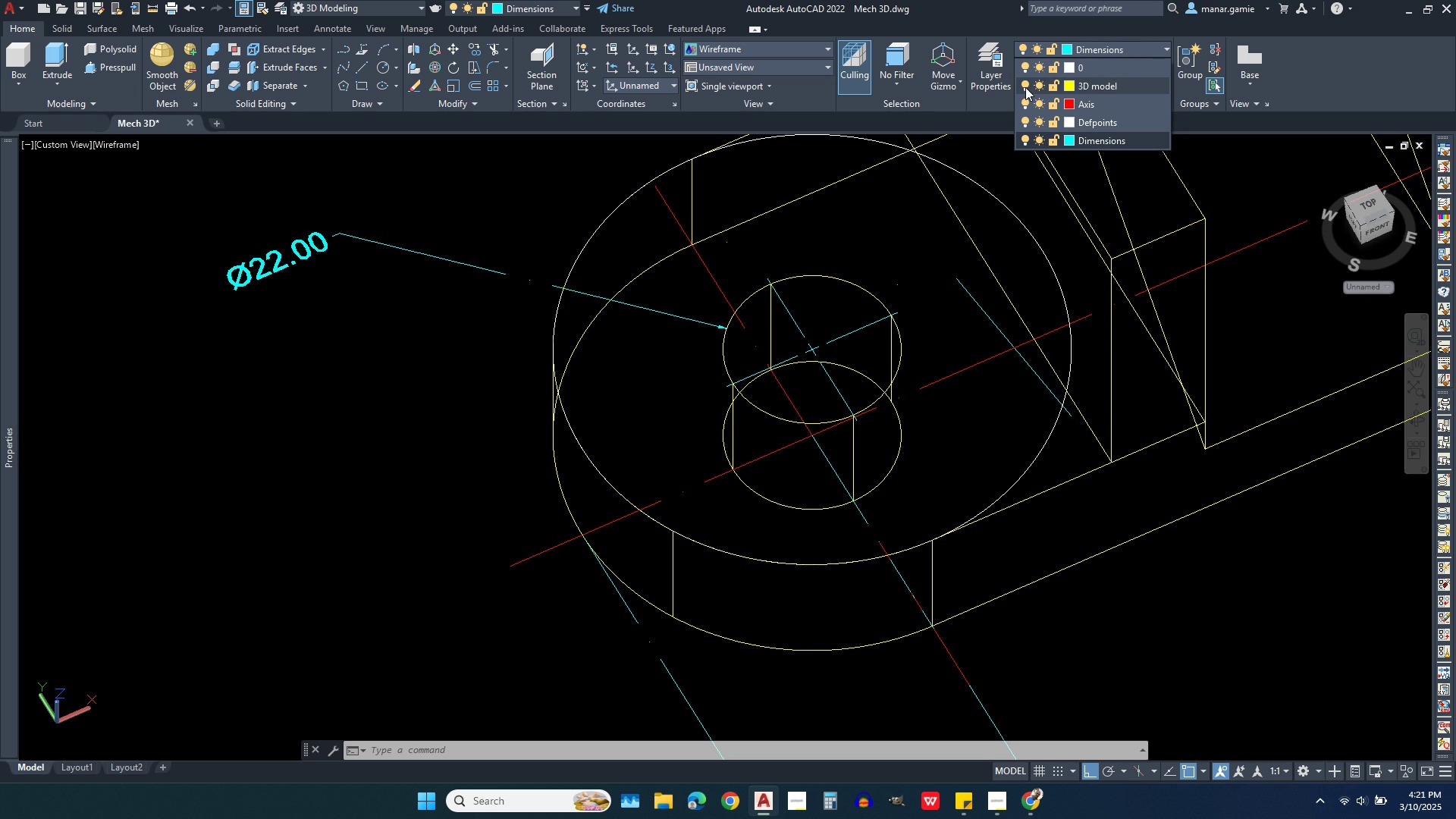 
left_click([1025, 85])
 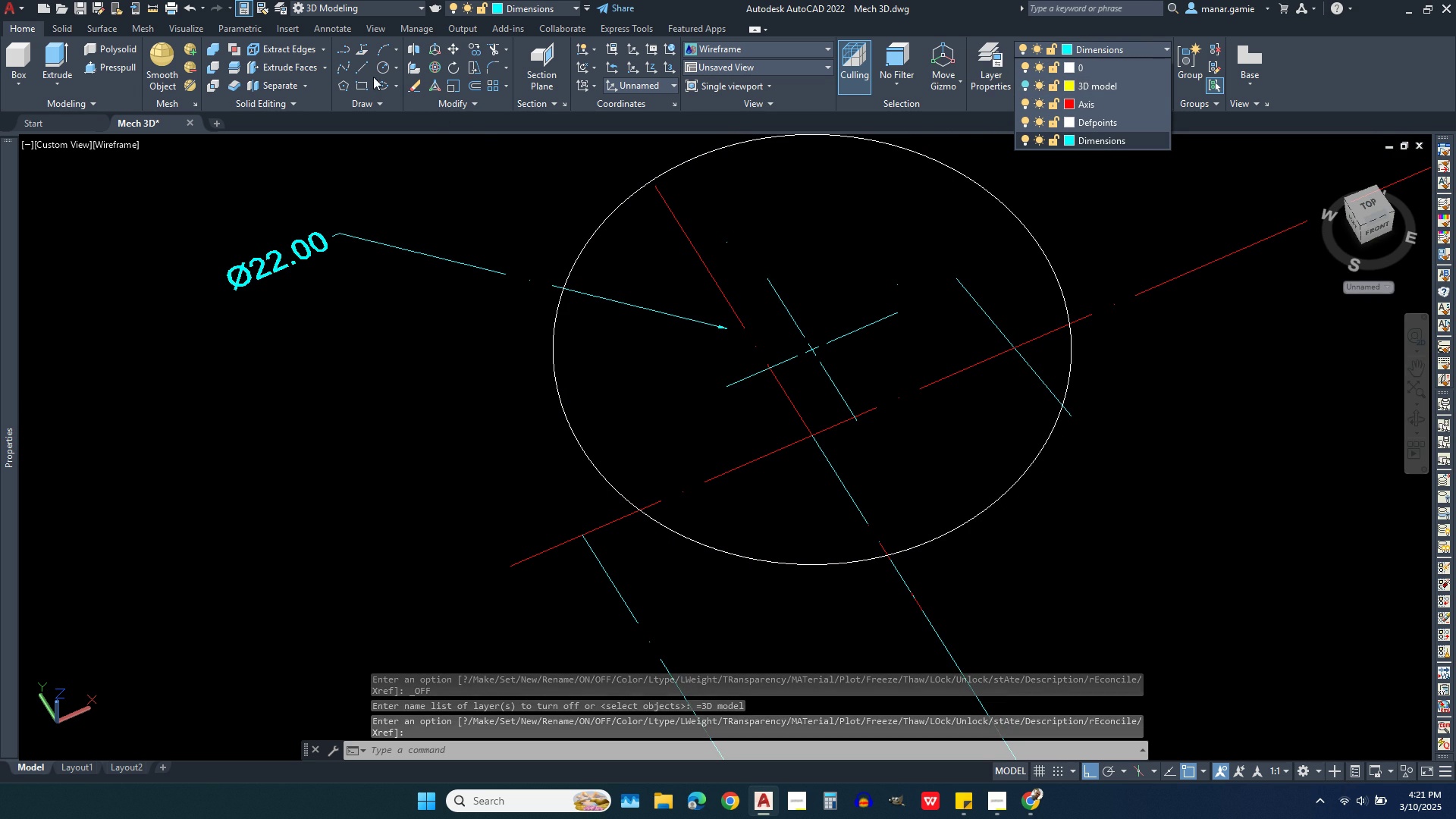 
left_click([328, 29])
 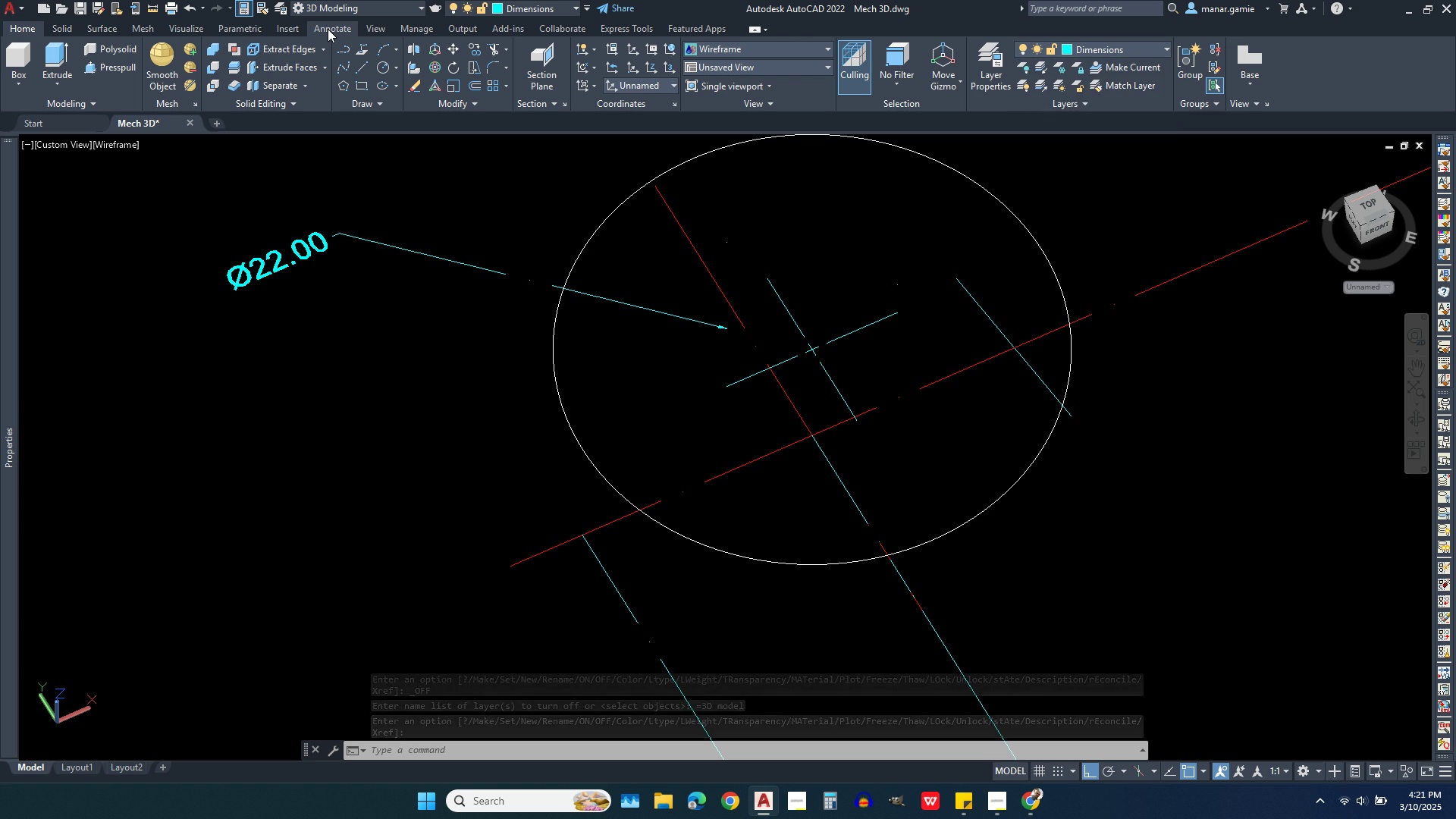 
left_click([328, 29])
 